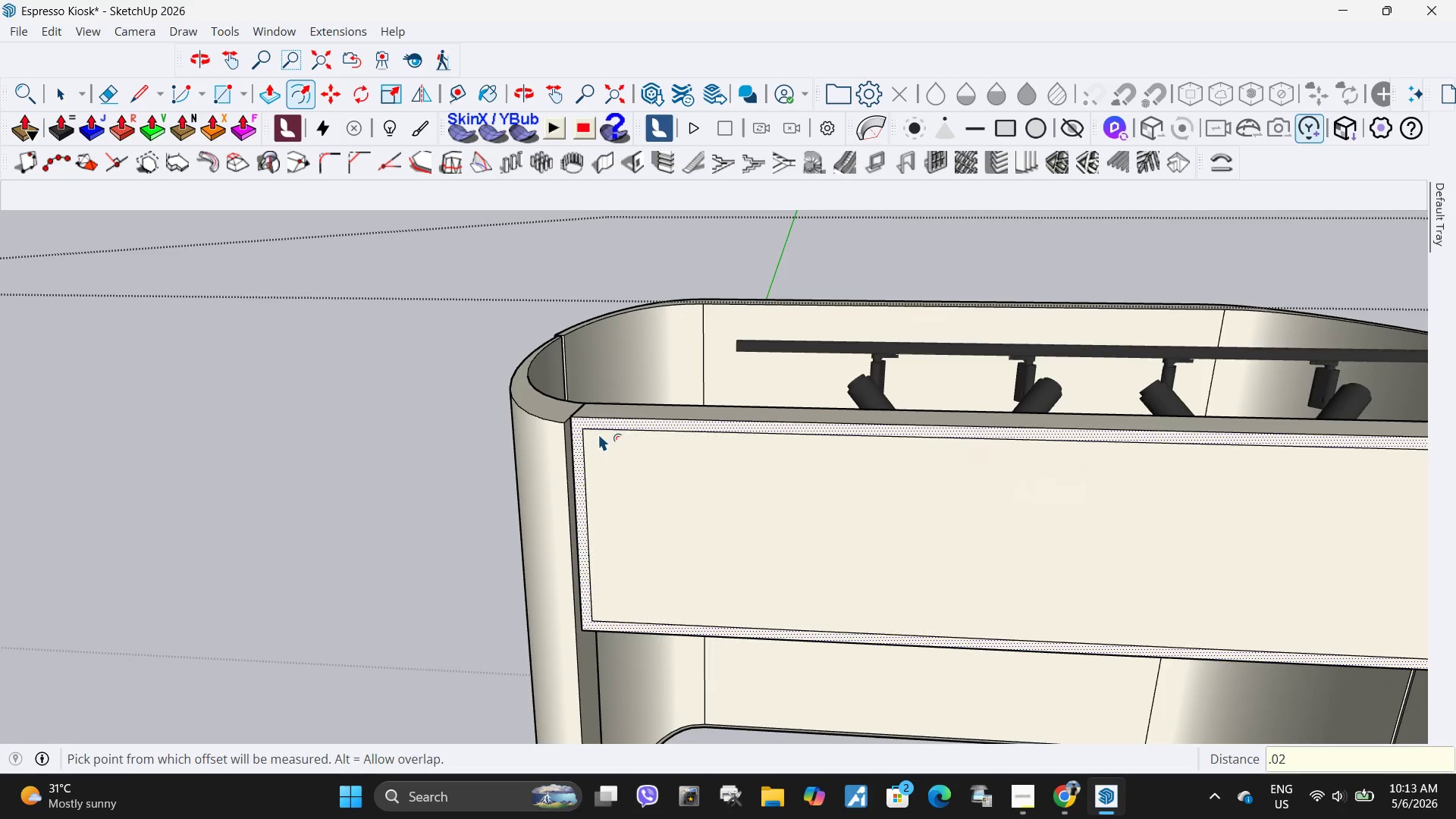 
key(Space)
 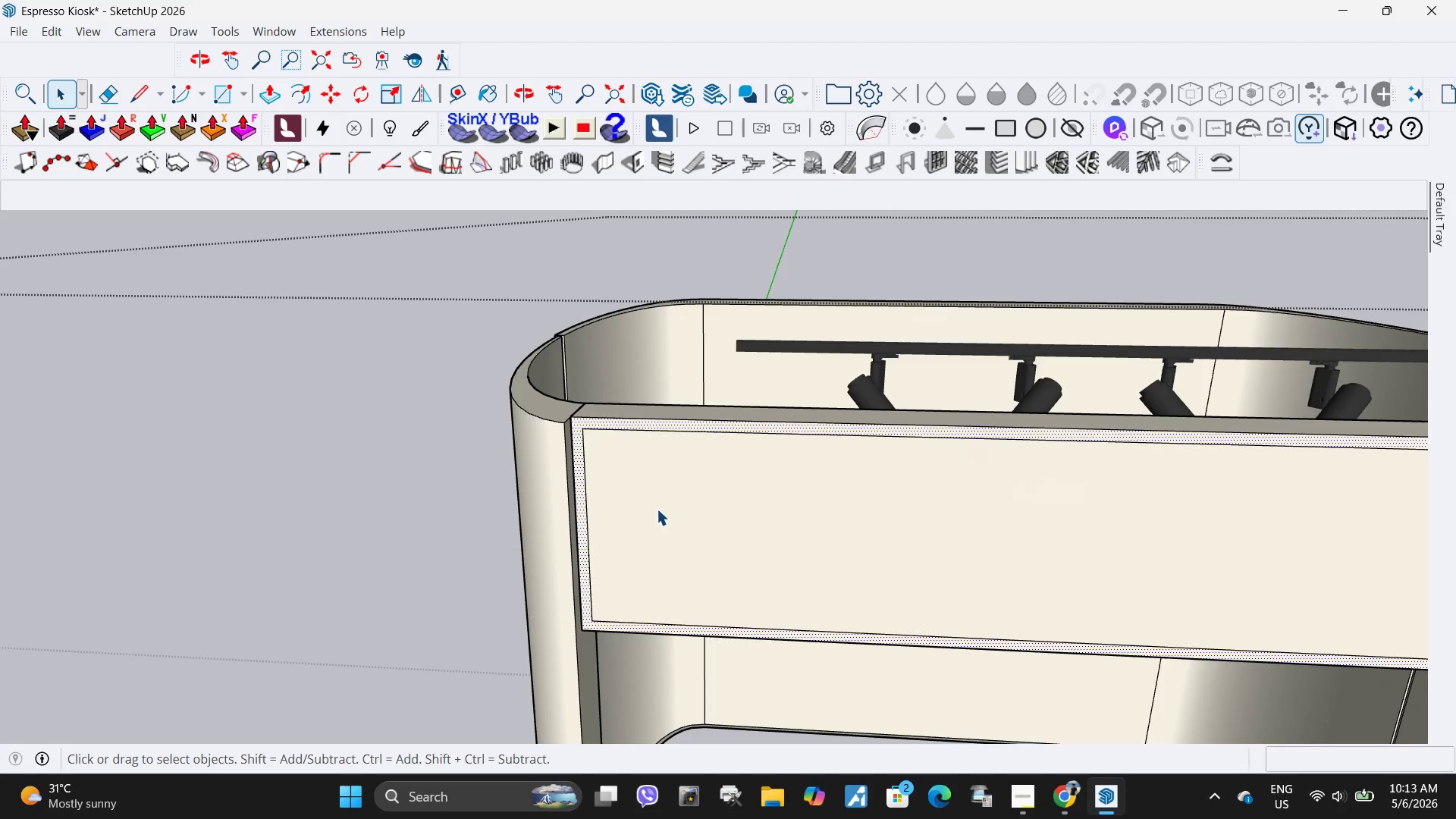 
left_click([657, 509])
 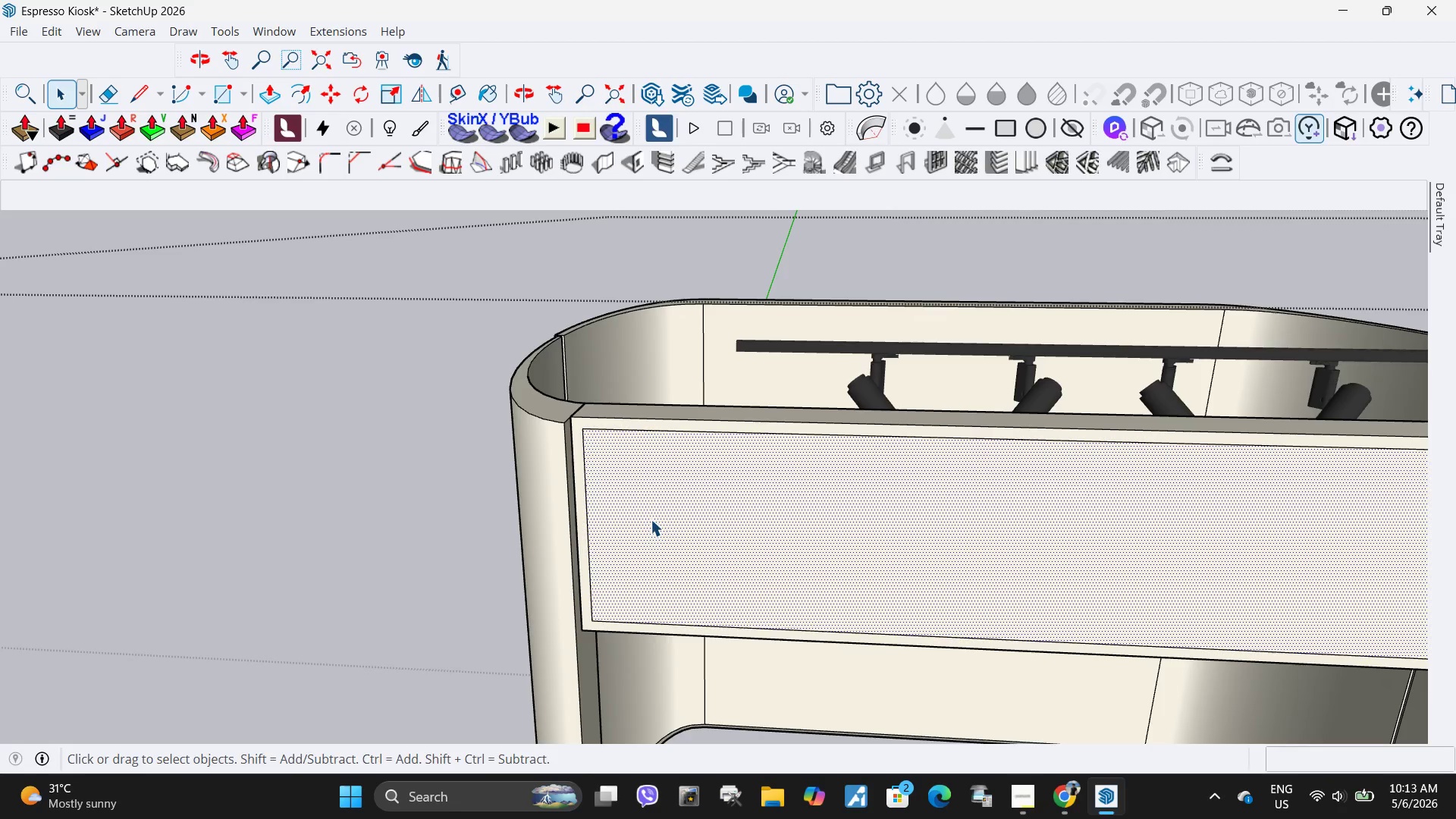 
key(P)
 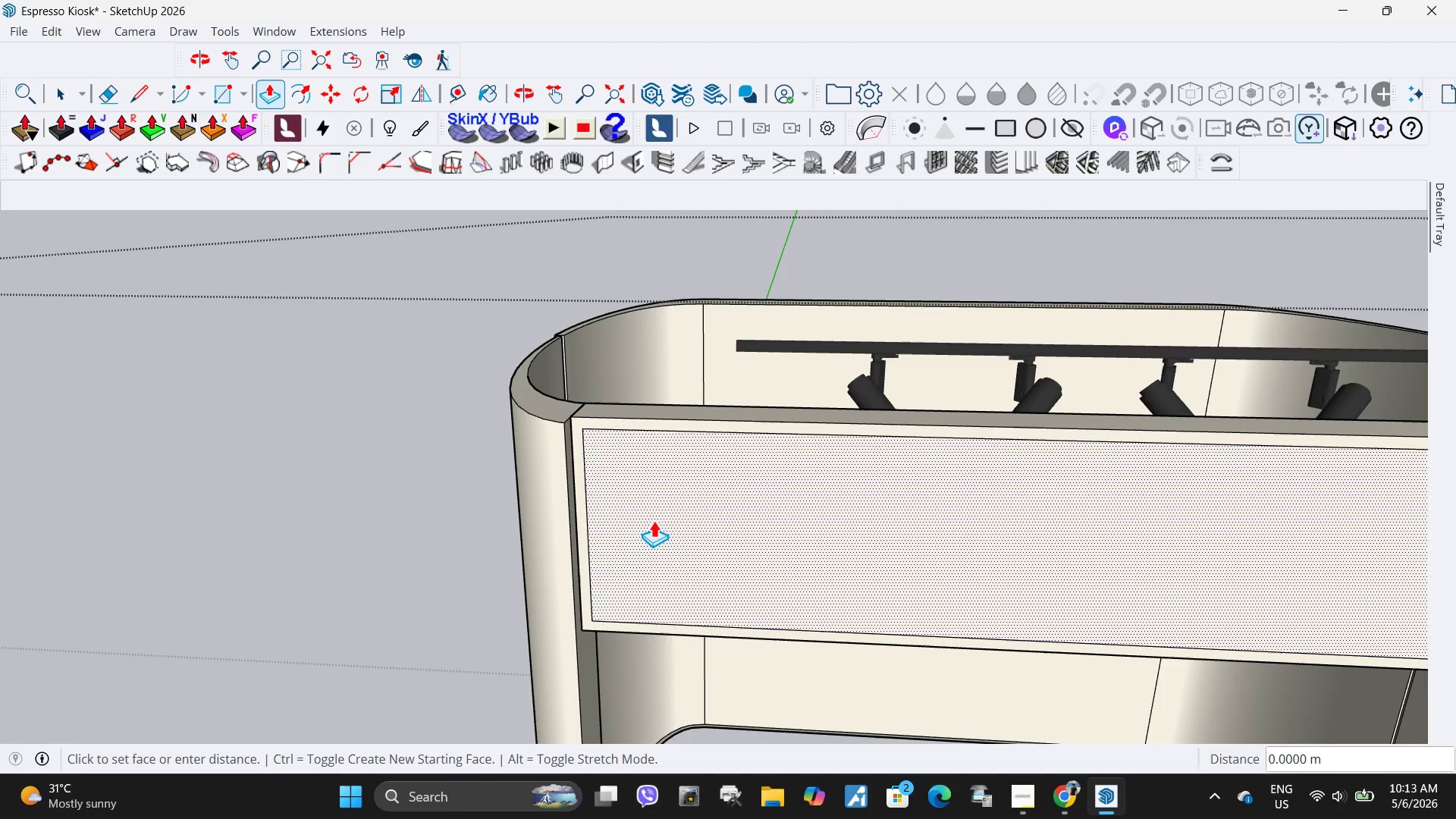 
left_click([654, 520])
 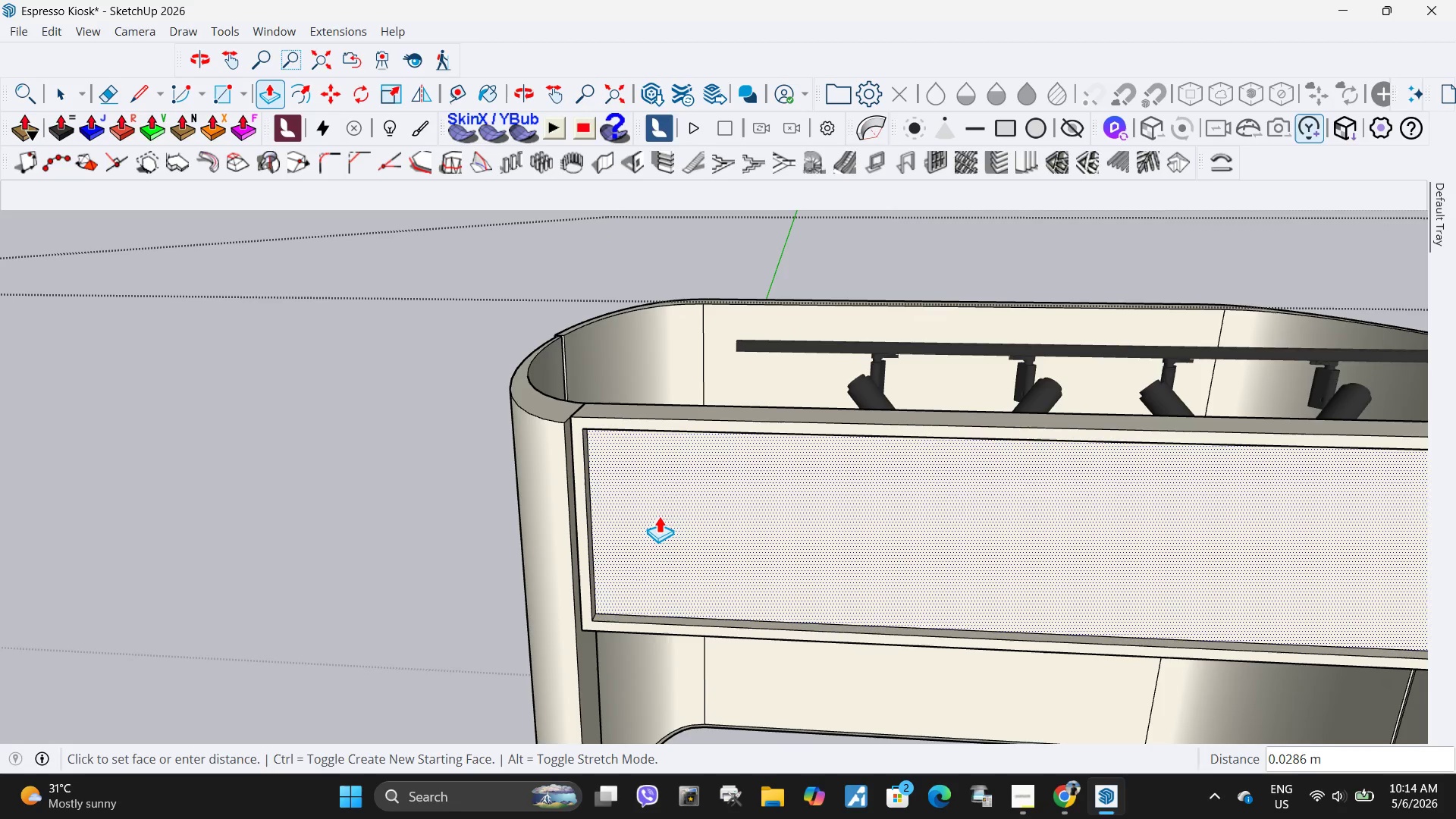 
key(NumpadDecimal)
 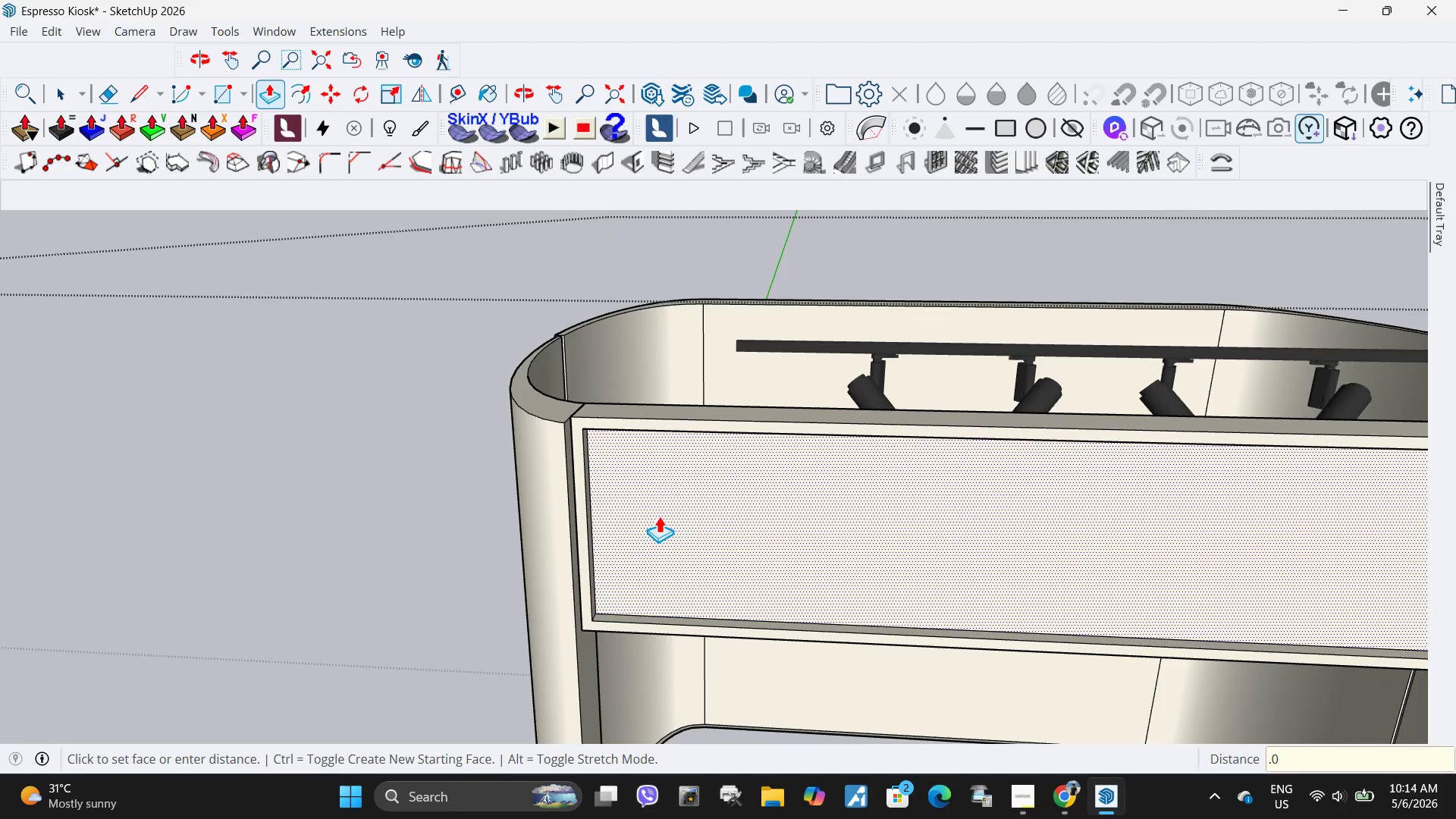 
key(Numpad0)
 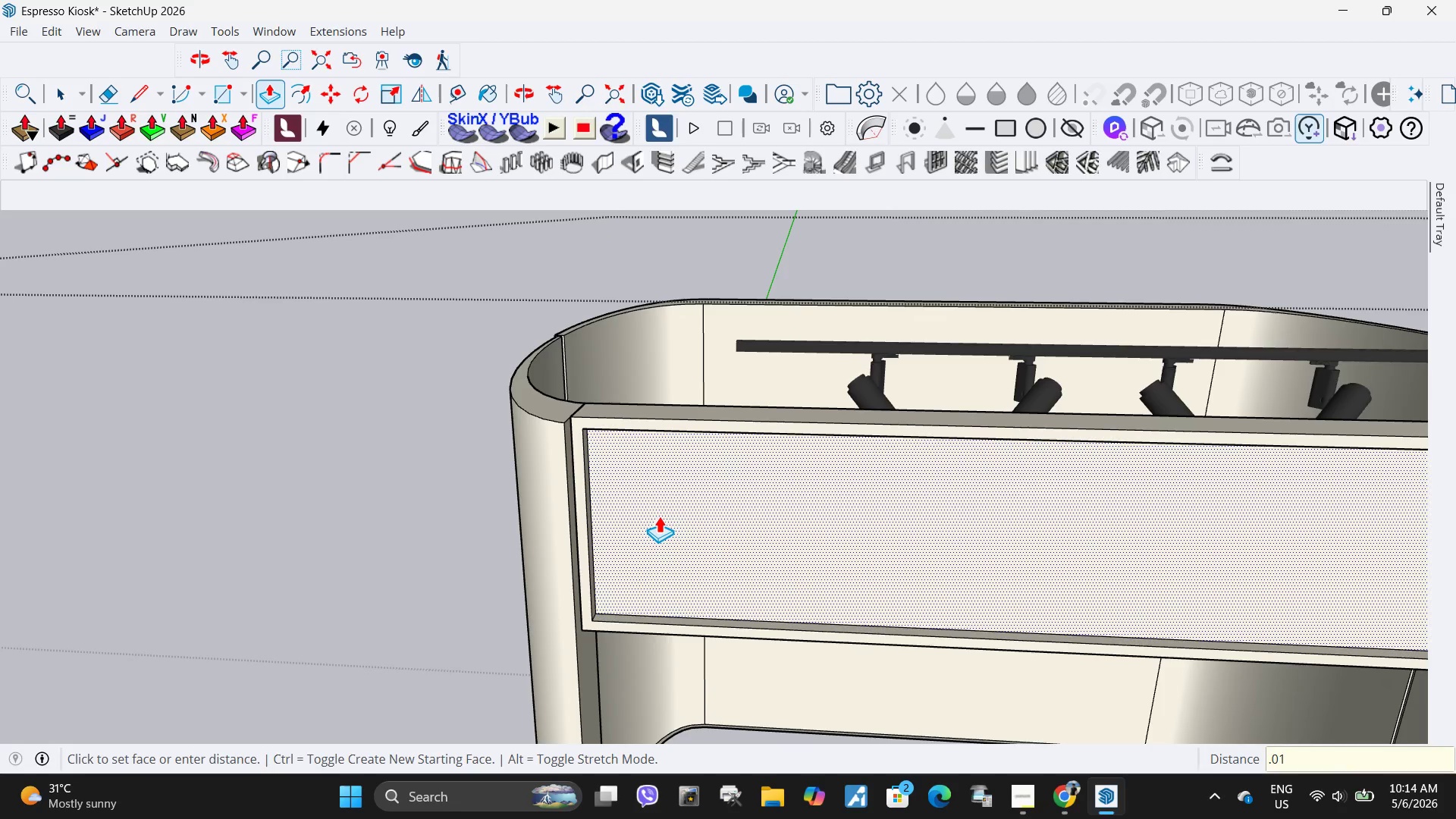 
key(Numpad1)
 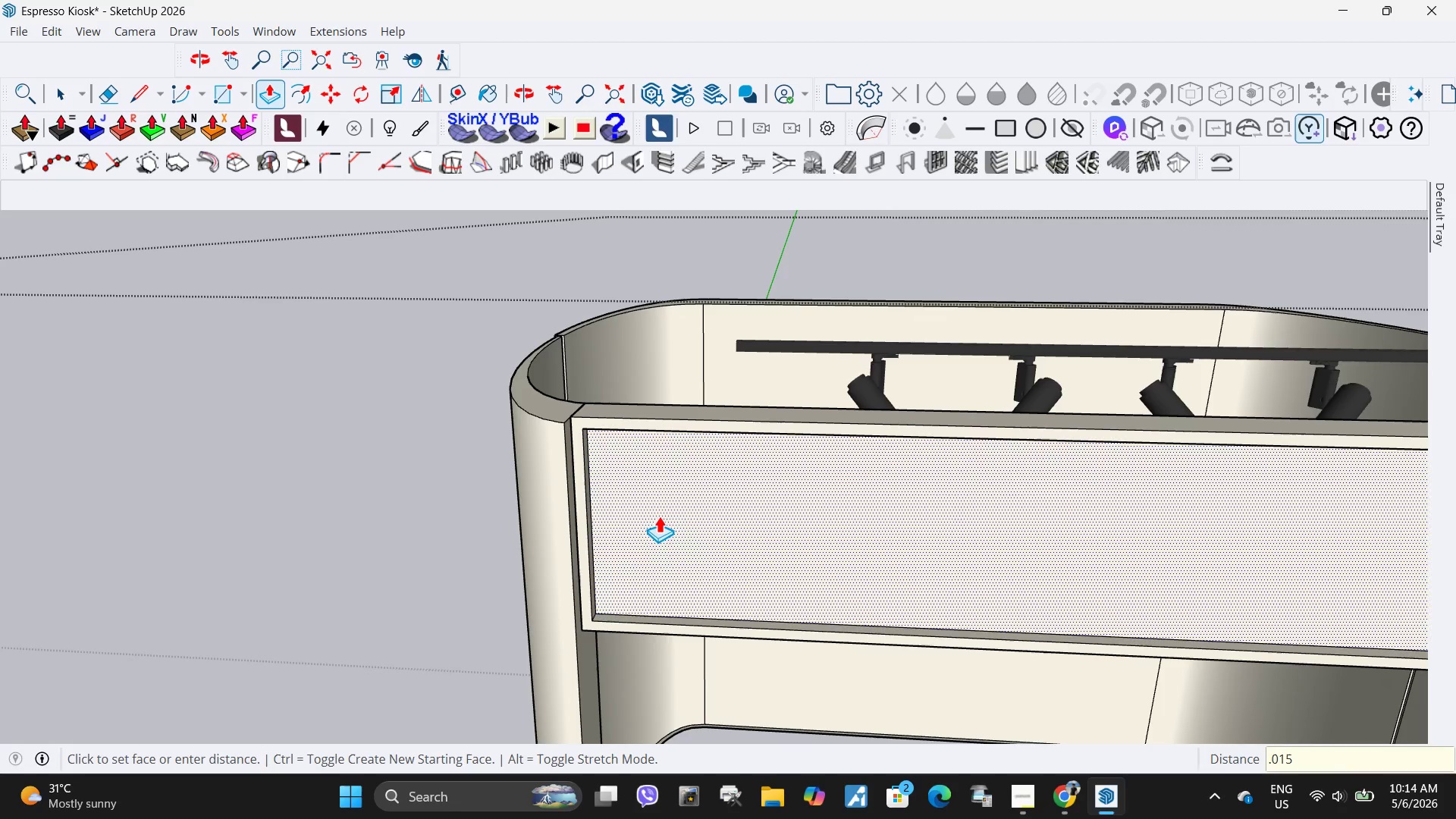 
key(Numpad5)
 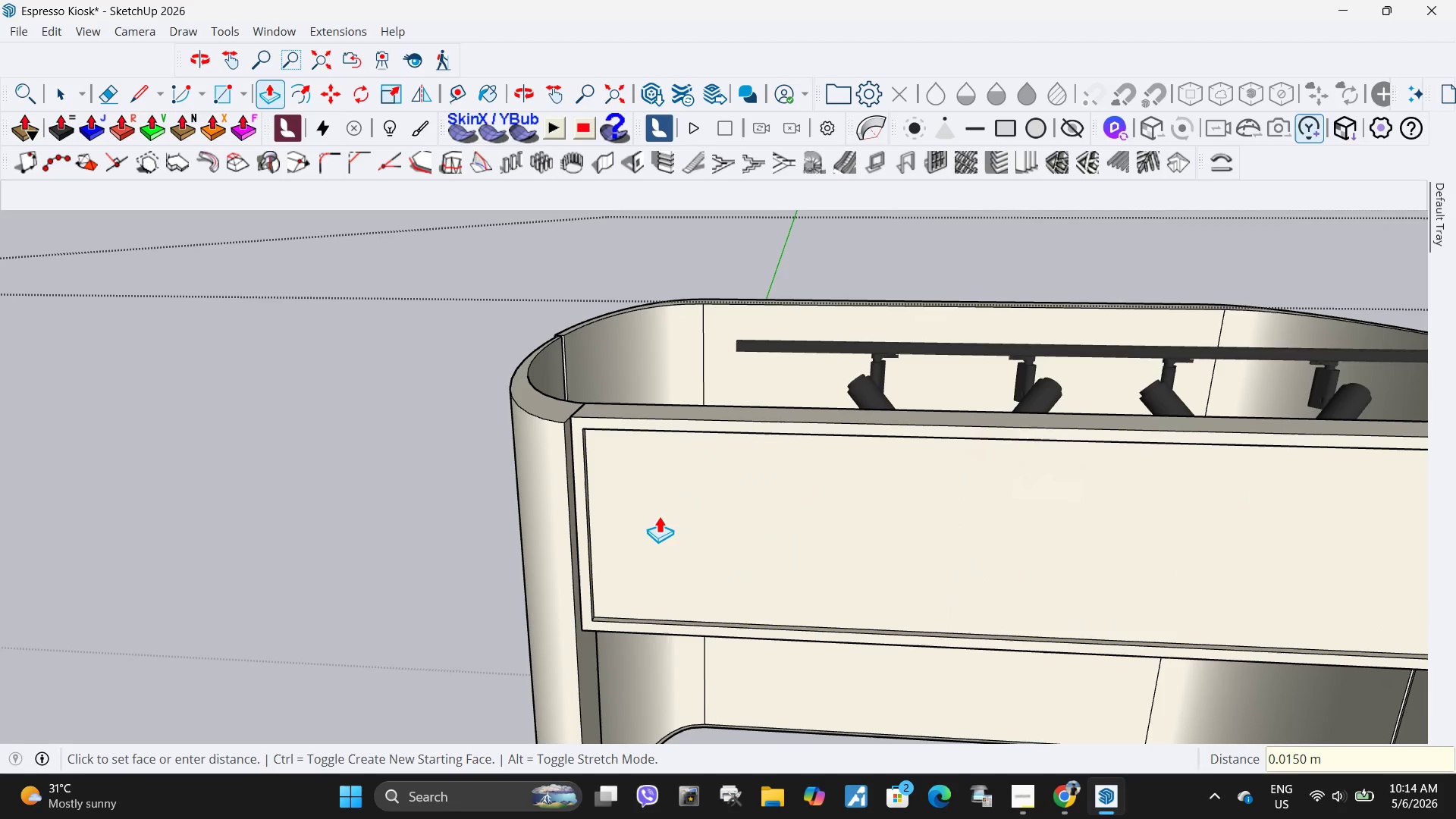 
key(NumpadEnter)
 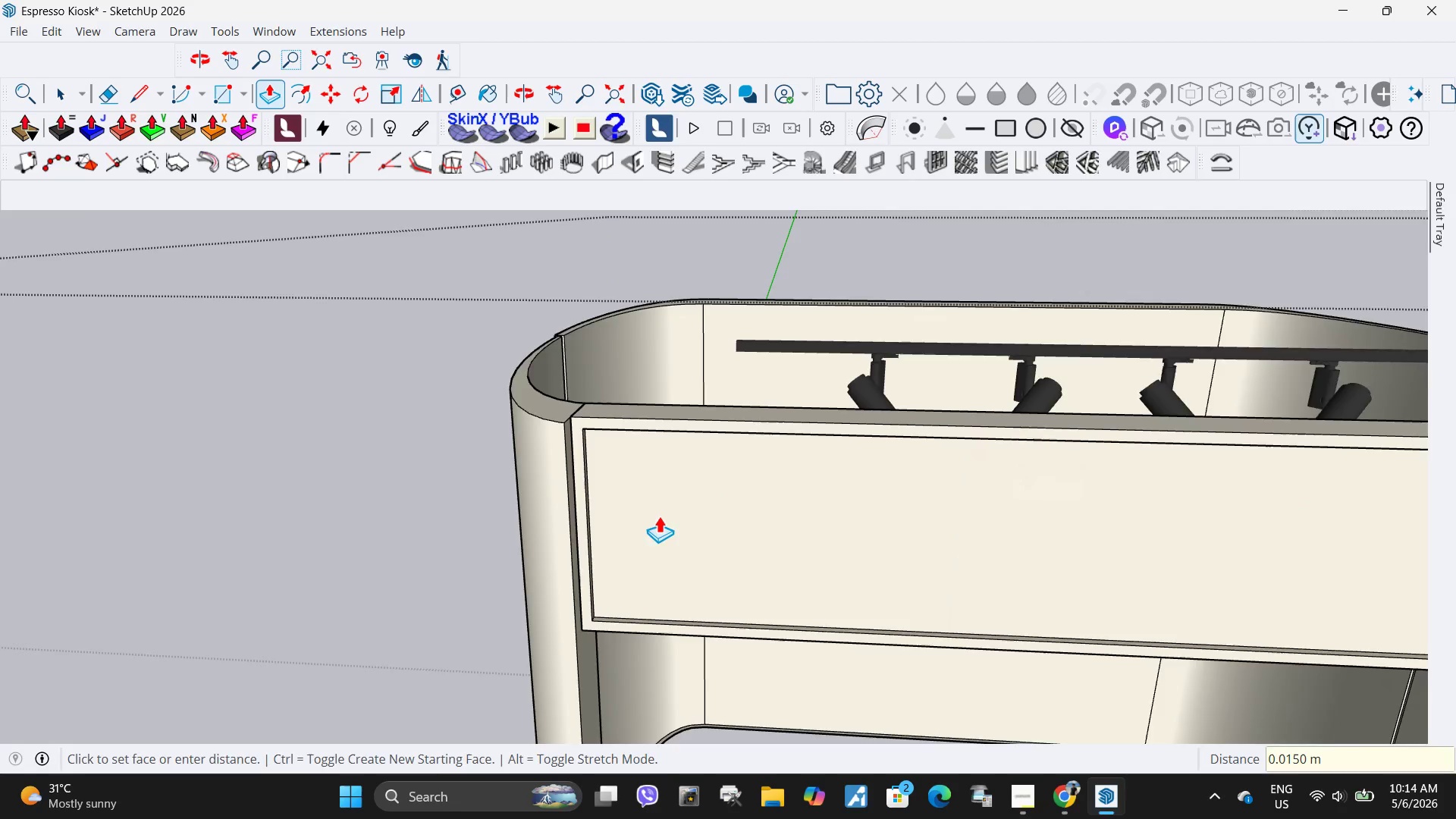 
key(Space)
 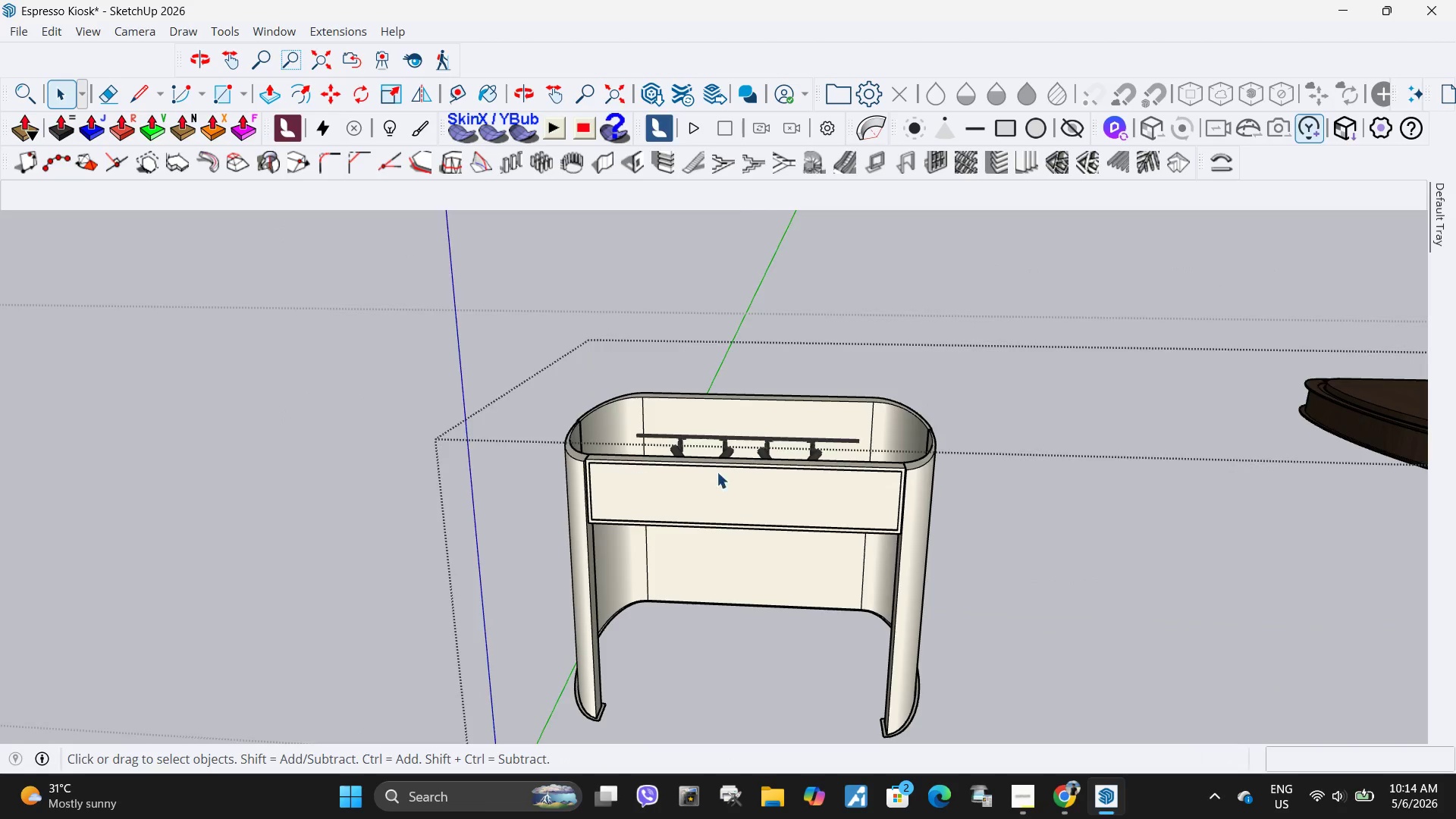 
key(Escape)
 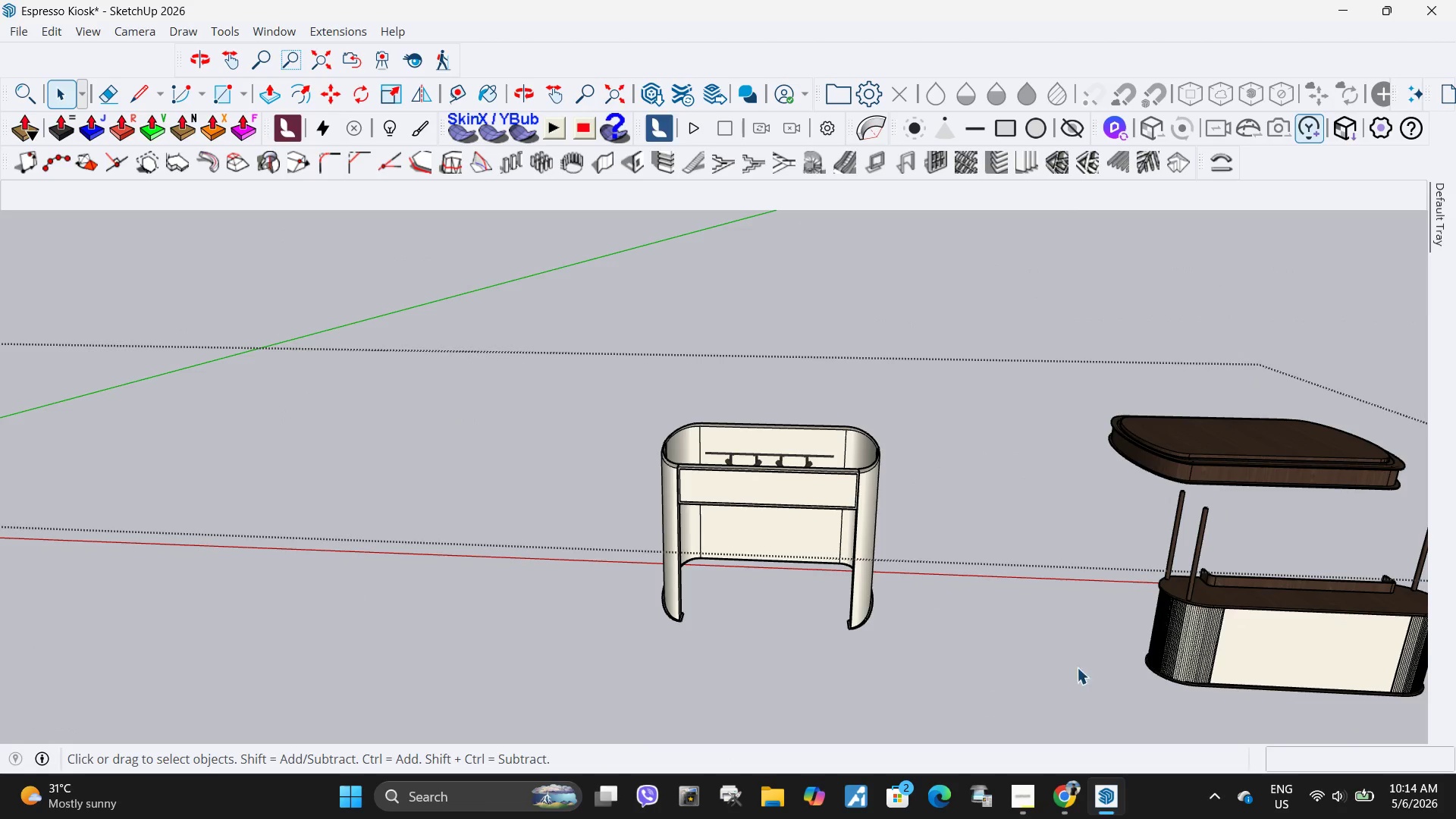 
scroll: coordinate [799, 478], scroll_direction: down, amount: 20.0
 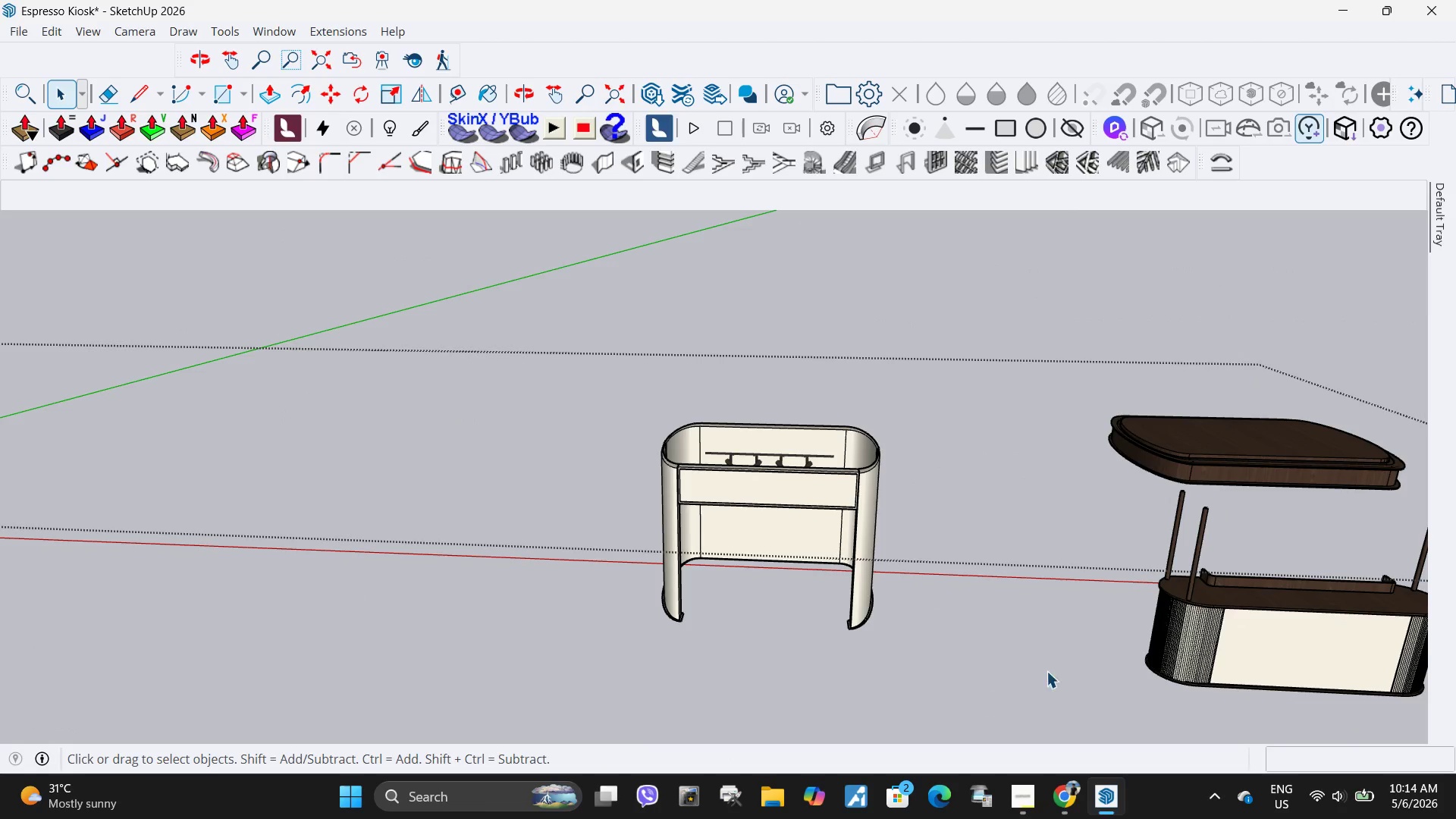 
left_click([1238, 642])
 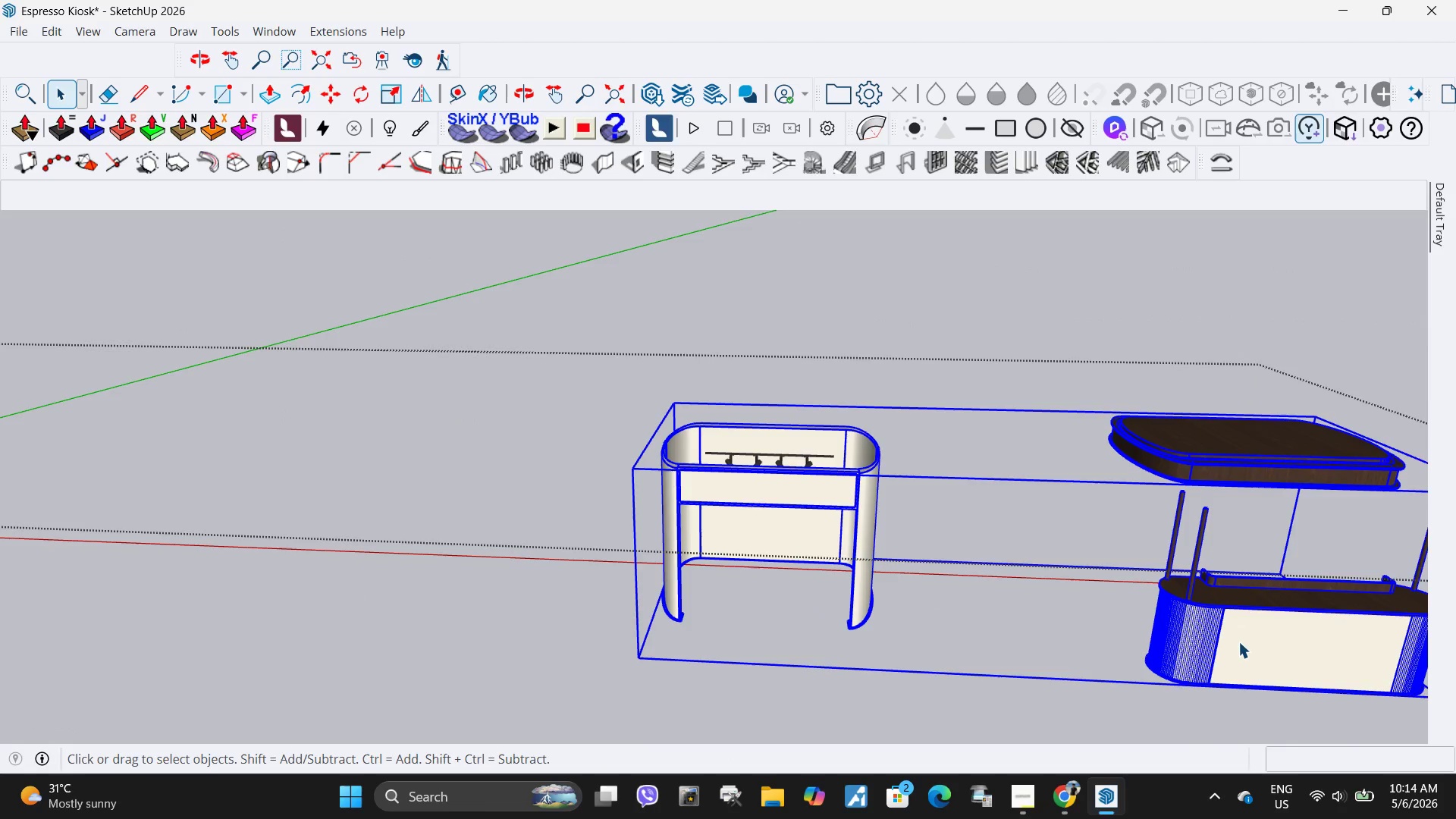 
double_click([1238, 642])
 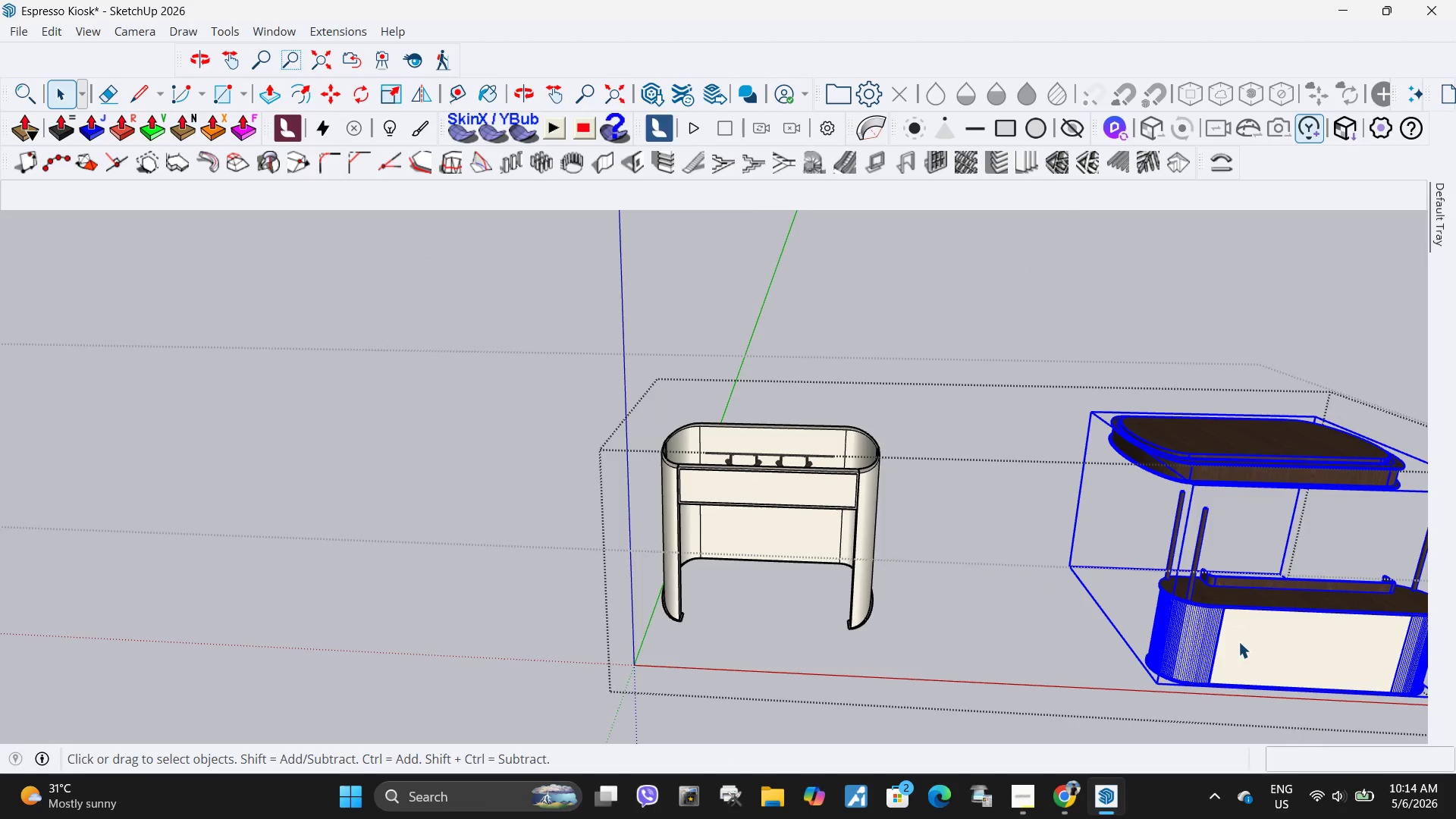 
triple_click([1238, 642])
 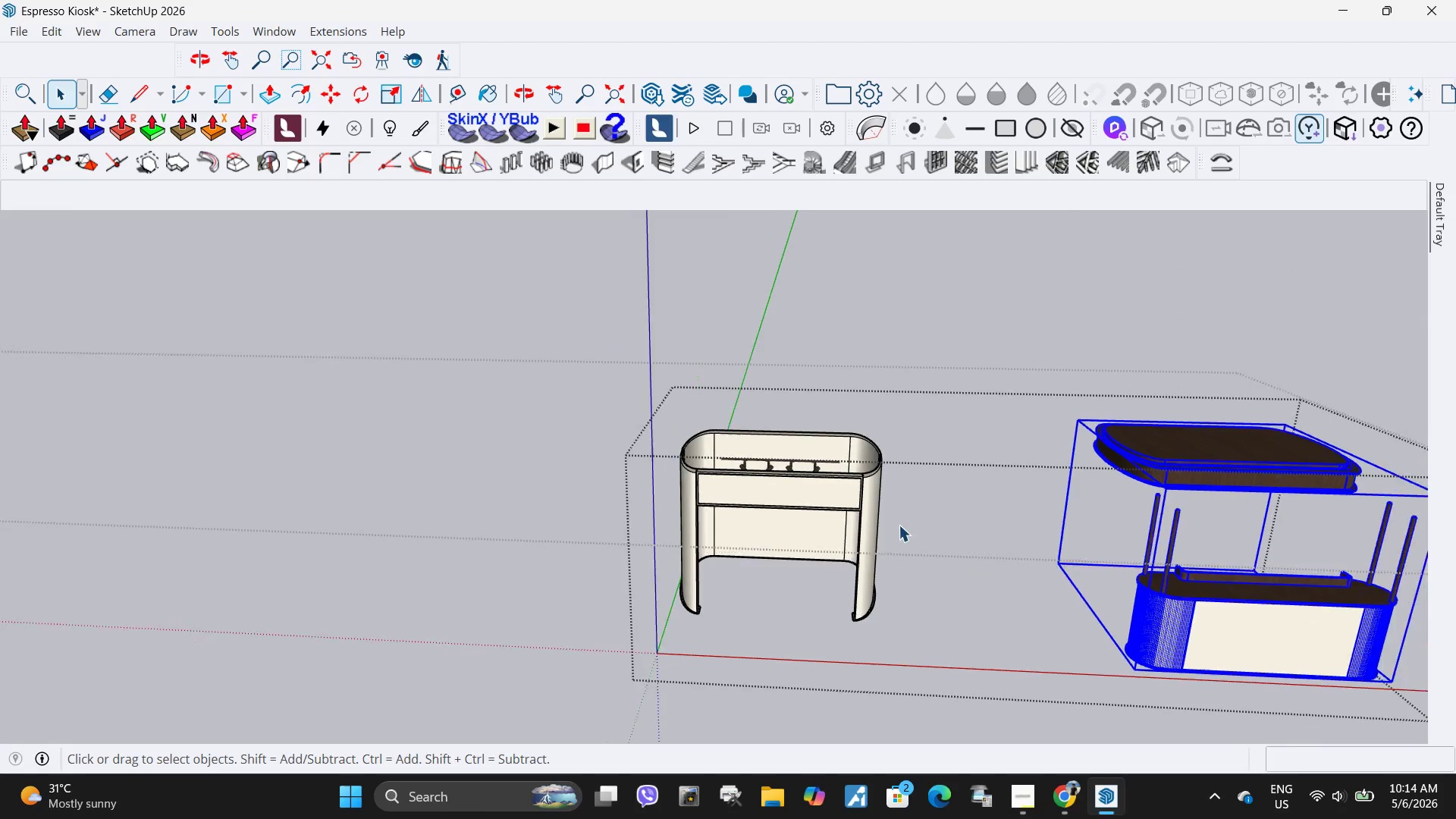 
key(M)
 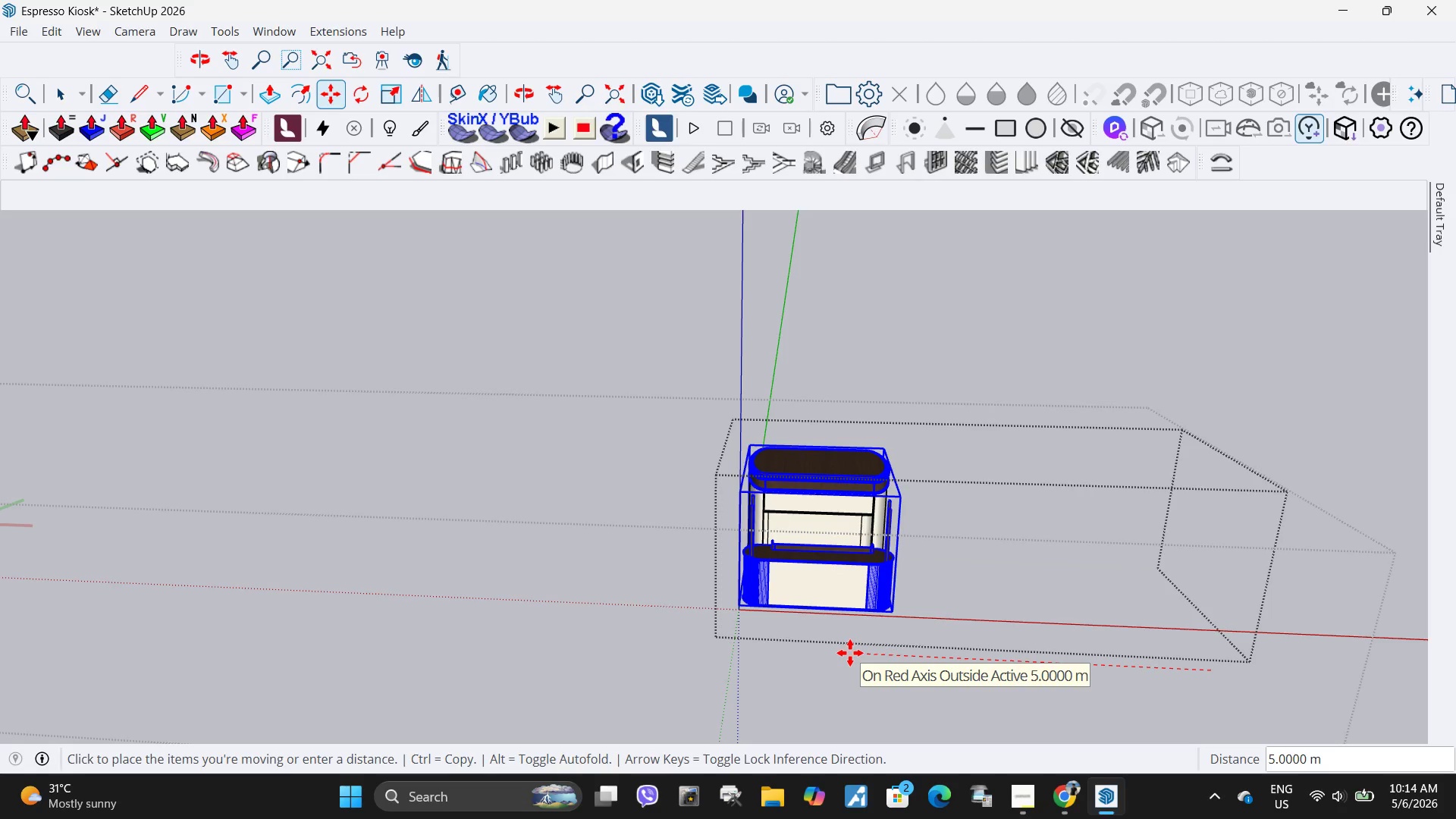 
scroll: coordinate [898, 525], scroll_direction: down, amount: 7.0
 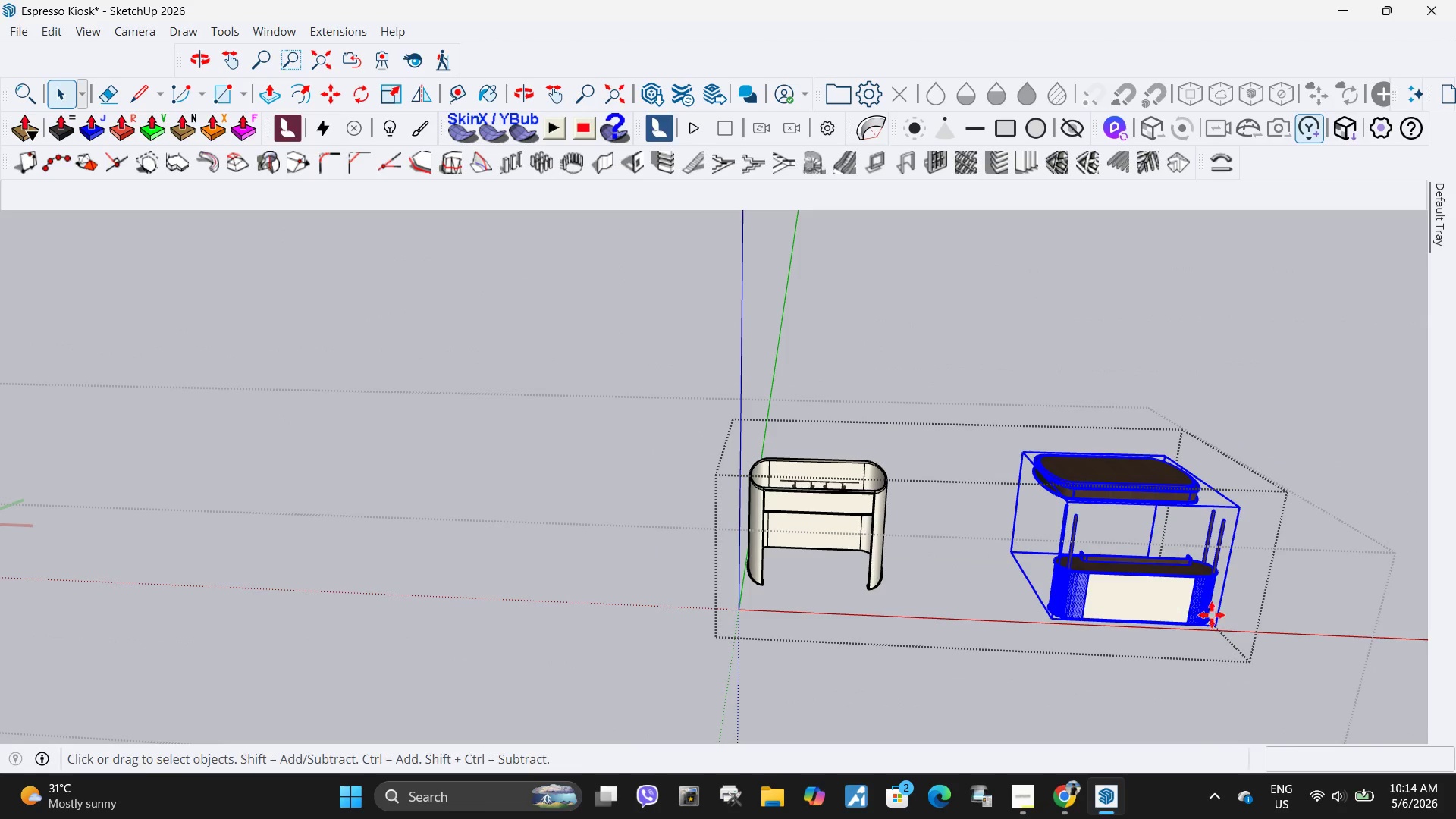 
key(5)
 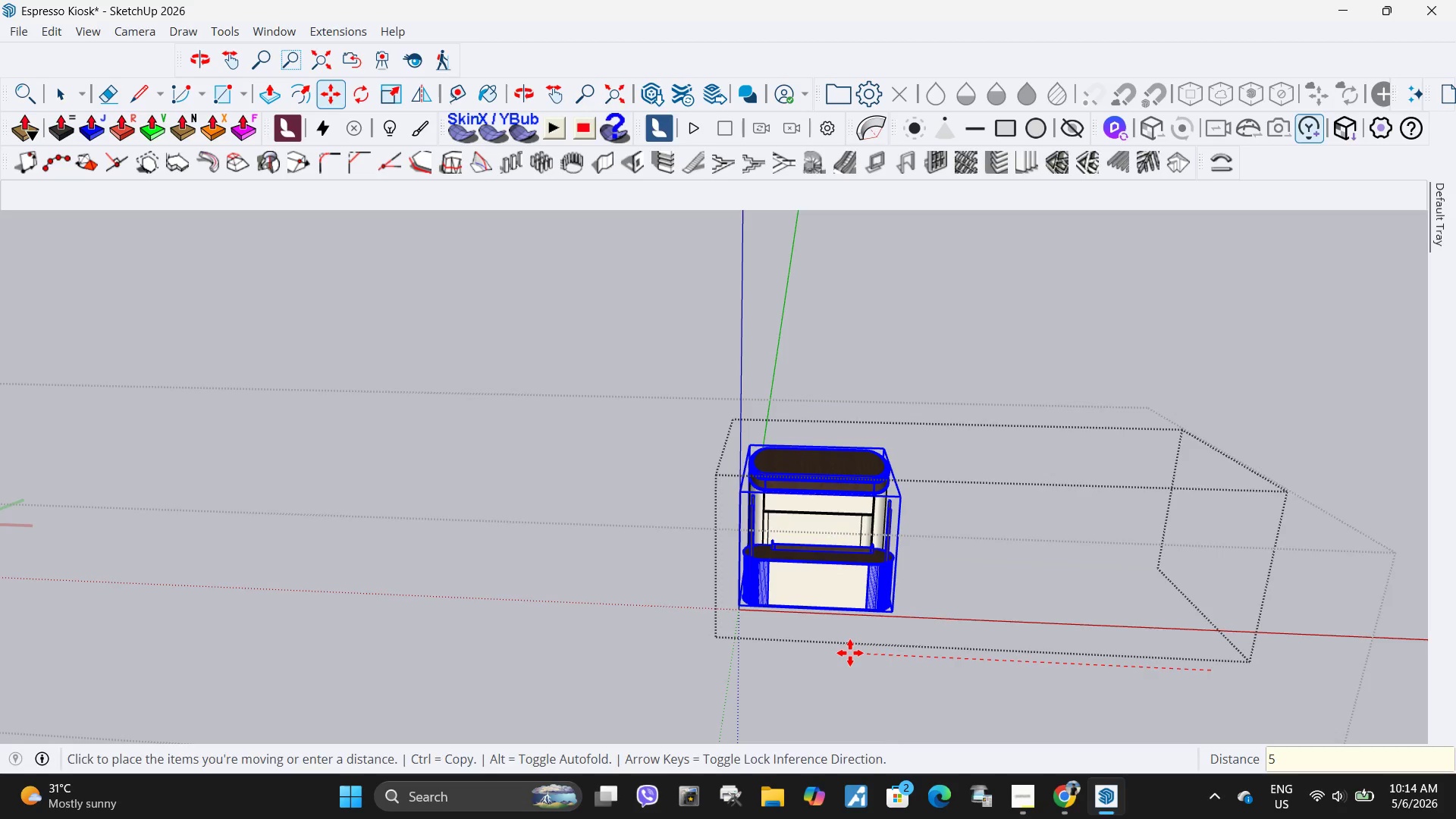 
key(NumpadEnter)
 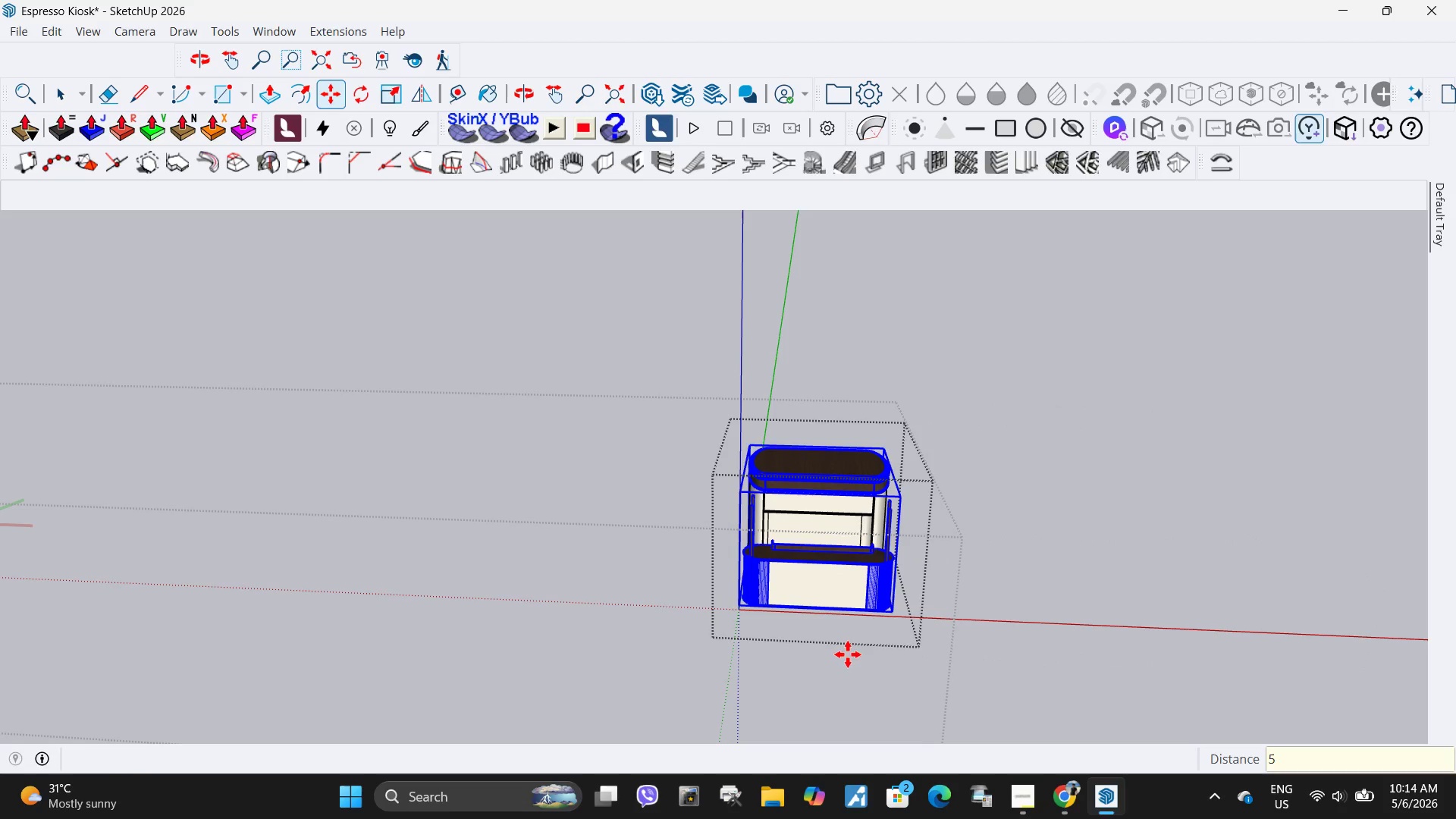 
key(Space)
 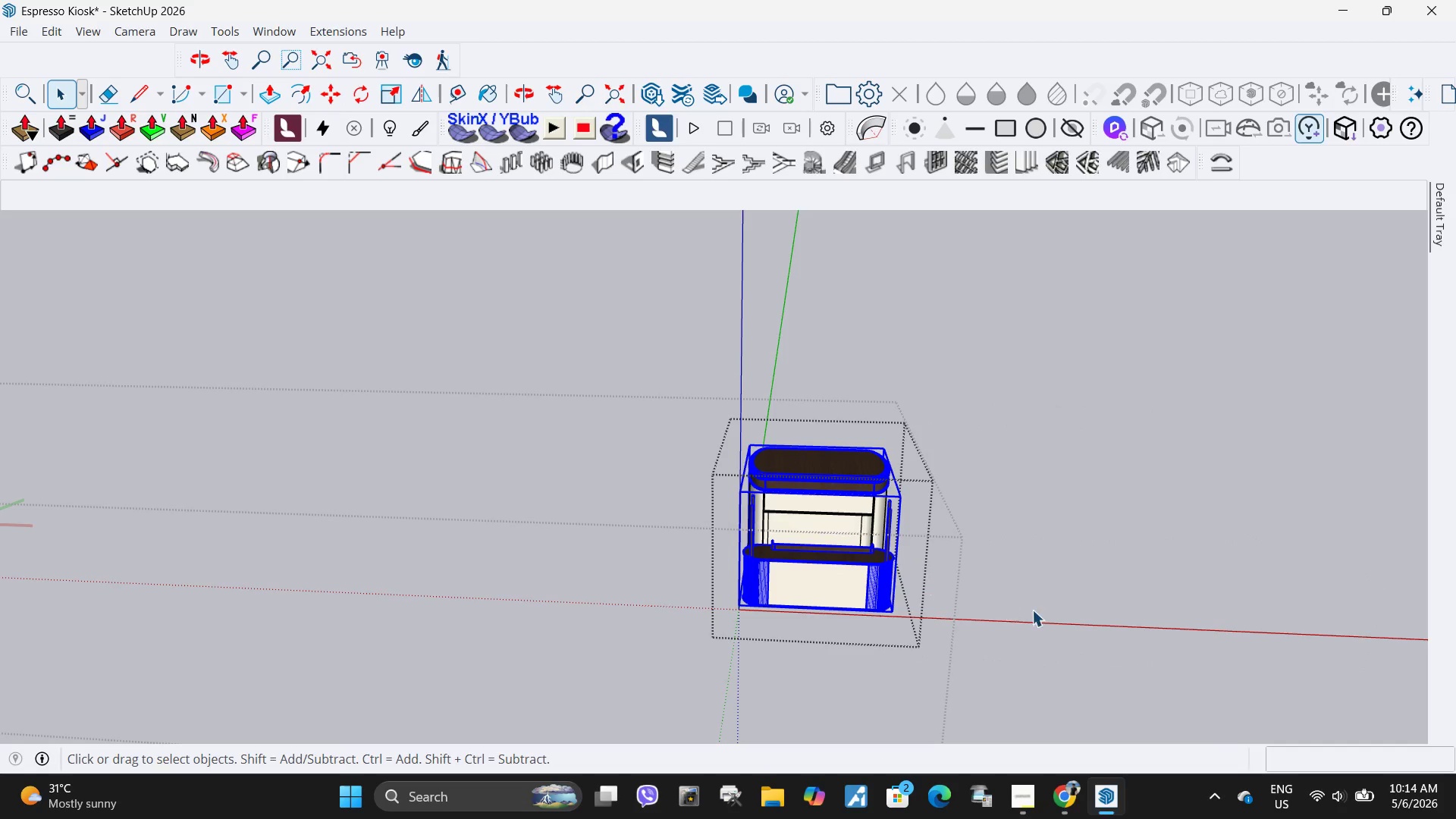 
left_click([1032, 610])
 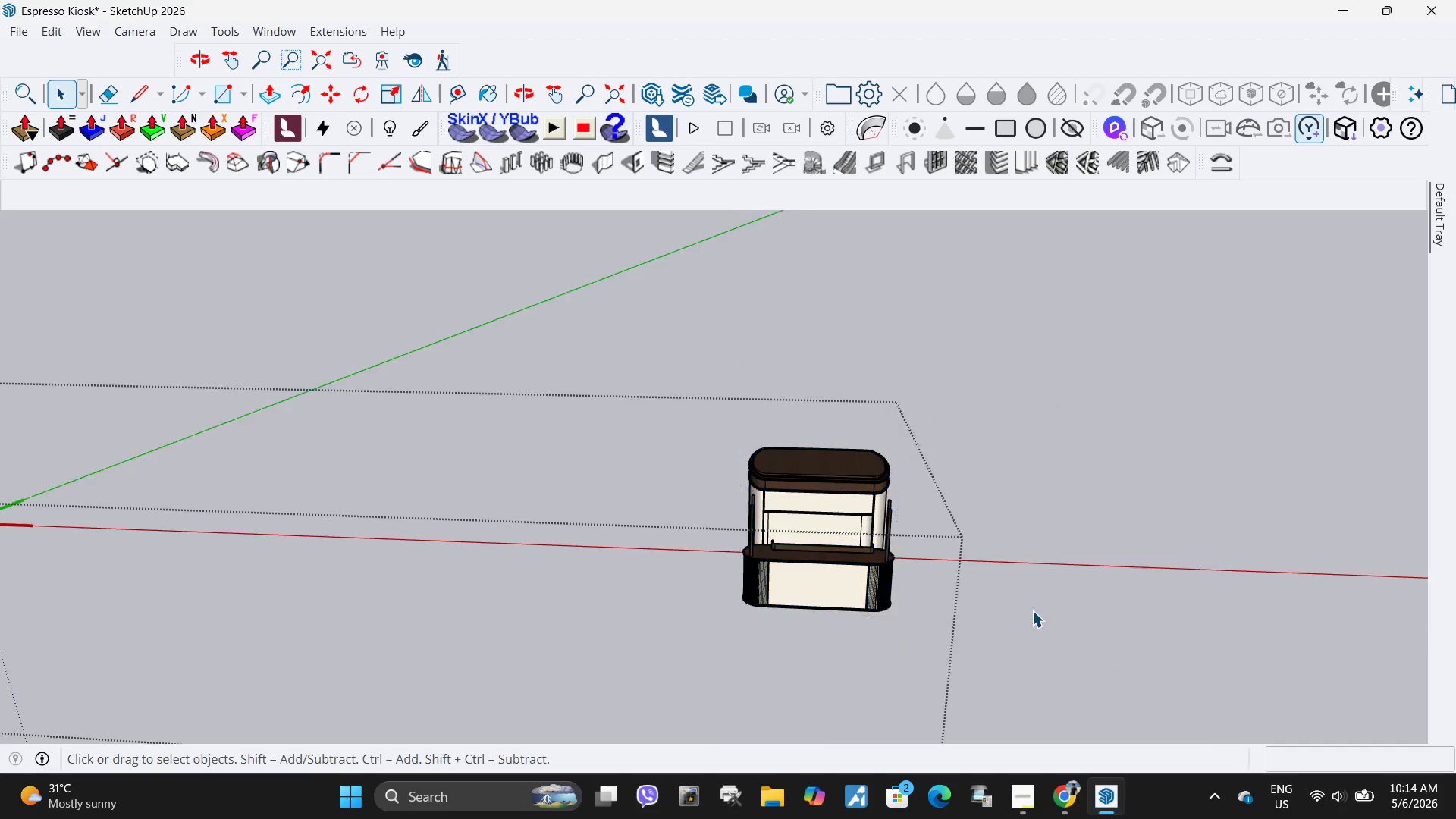 
key(Escape)
 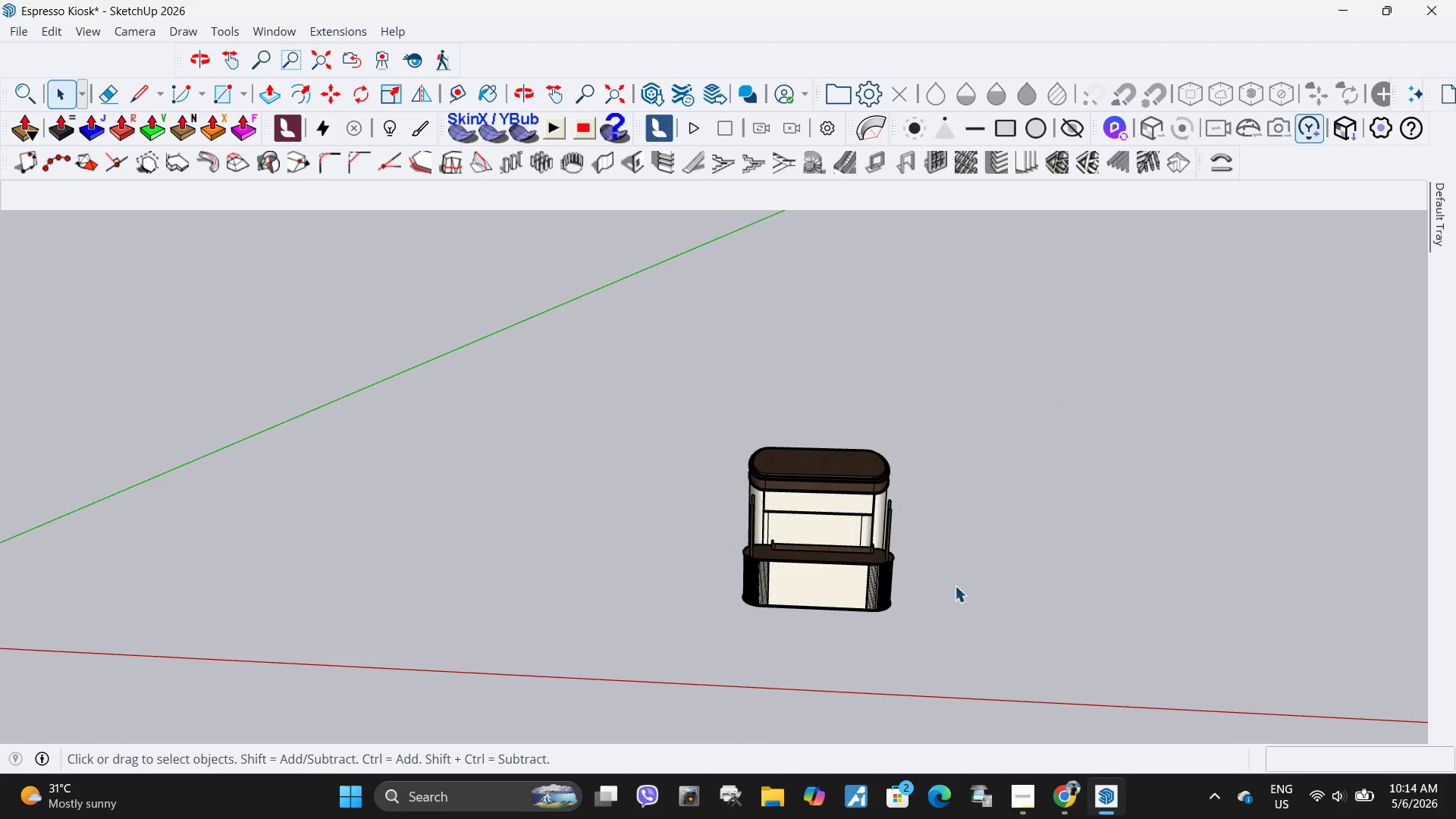 
scroll: coordinate [548, 666], scroll_direction: up, amount: 33.0
 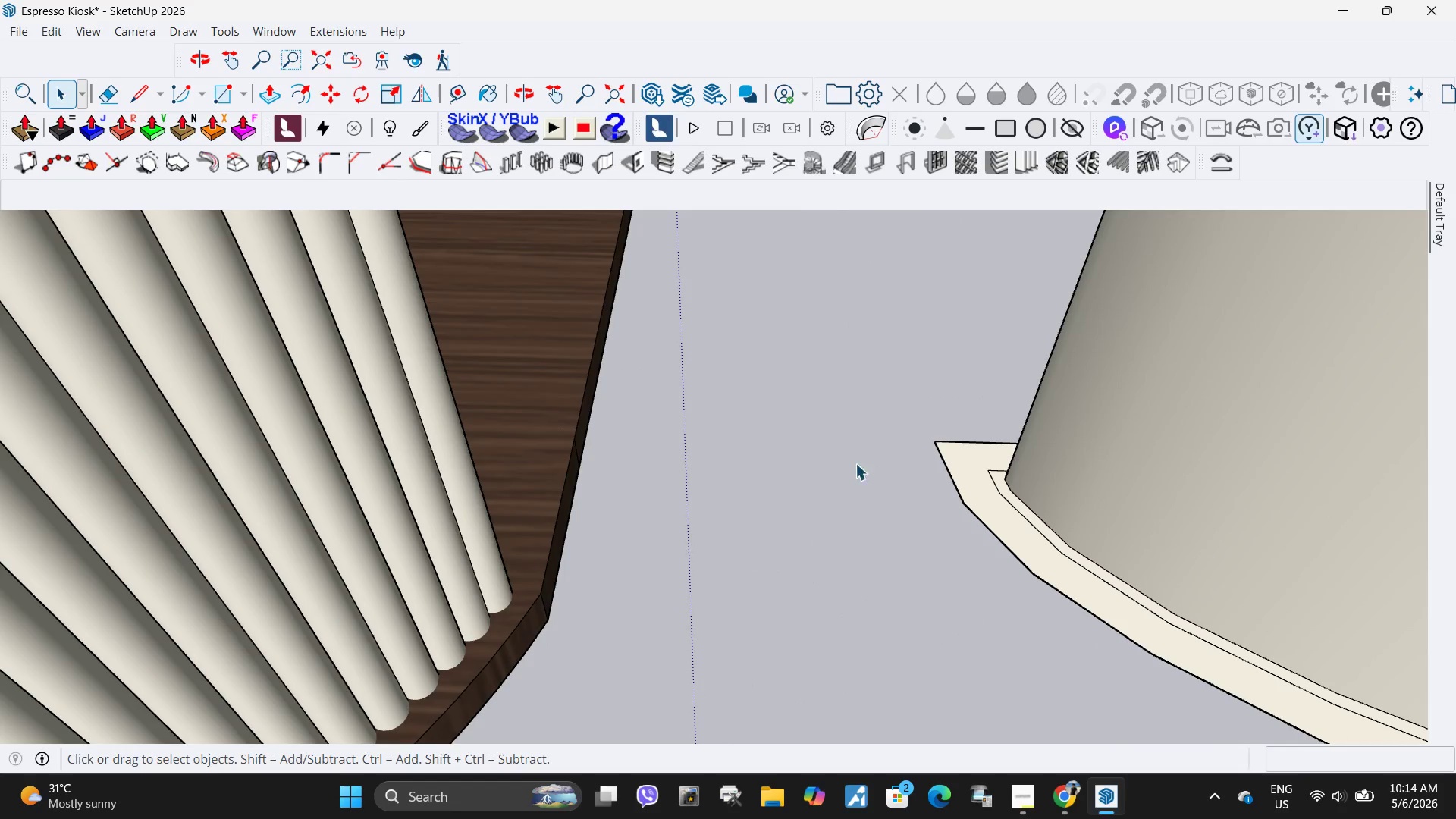 
key(R)
 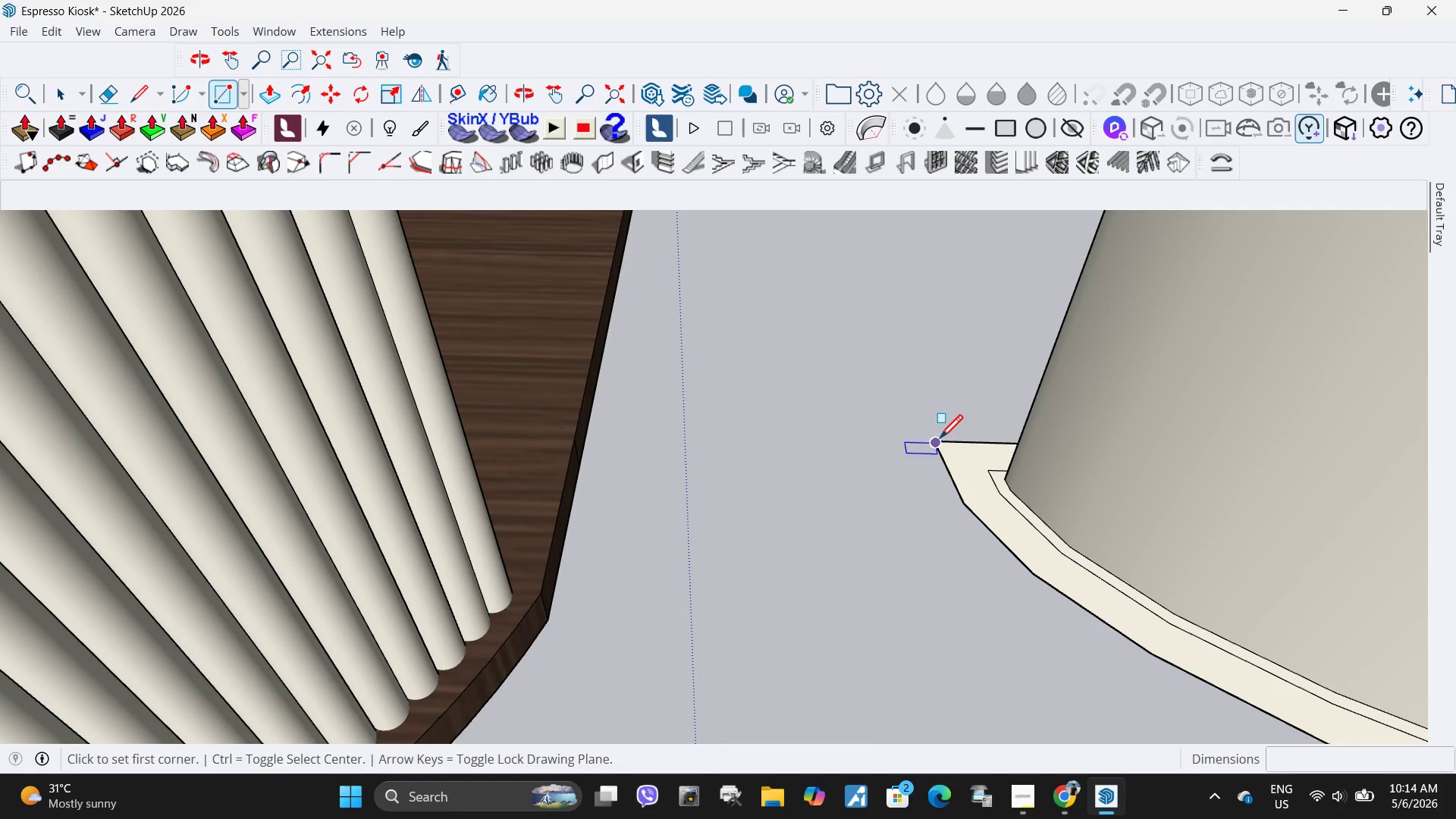 
left_click([940, 441])
 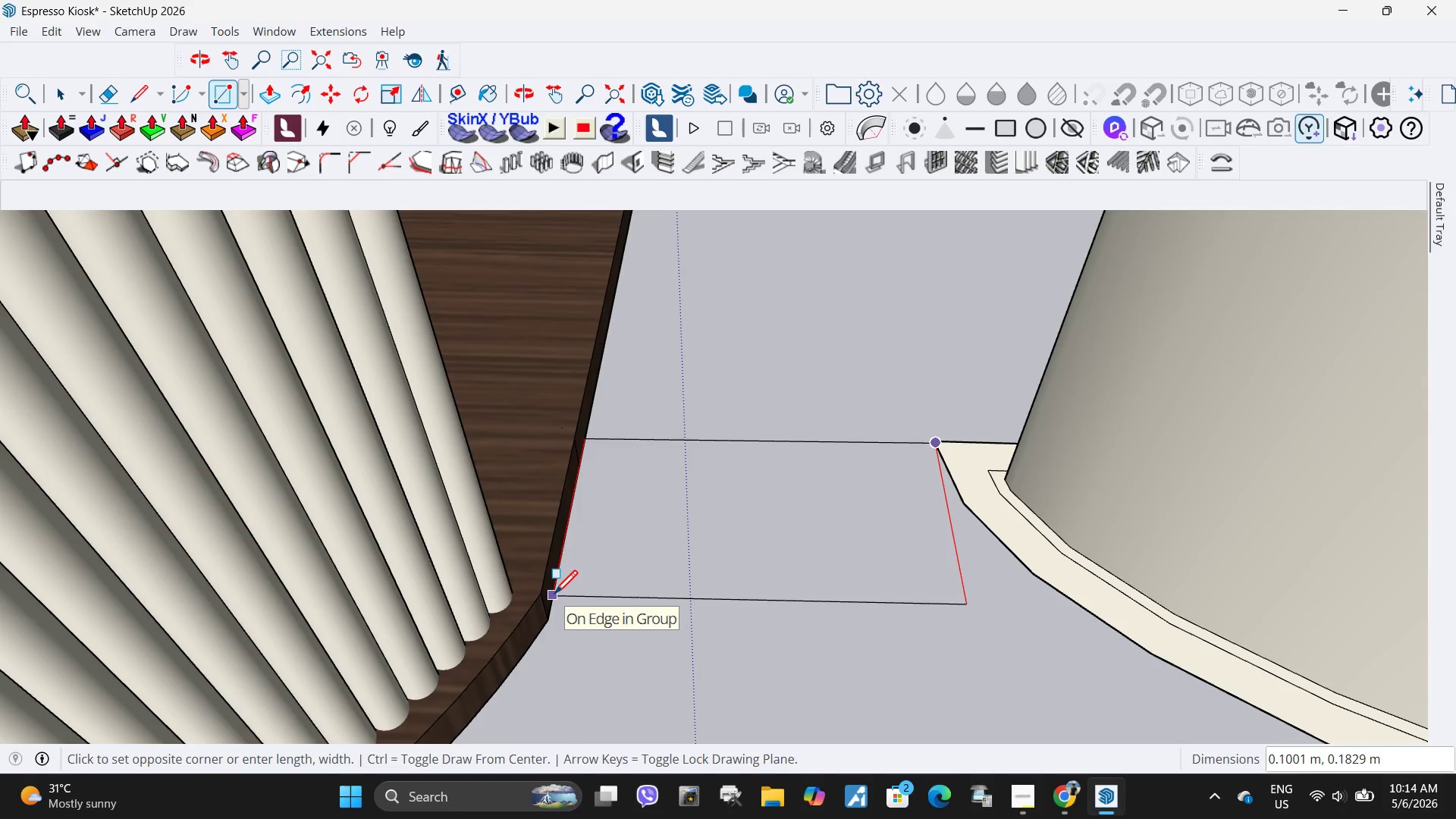 
wait(6.69)
 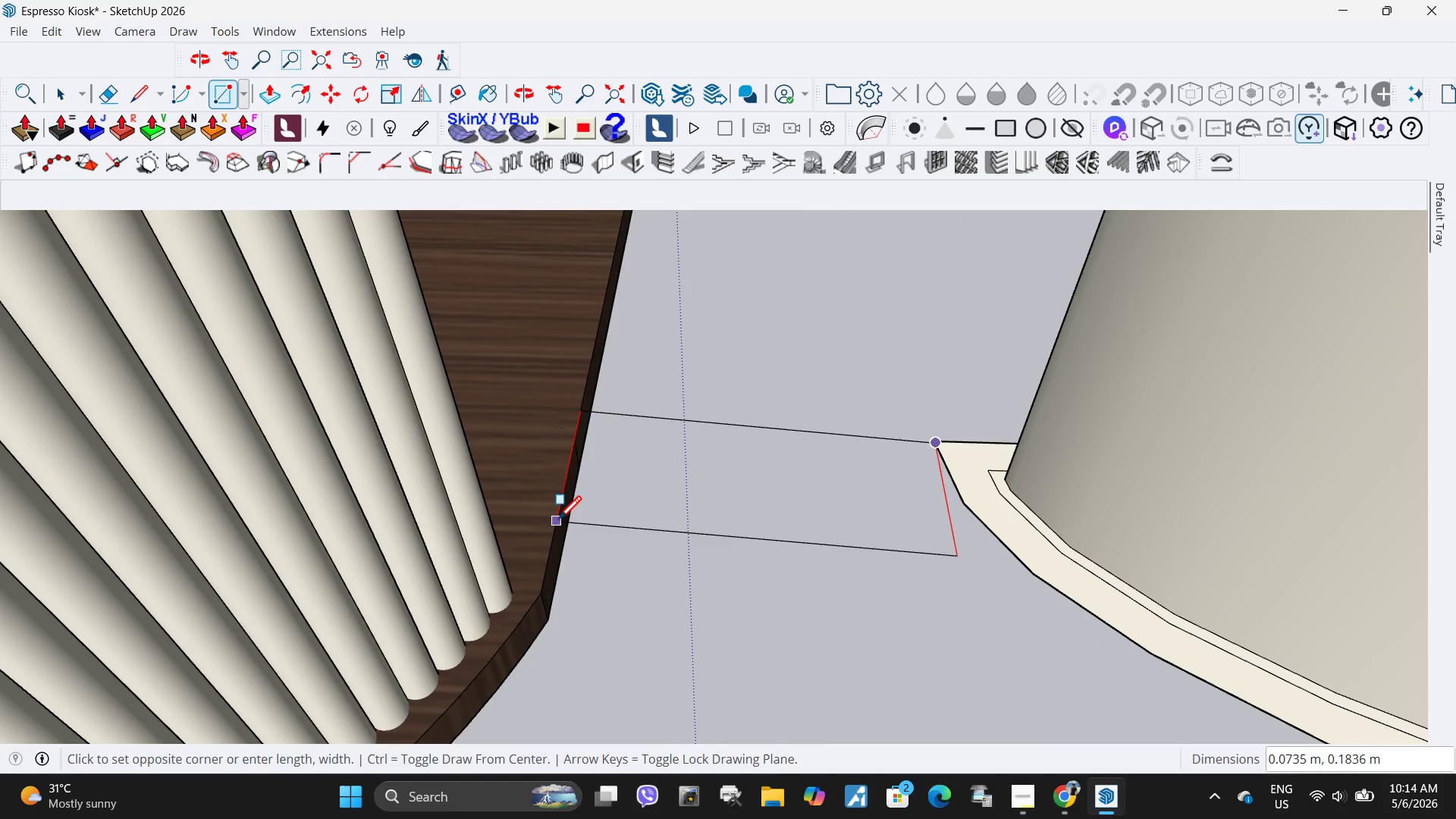 
key(Escape)
 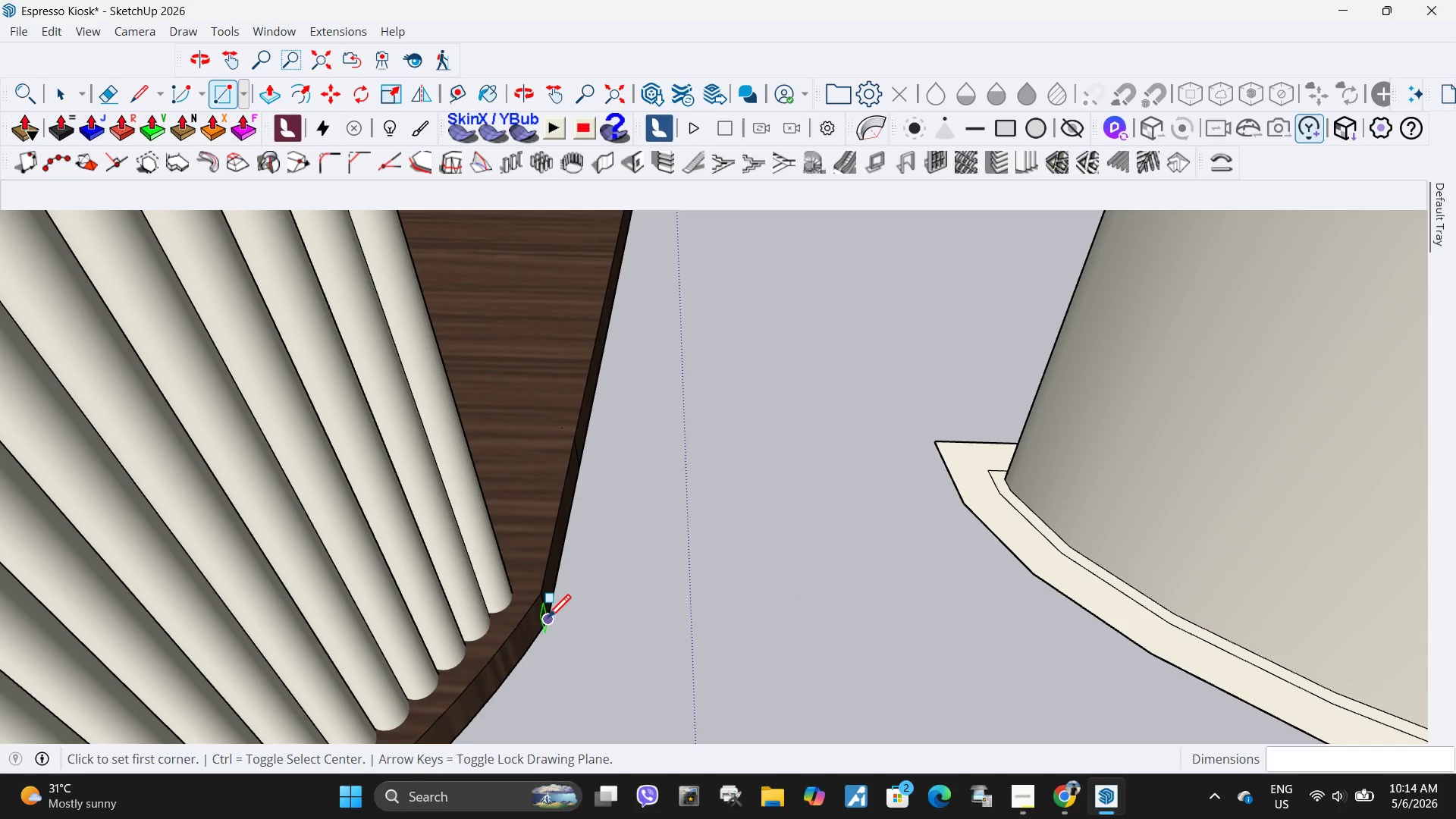 
left_click([548, 620])
 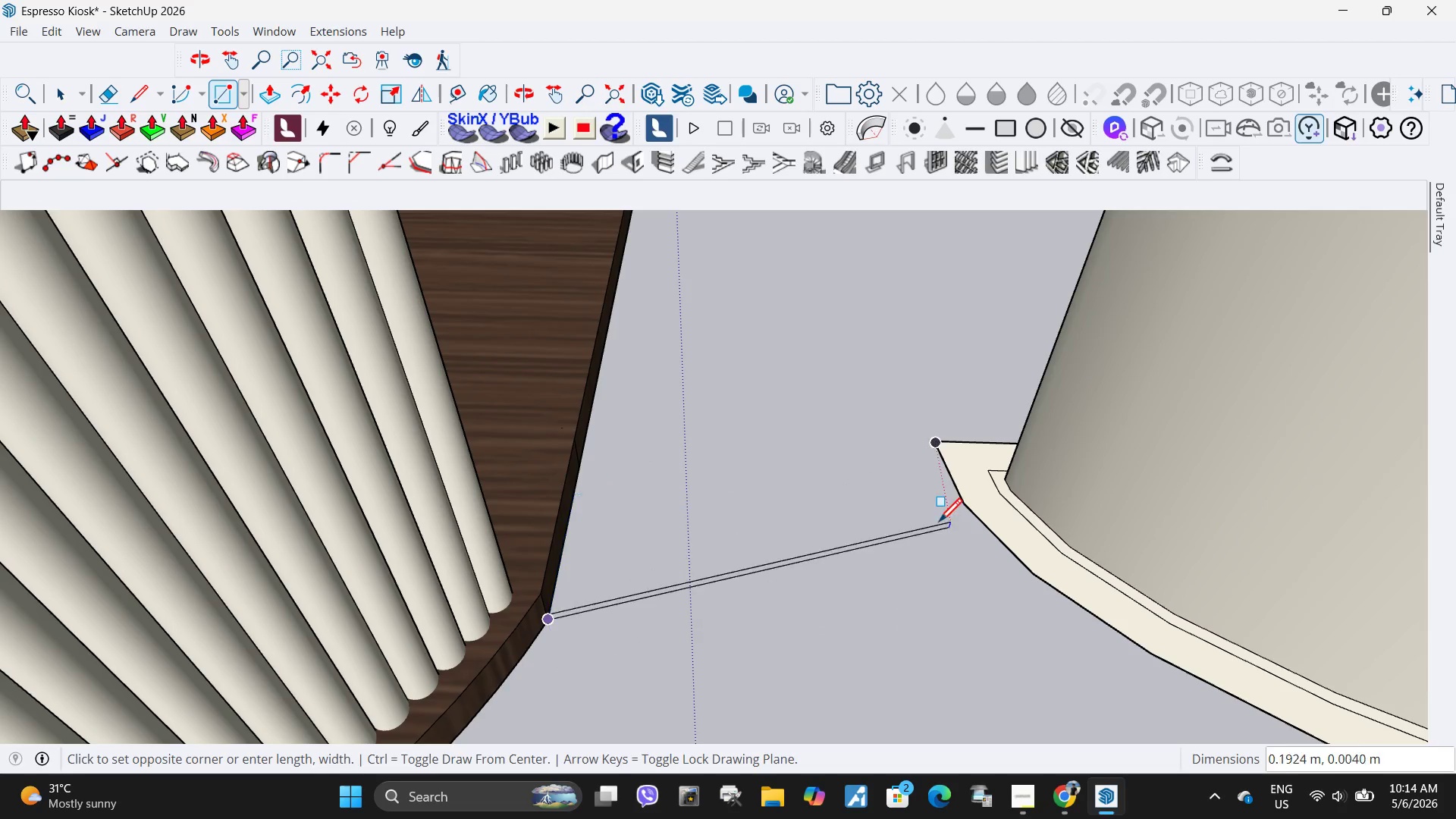 
key(Escape)
 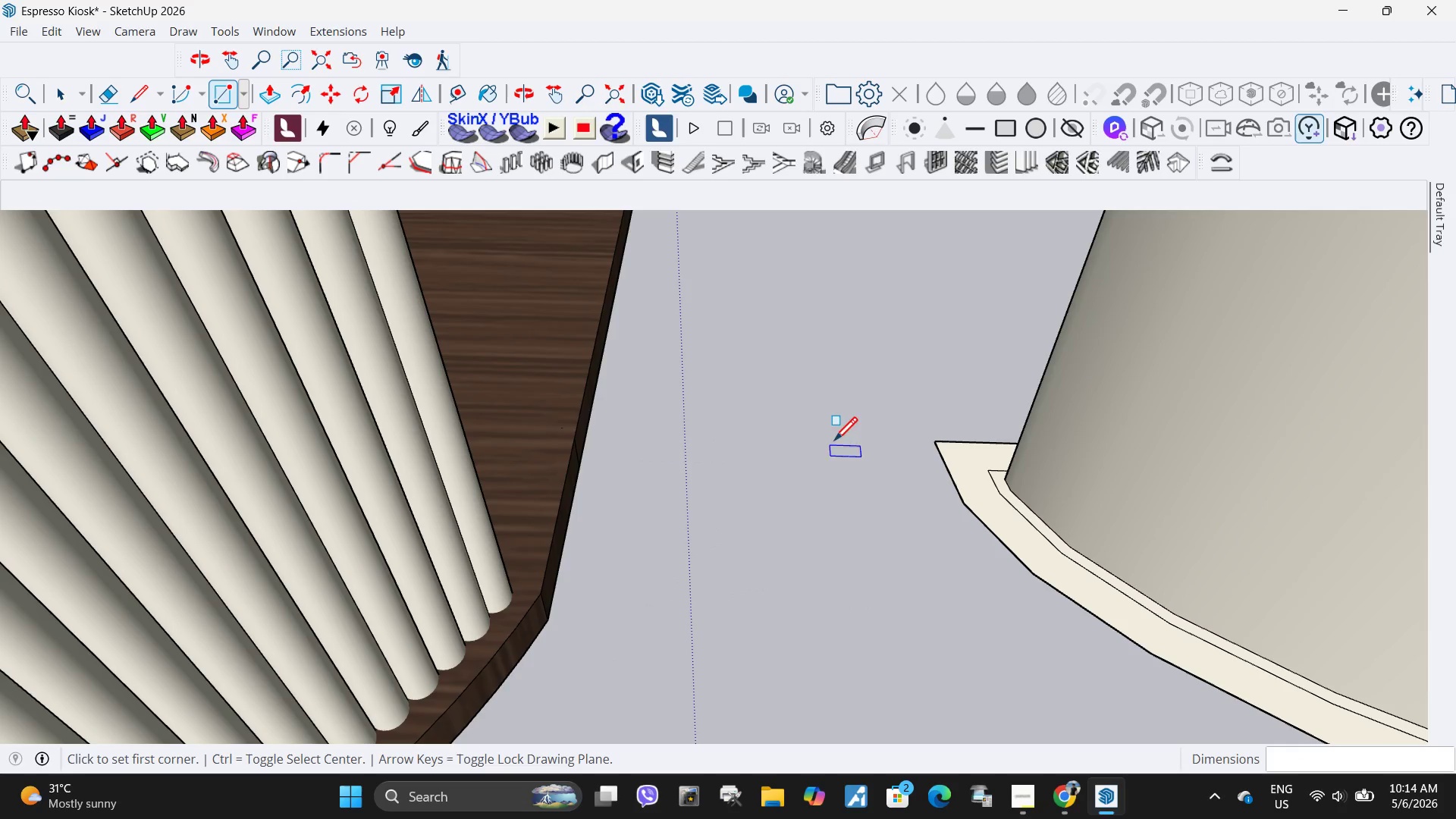 
key(L)
 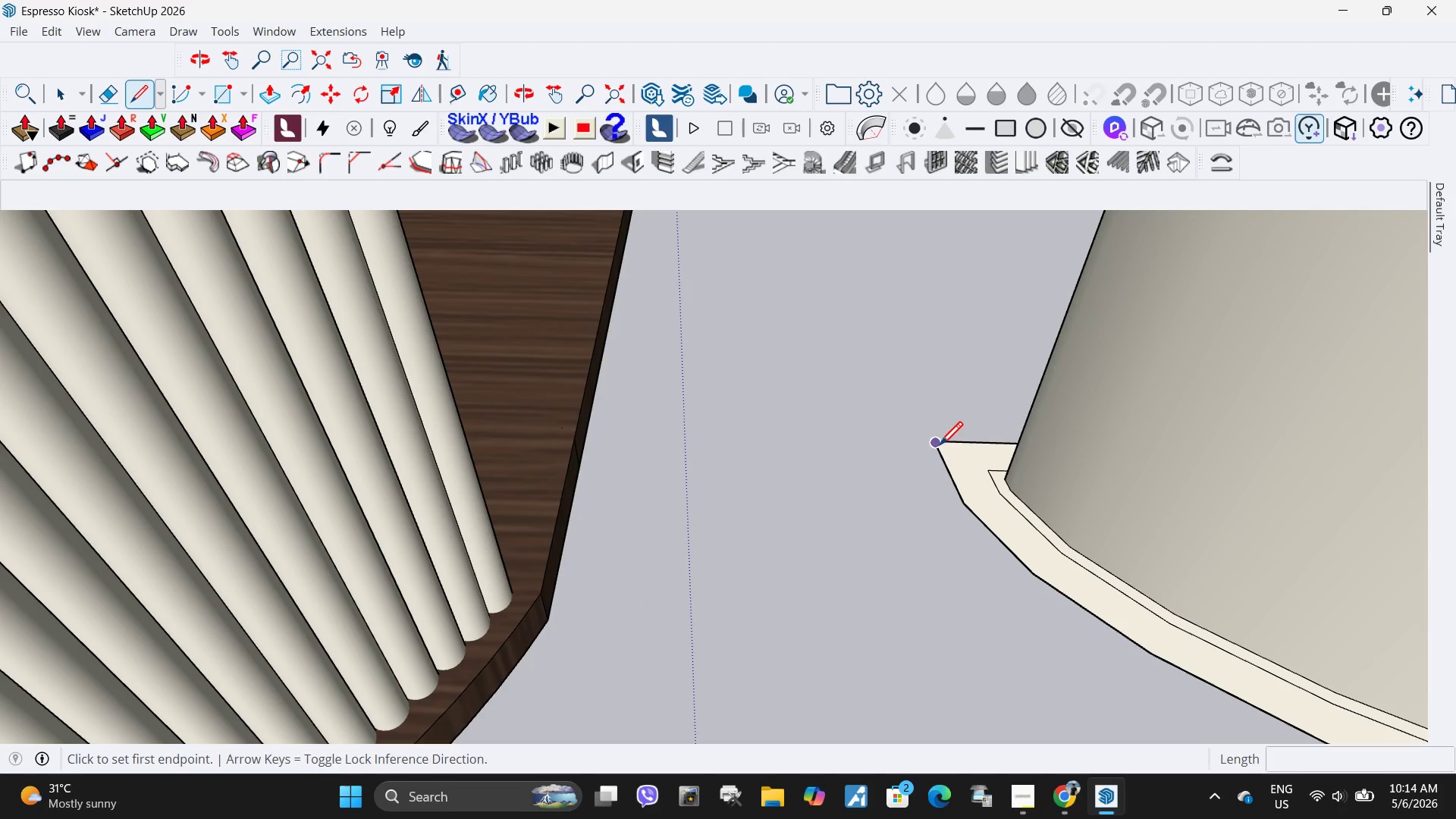 
left_click([940, 447])
 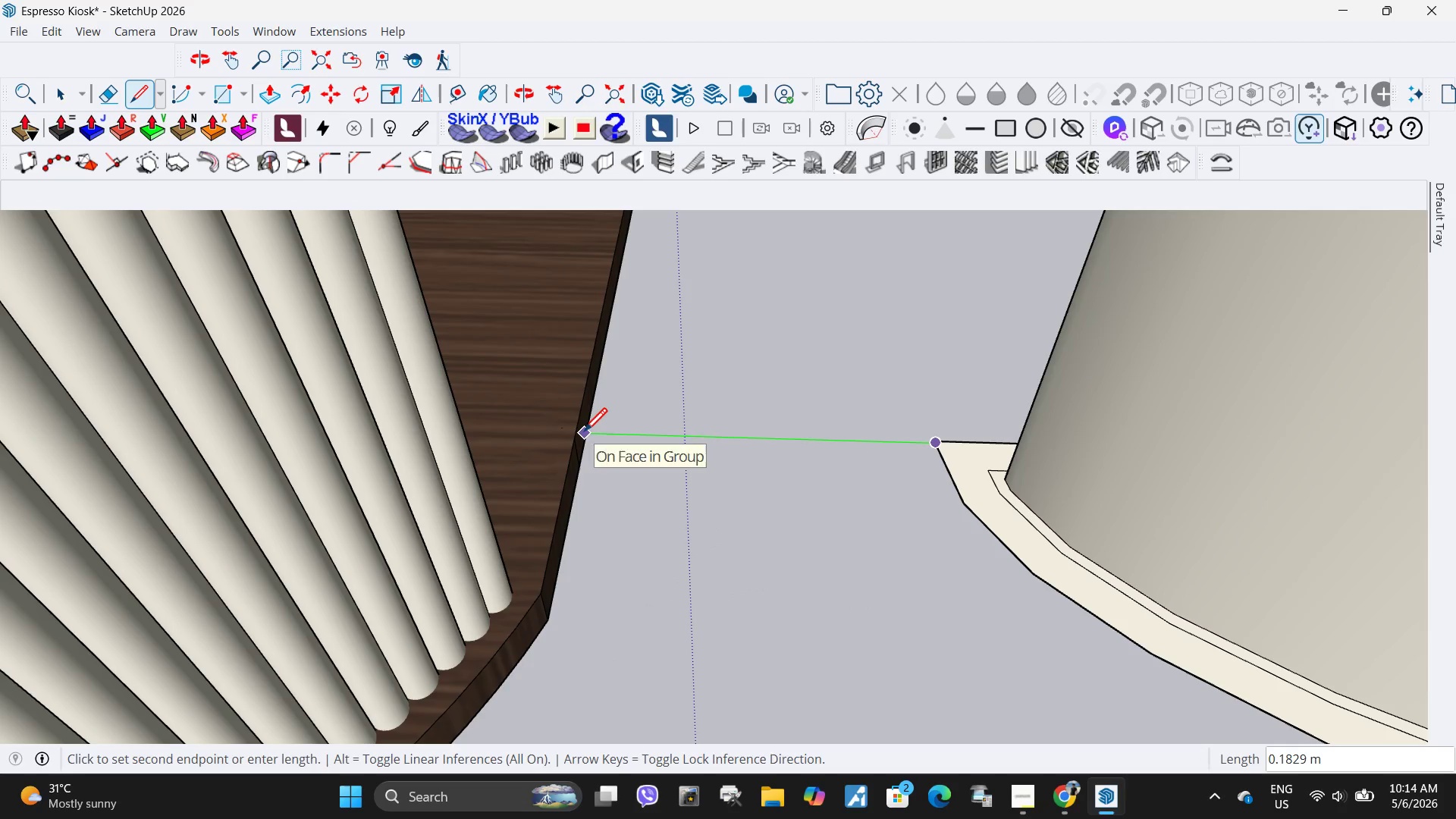 
left_click([584, 434])
 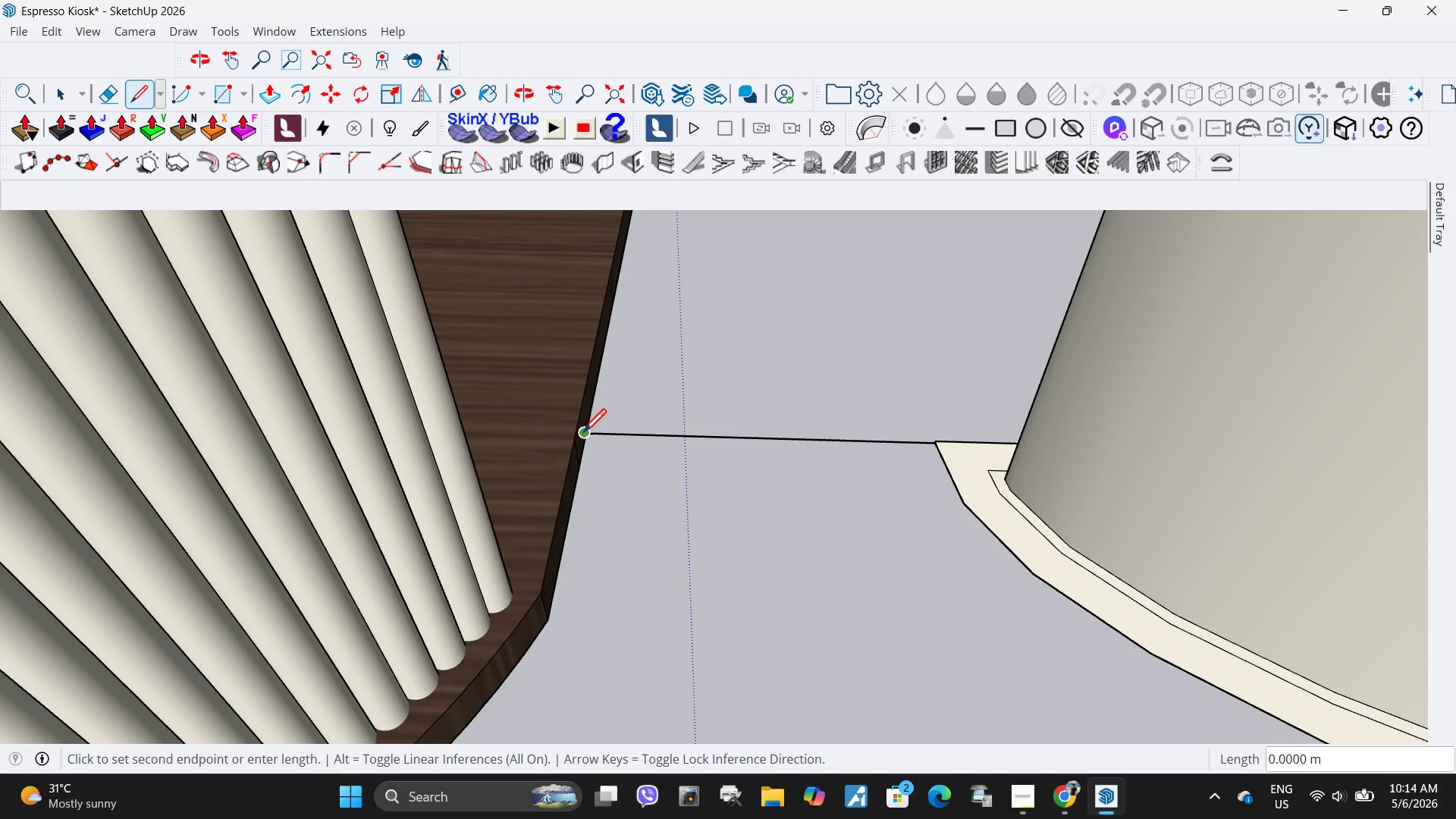 
left_click([583, 435])
 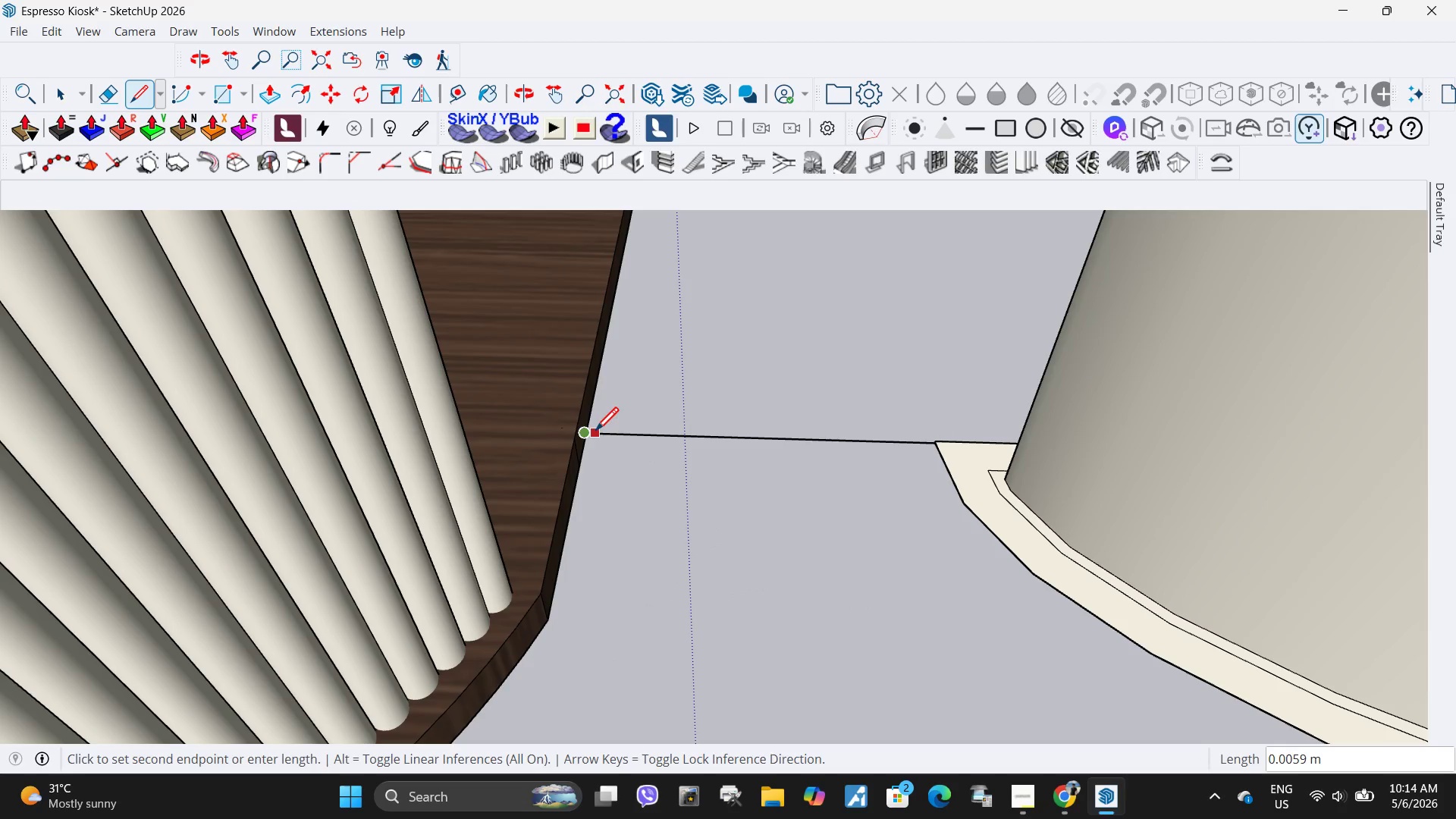 
left_click([585, 434])
 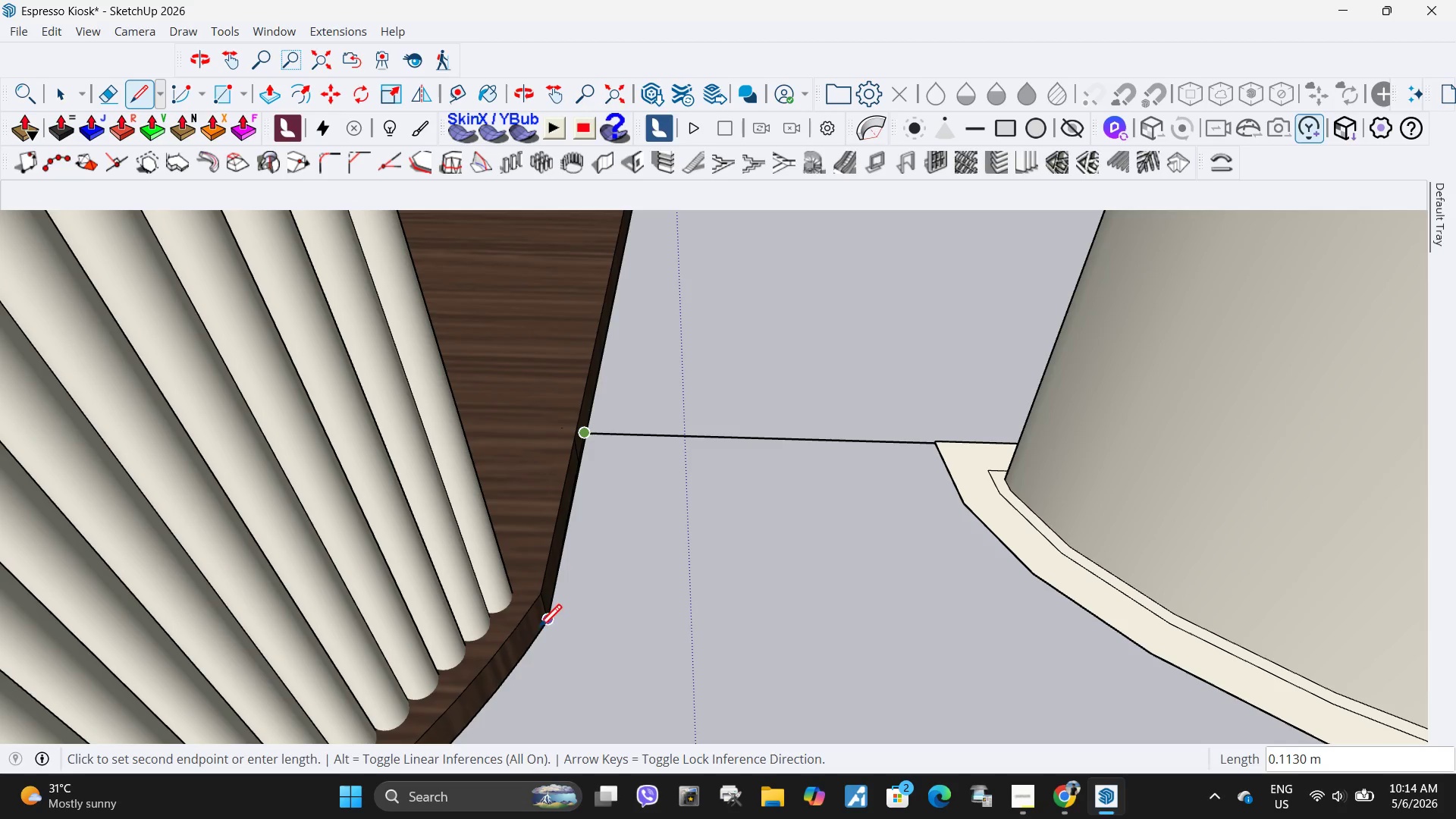 
key(Escape)
 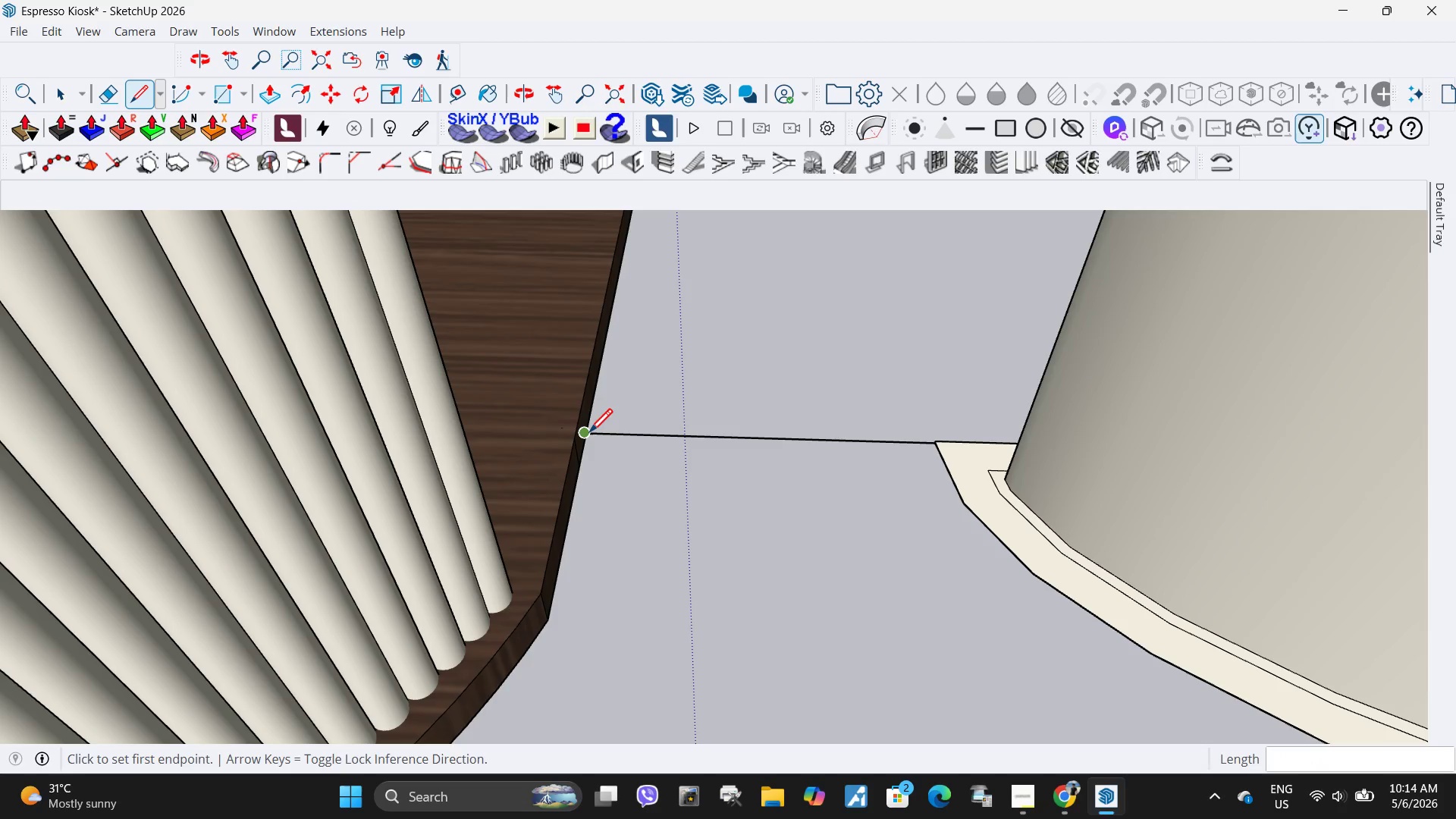 
left_click([589, 435])
 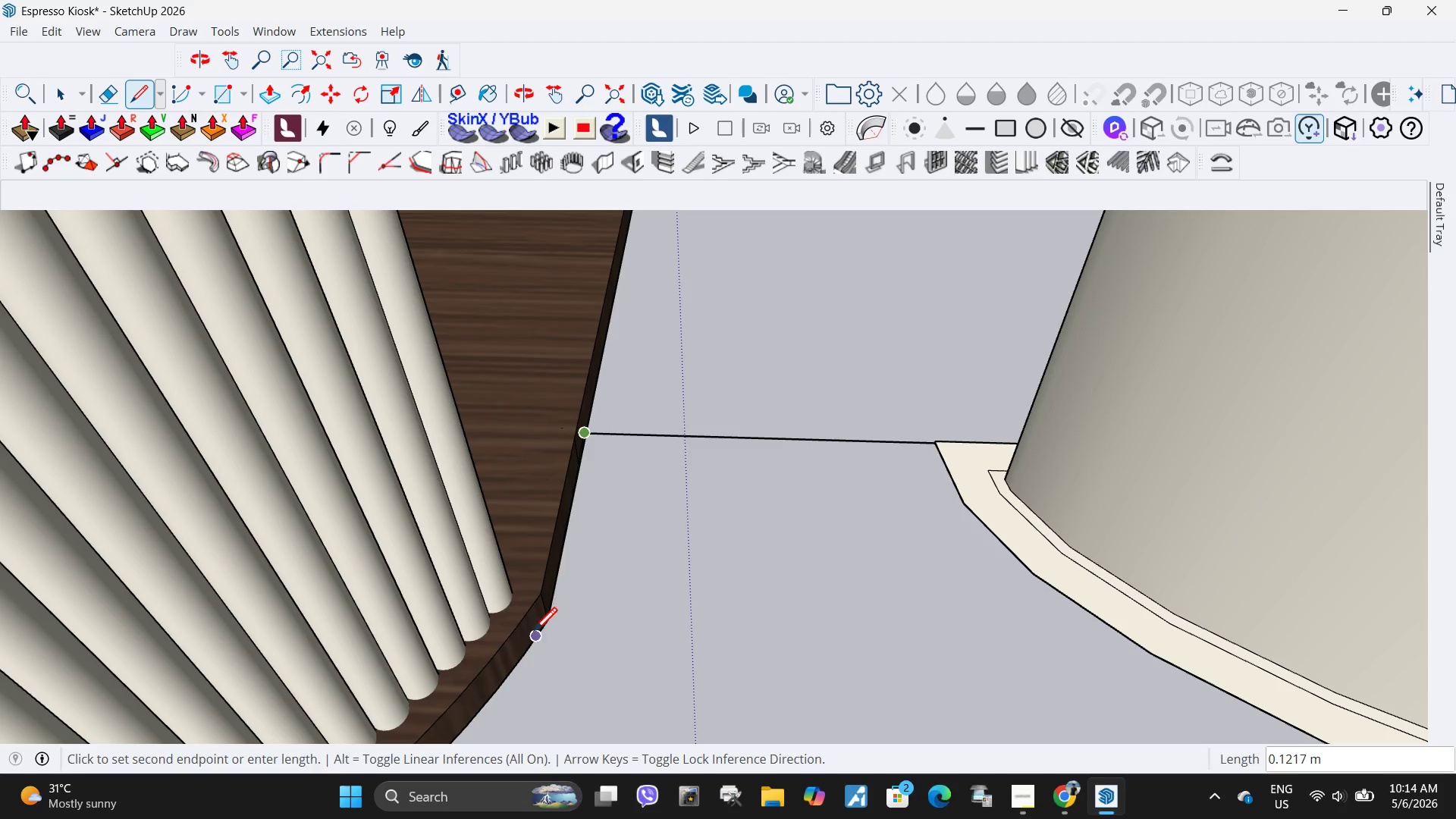 
scroll: coordinate [539, 633], scroll_direction: up, amount: 5.0
 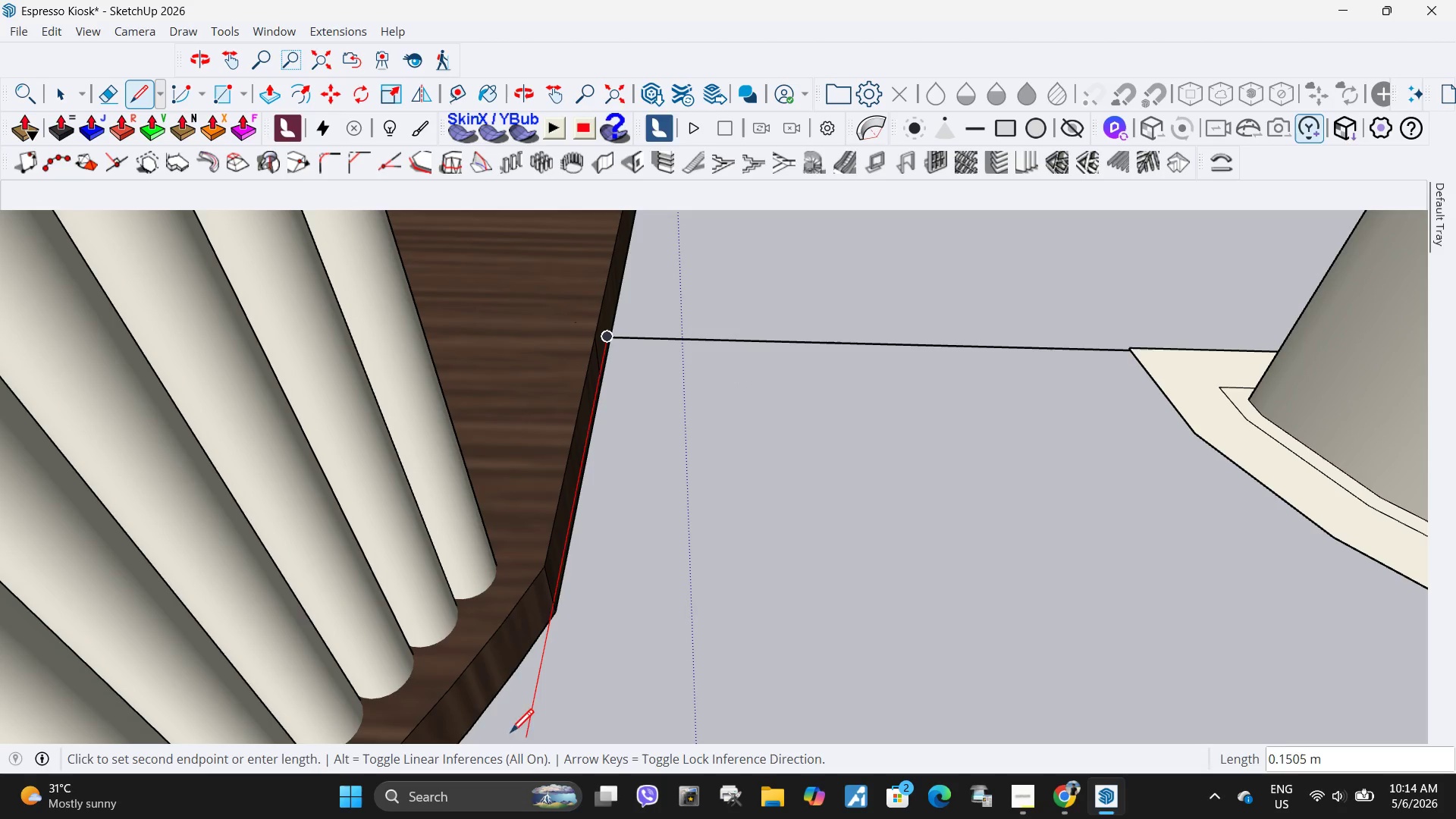 
left_click([525, 717])
 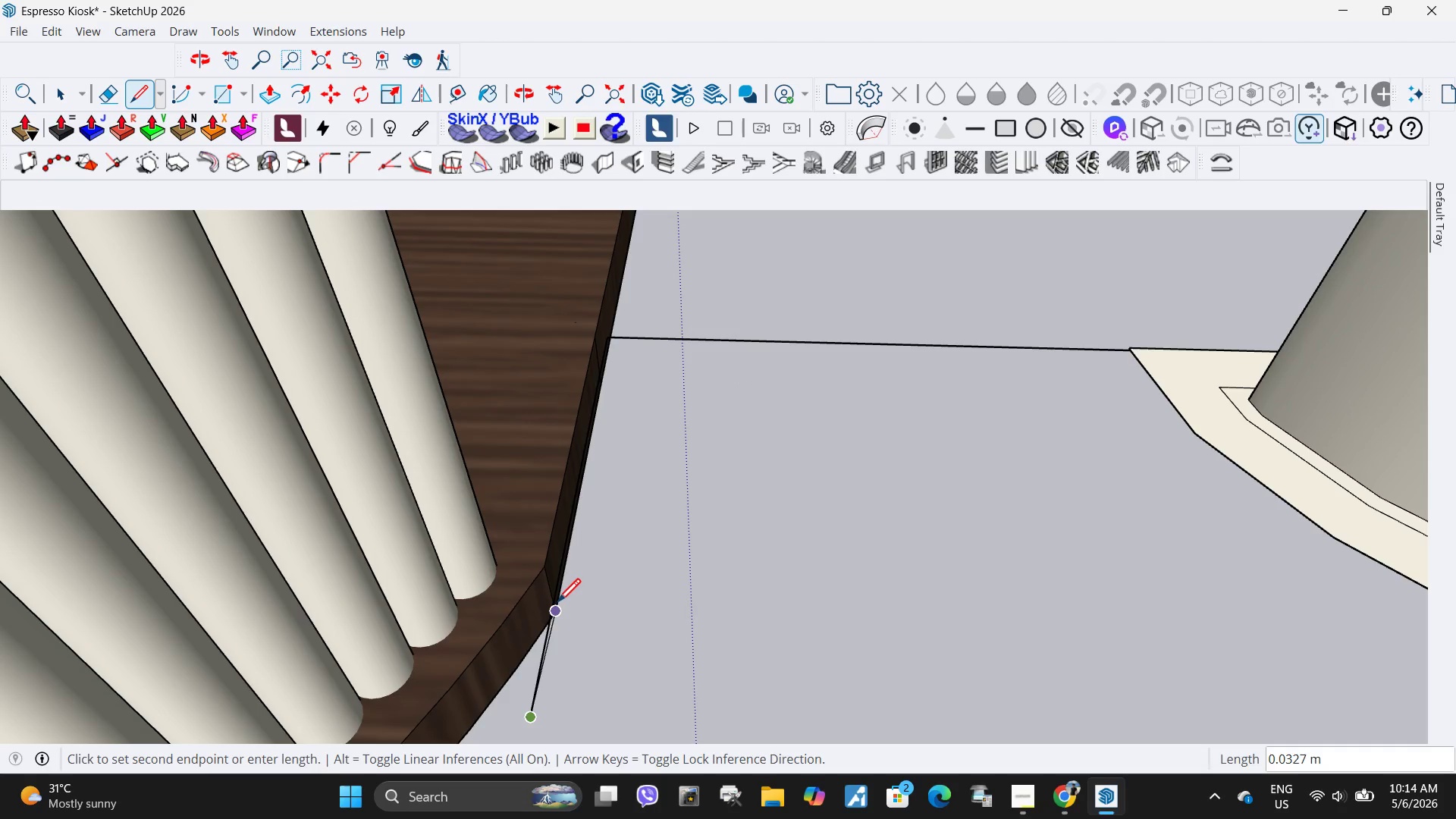 
key(Escape)
 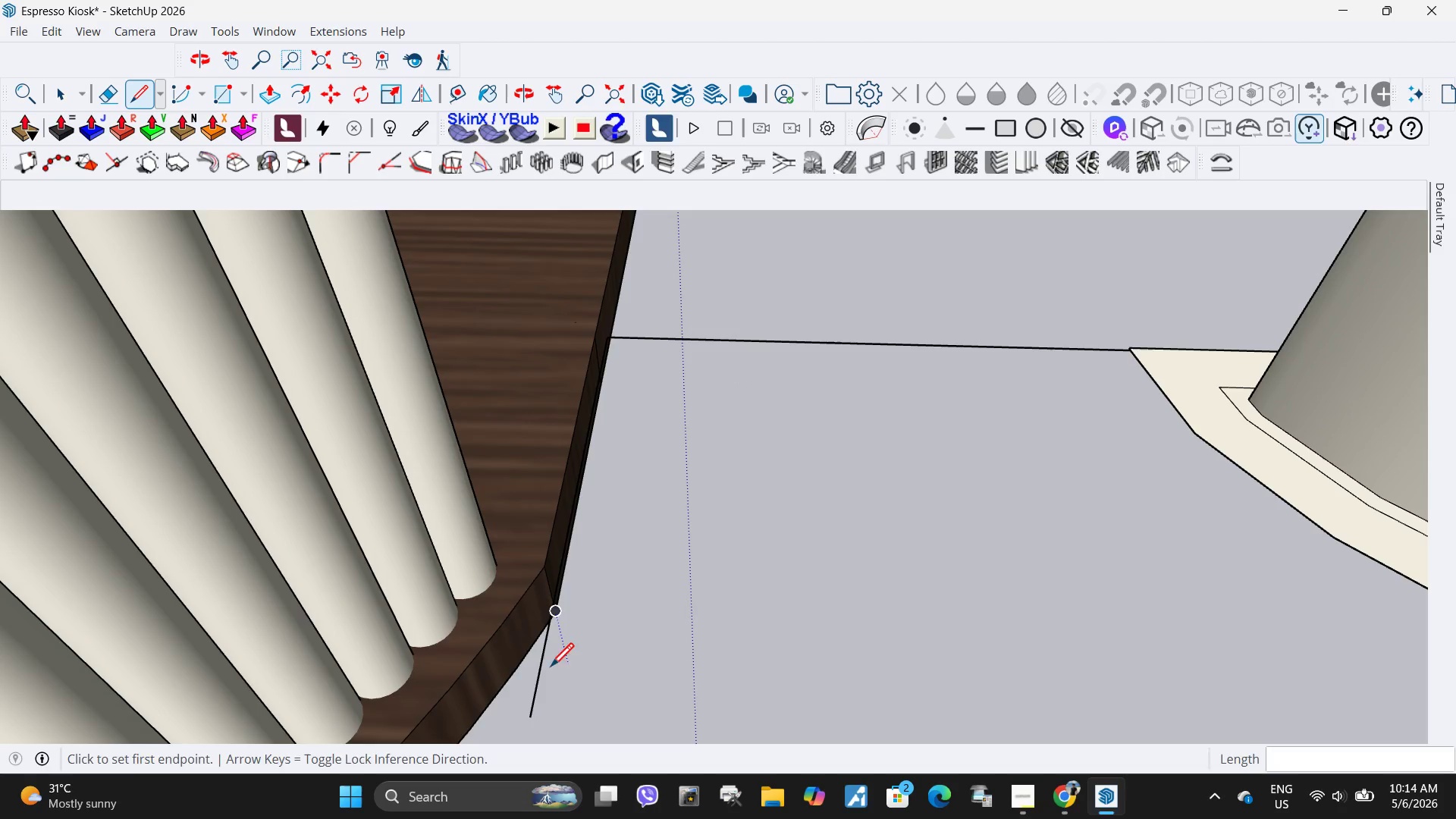 
key(Space)
 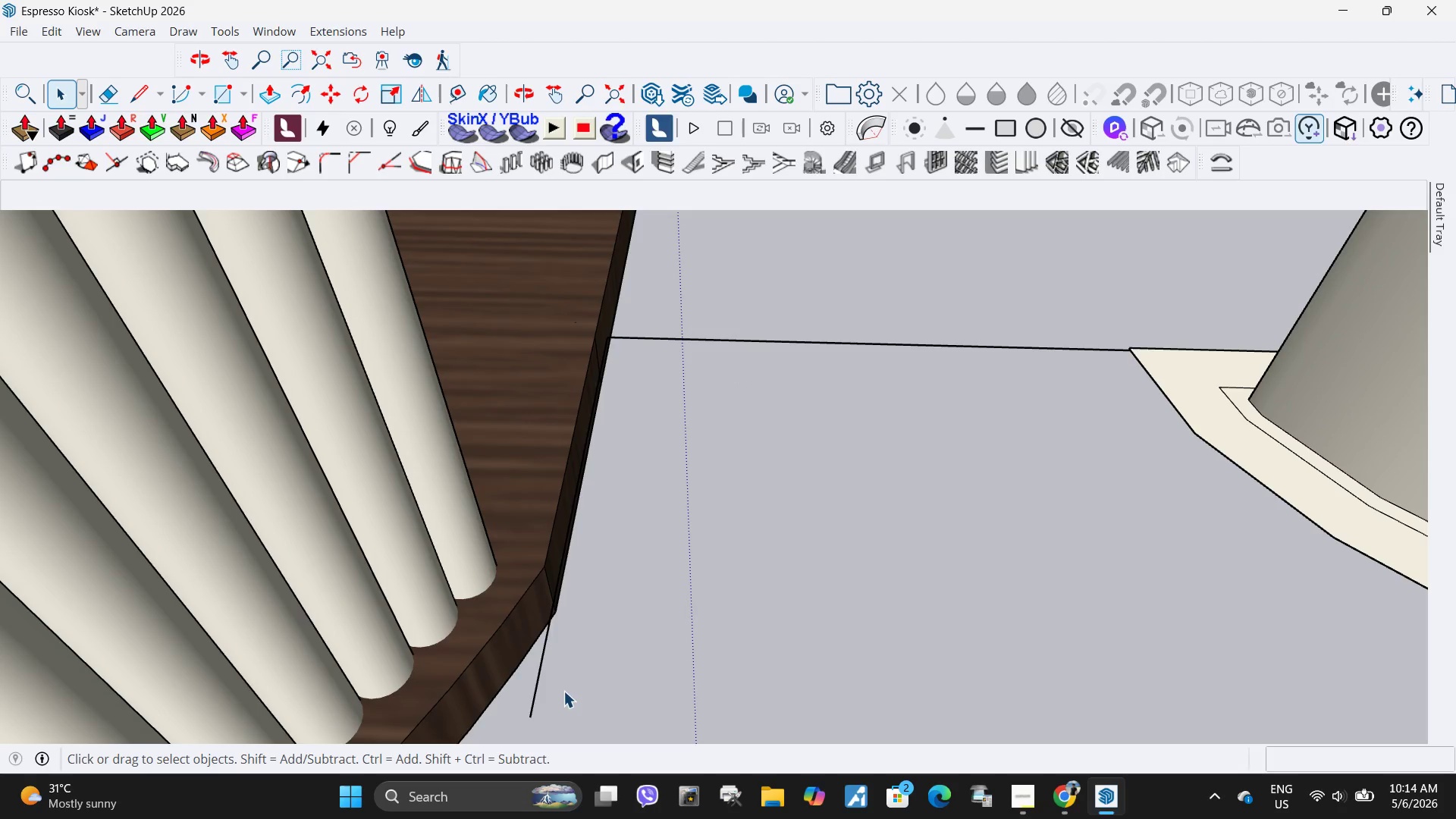 
left_click_drag(start_coordinate=[563, 692], to_coordinate=[529, 690])
 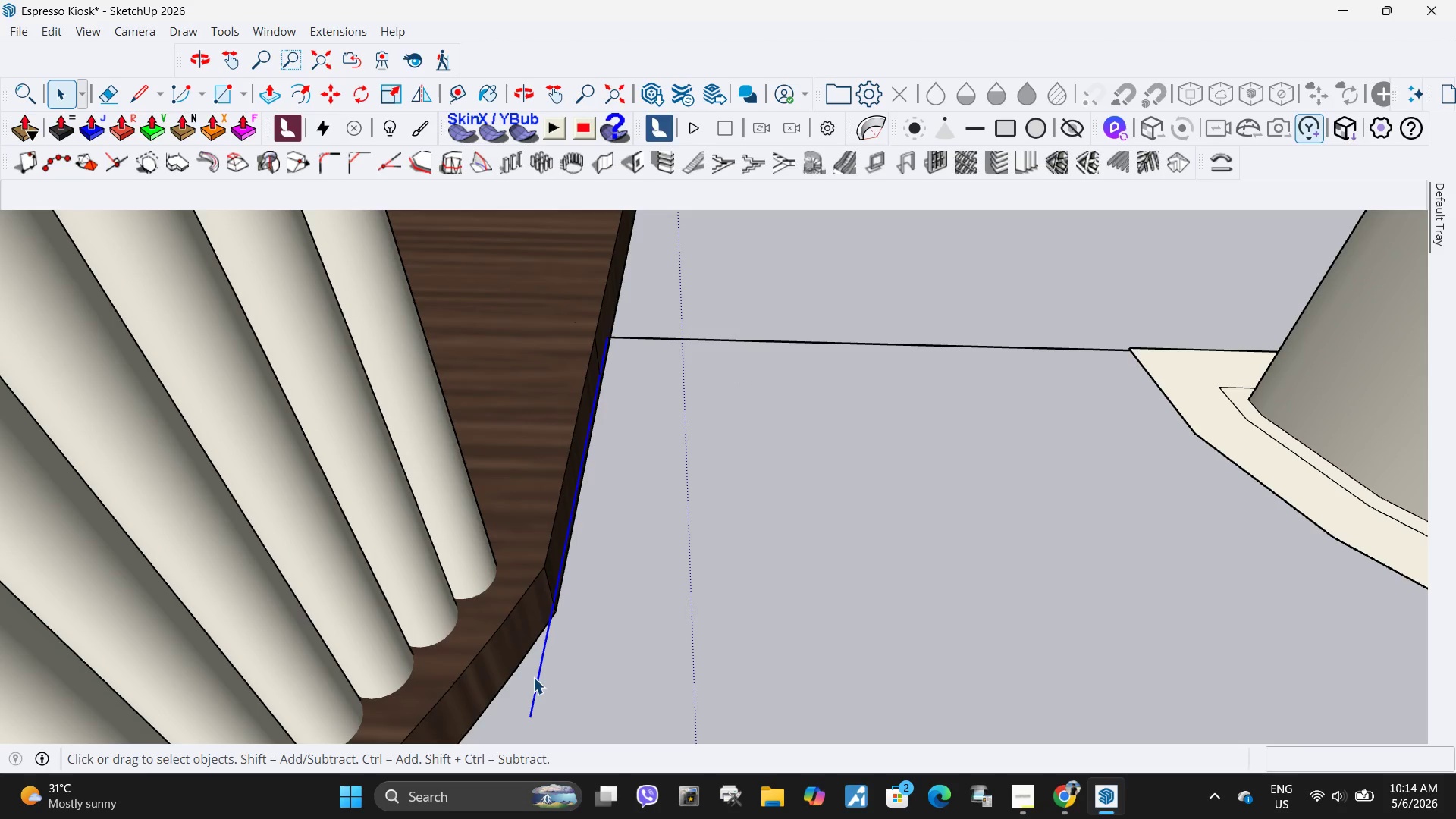 
key(L)
 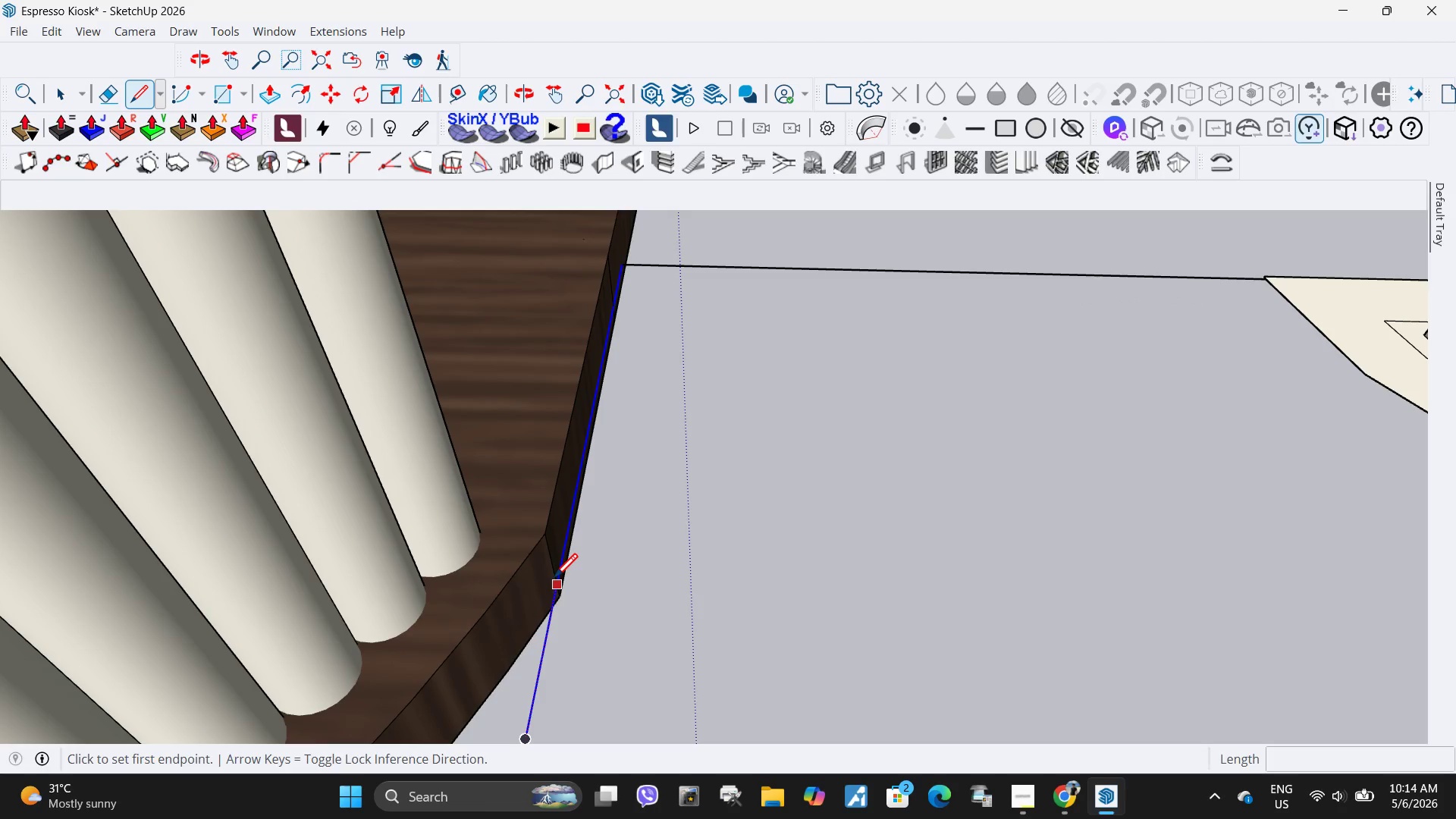 
scroll: coordinate [544, 658], scroll_direction: up, amount: 3.0
 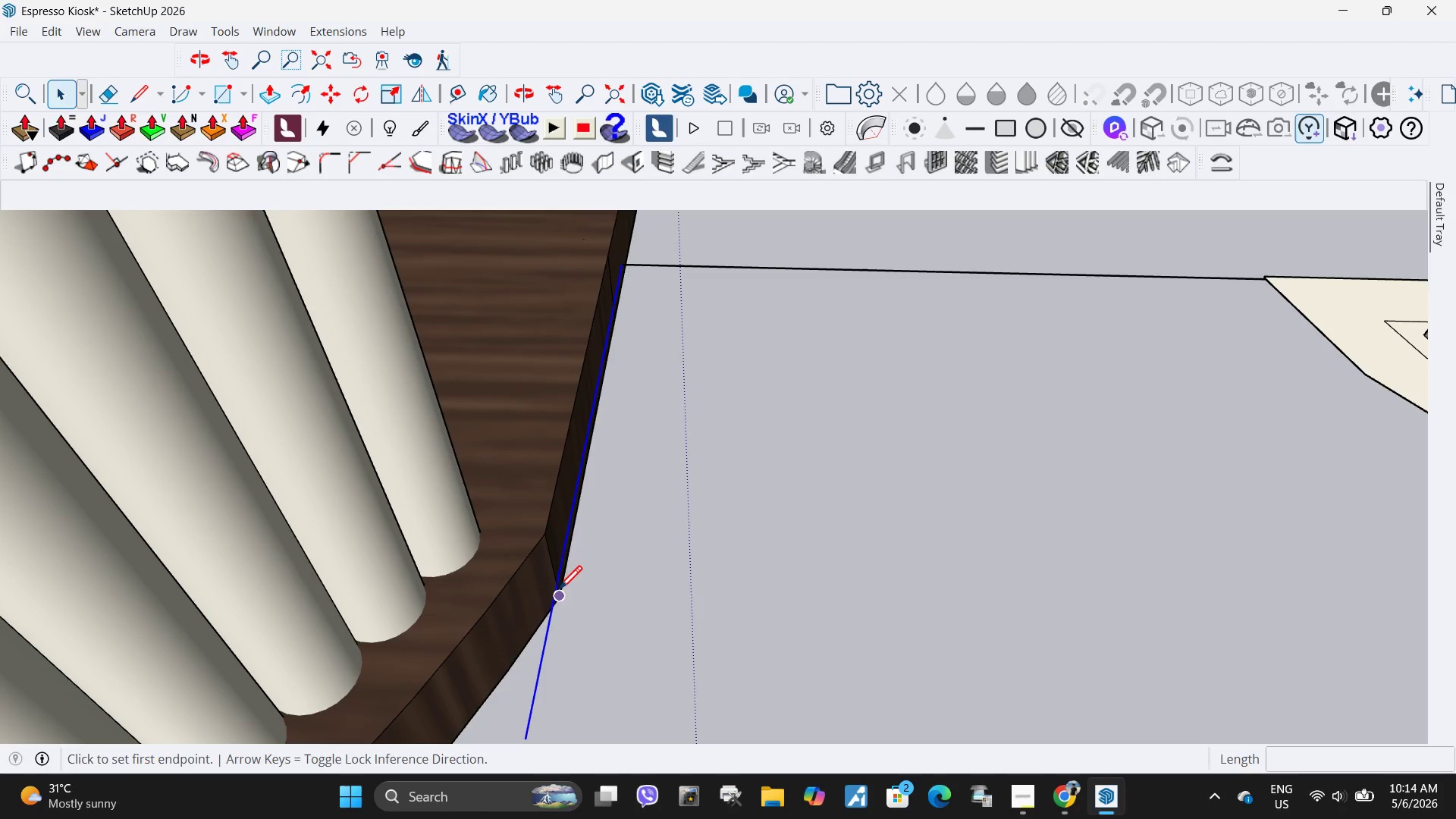 
left_click_drag(start_coordinate=[554, 579], to_coordinate=[559, 579])
 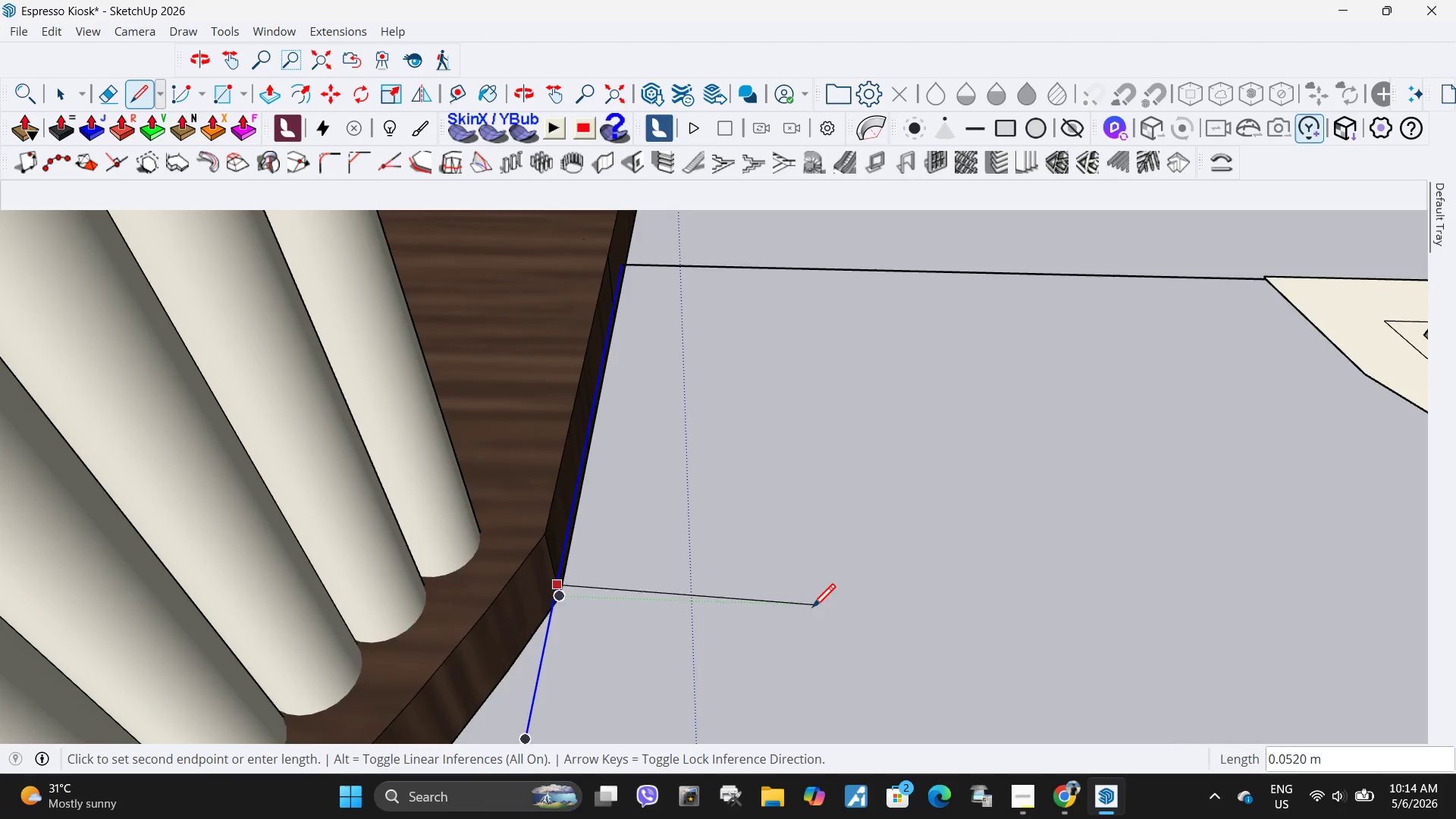 
scroll: coordinate [607, 588], scroll_direction: down, amount: 5.0
 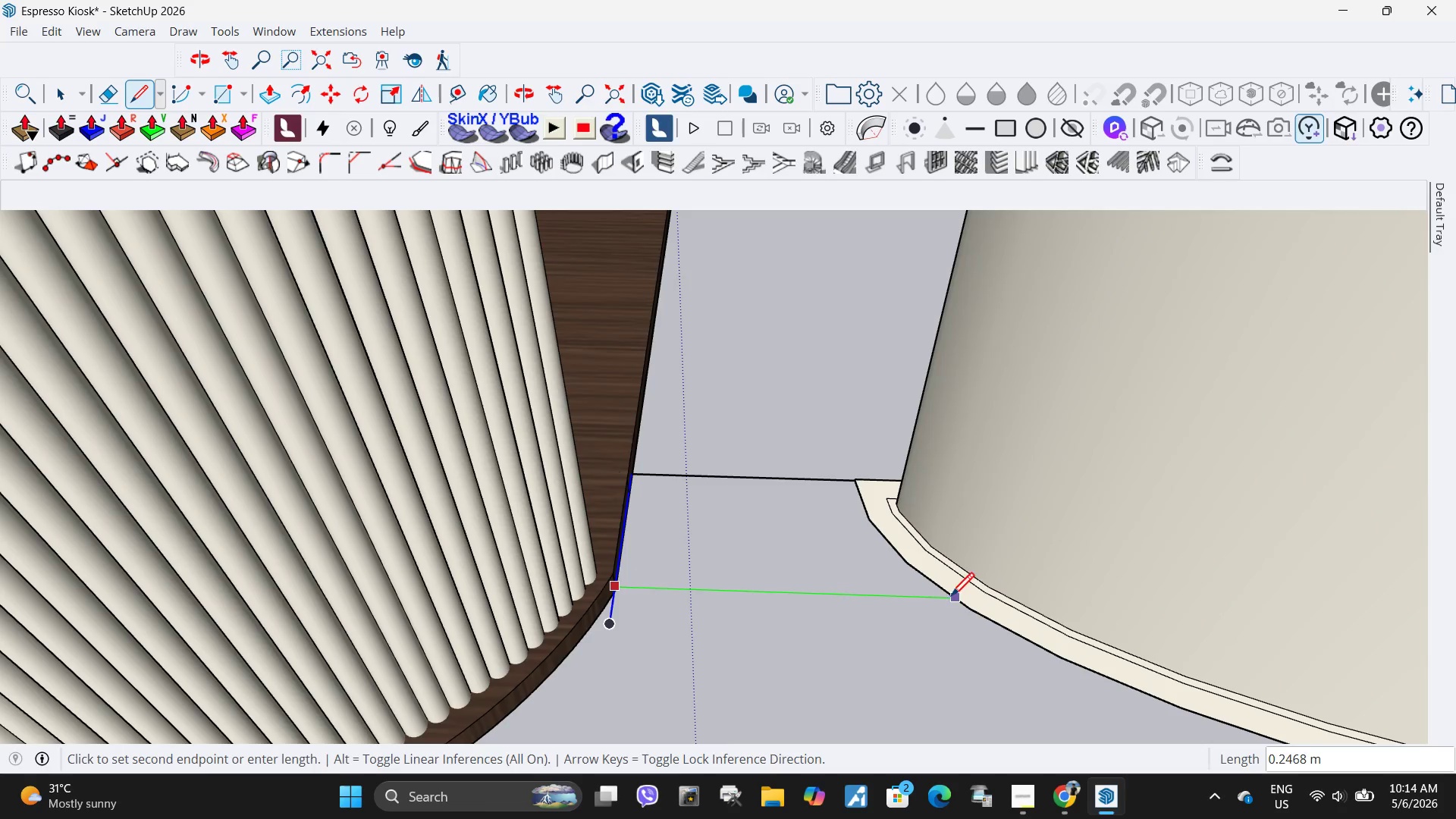 
left_click([952, 598])
 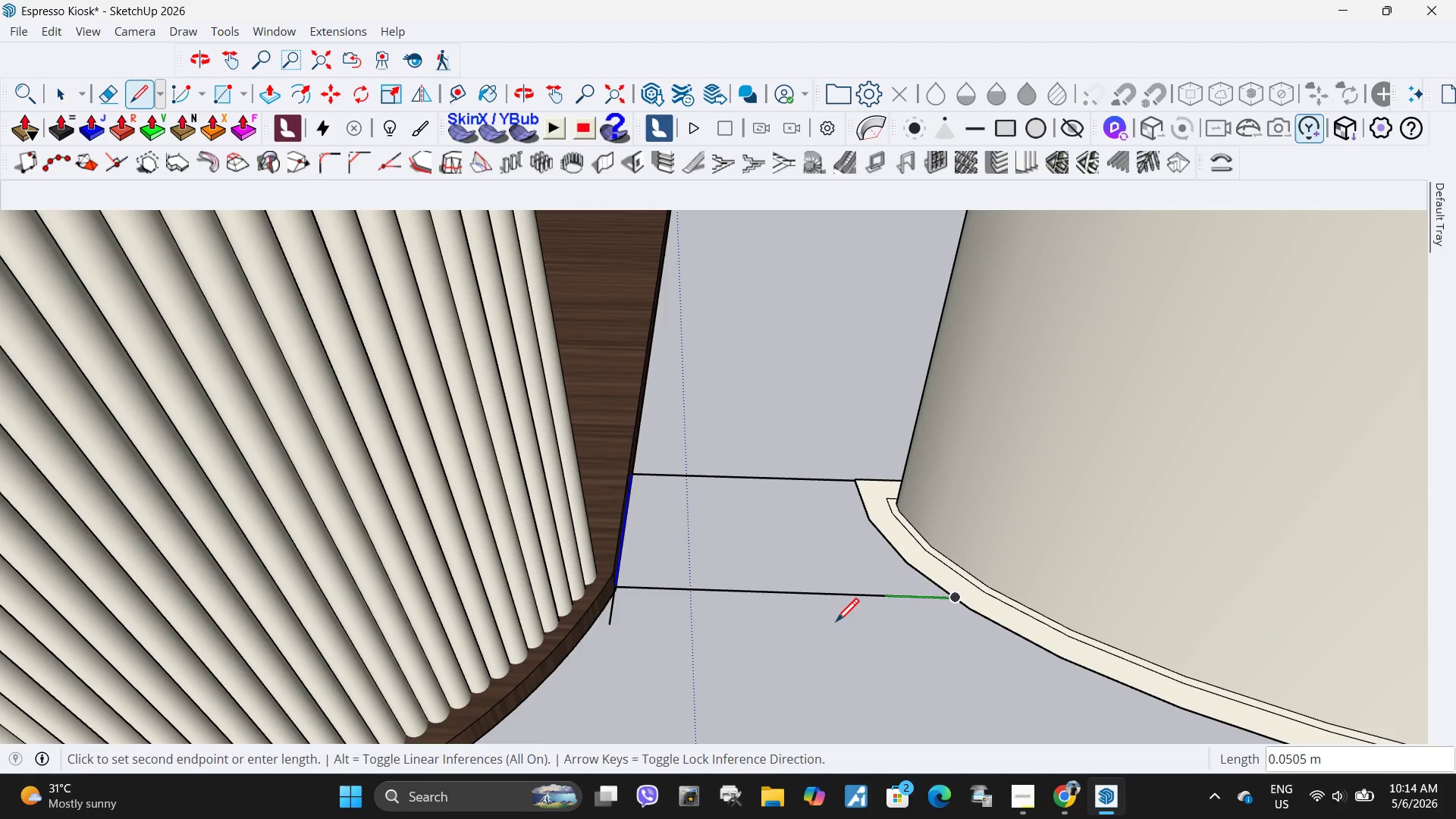 
key(Space)
 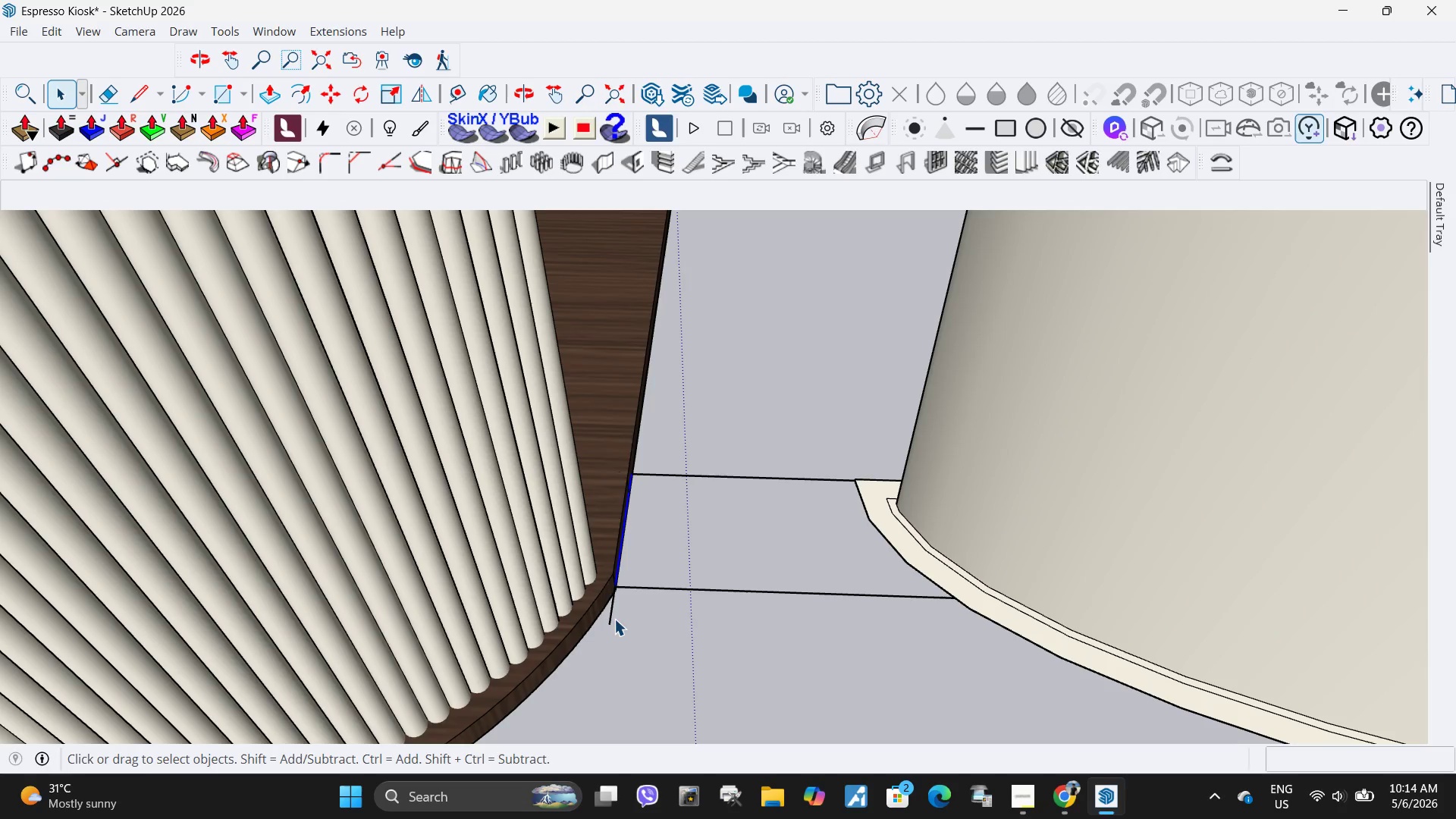 
left_click([612, 619])
 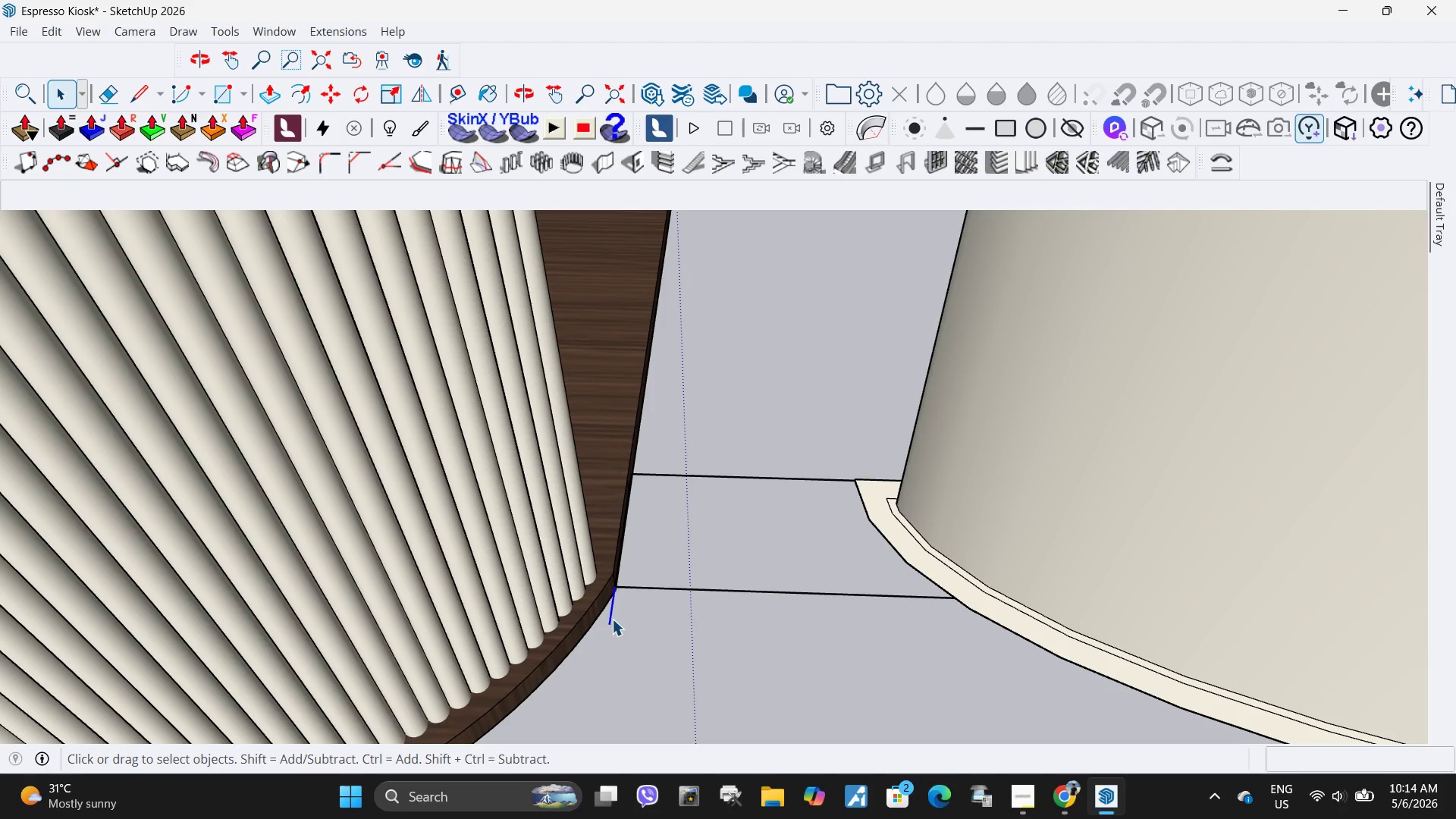 
key(Delete)
 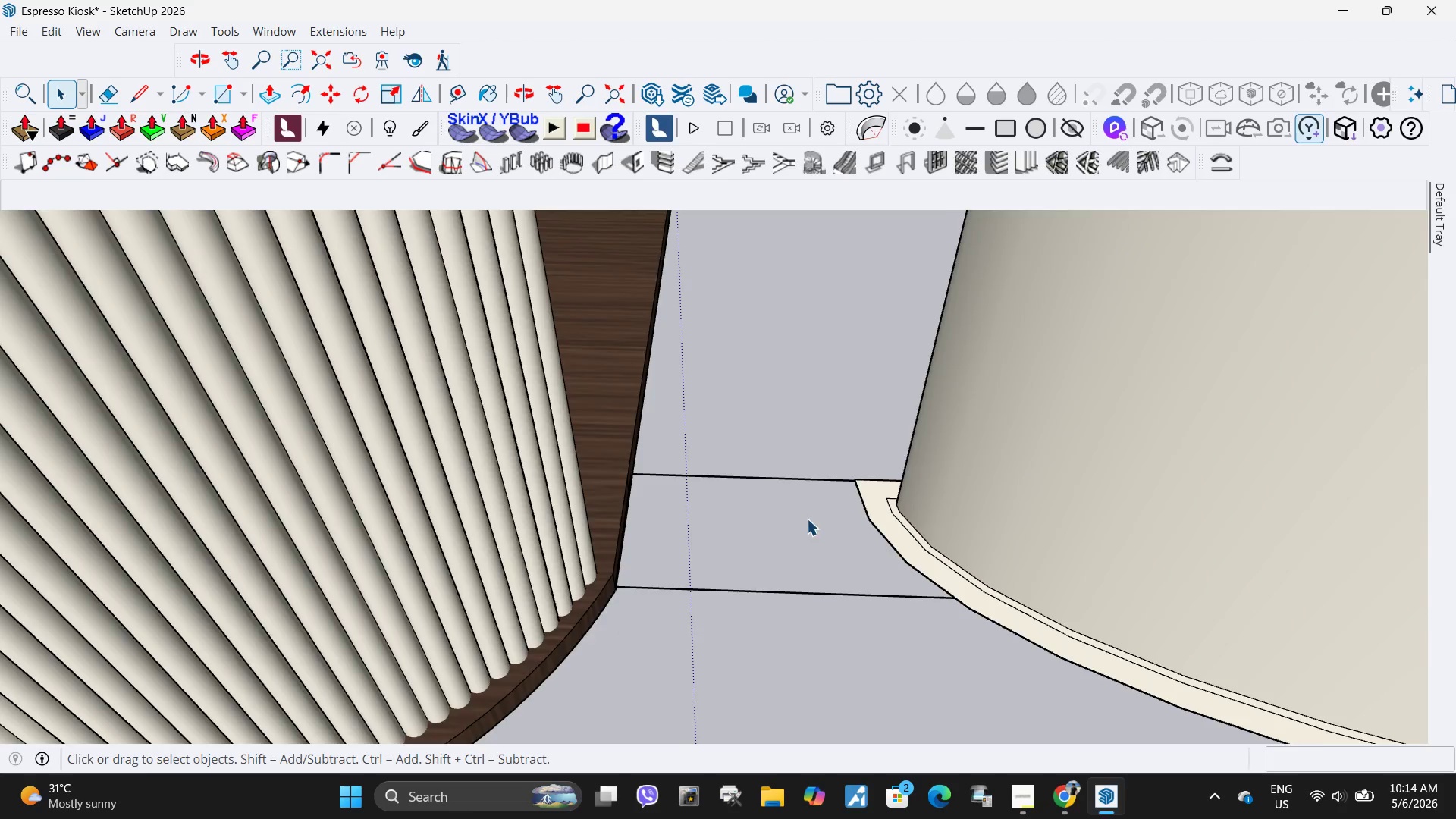 
scroll: coordinate [832, 516], scroll_direction: up, amount: 4.0
 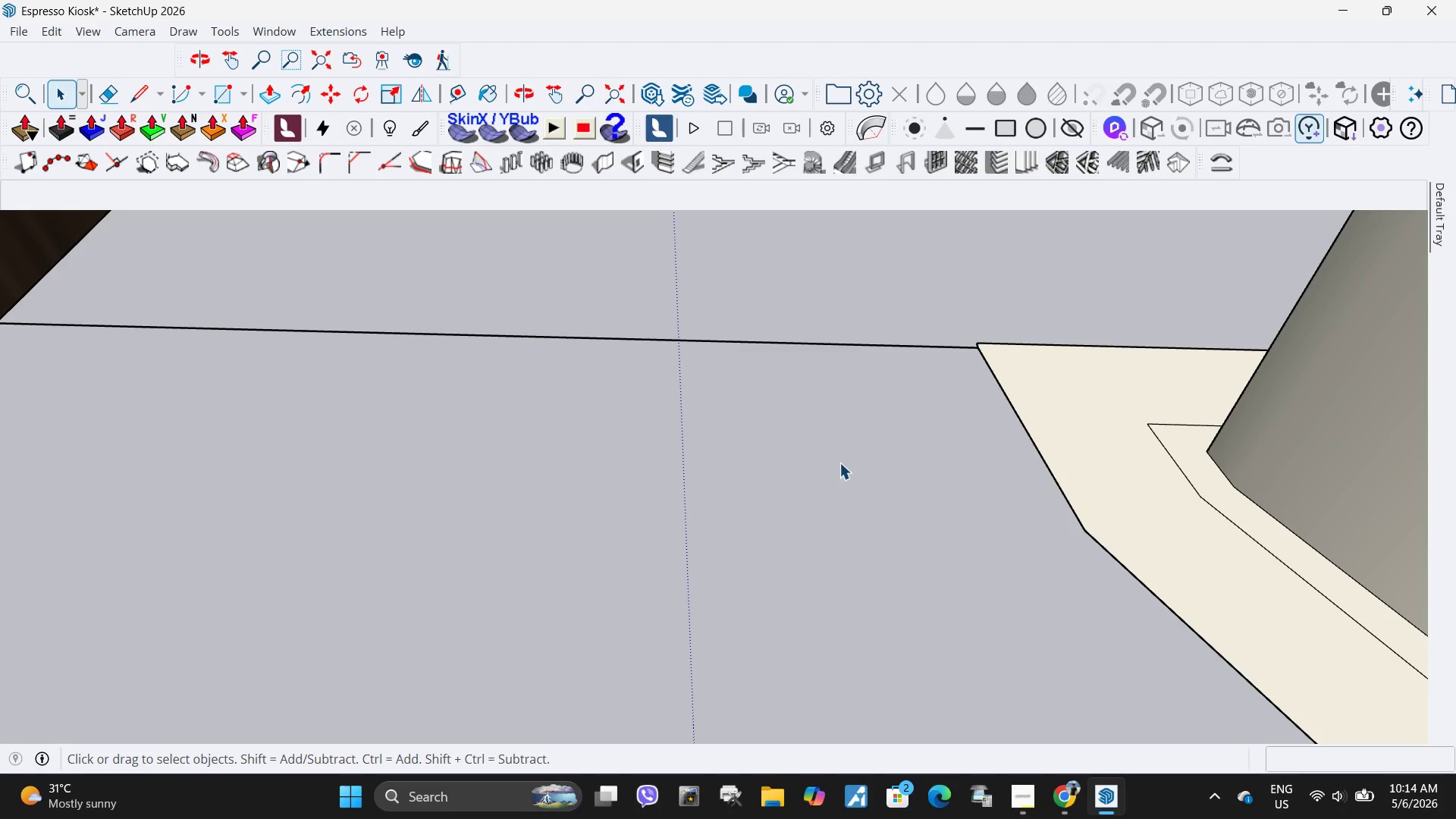 
key(L)
 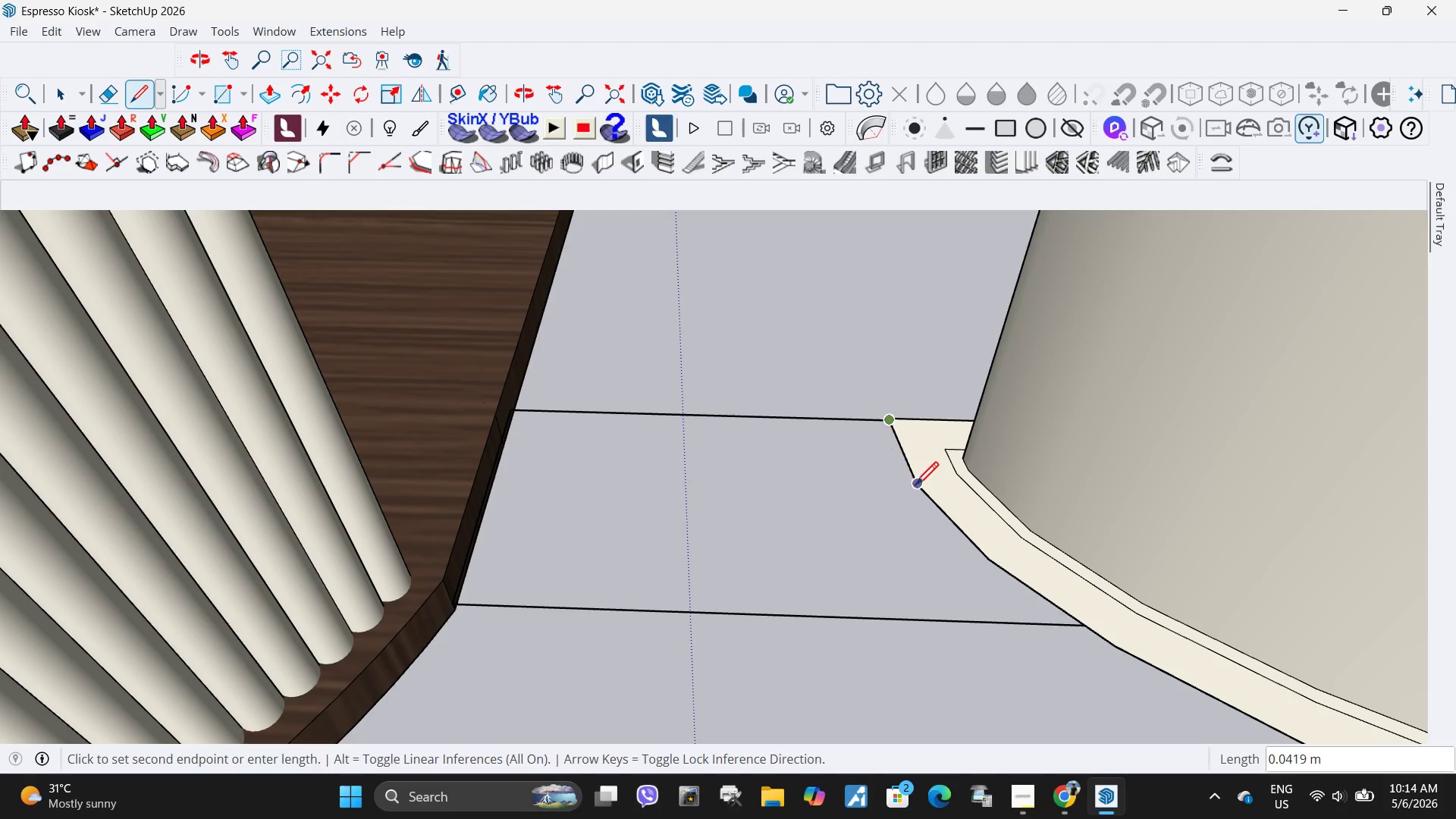 
scroll: coordinate [838, 462], scroll_direction: down, amount: 2.0
 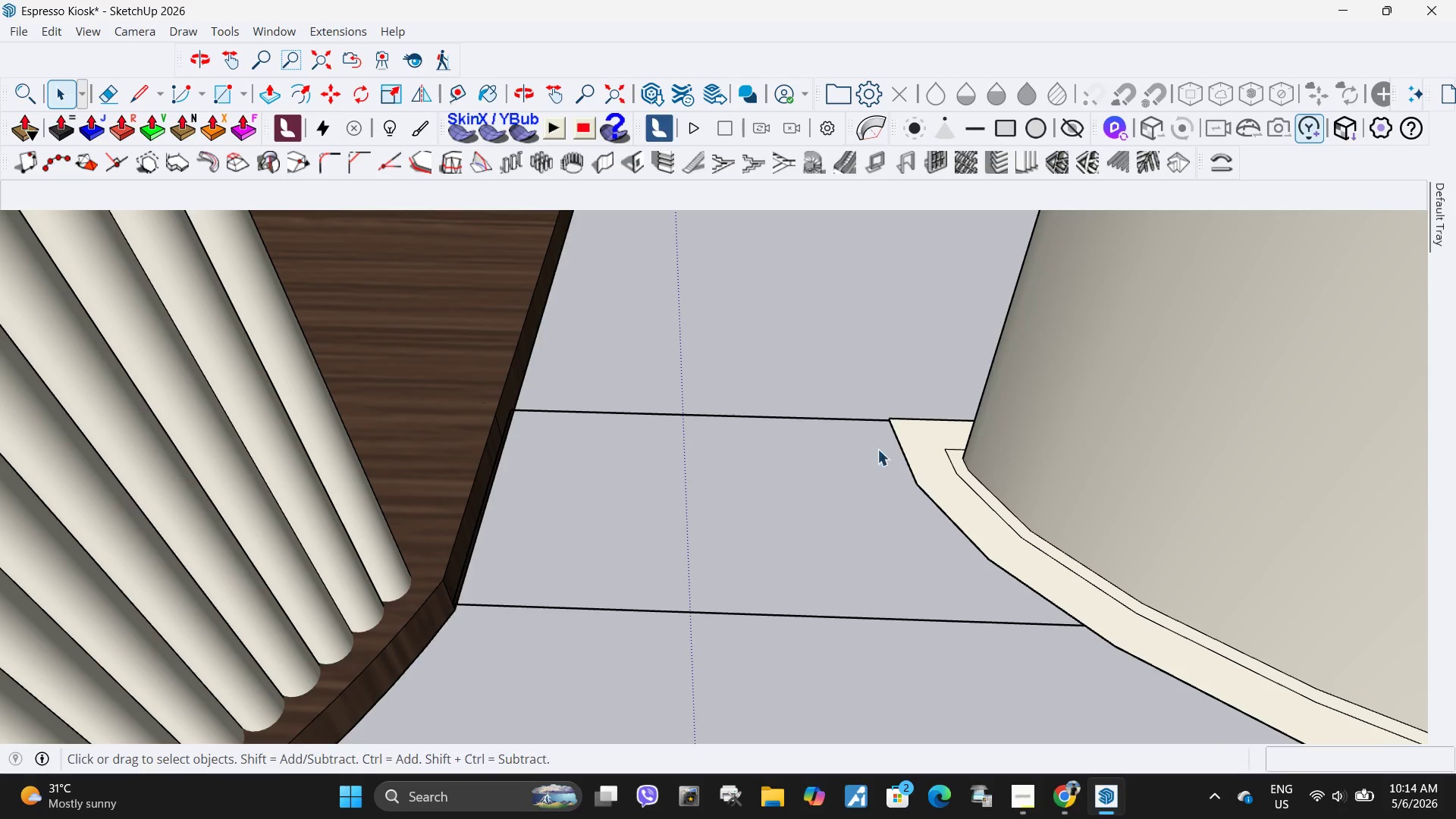 
left_click([916, 485])
 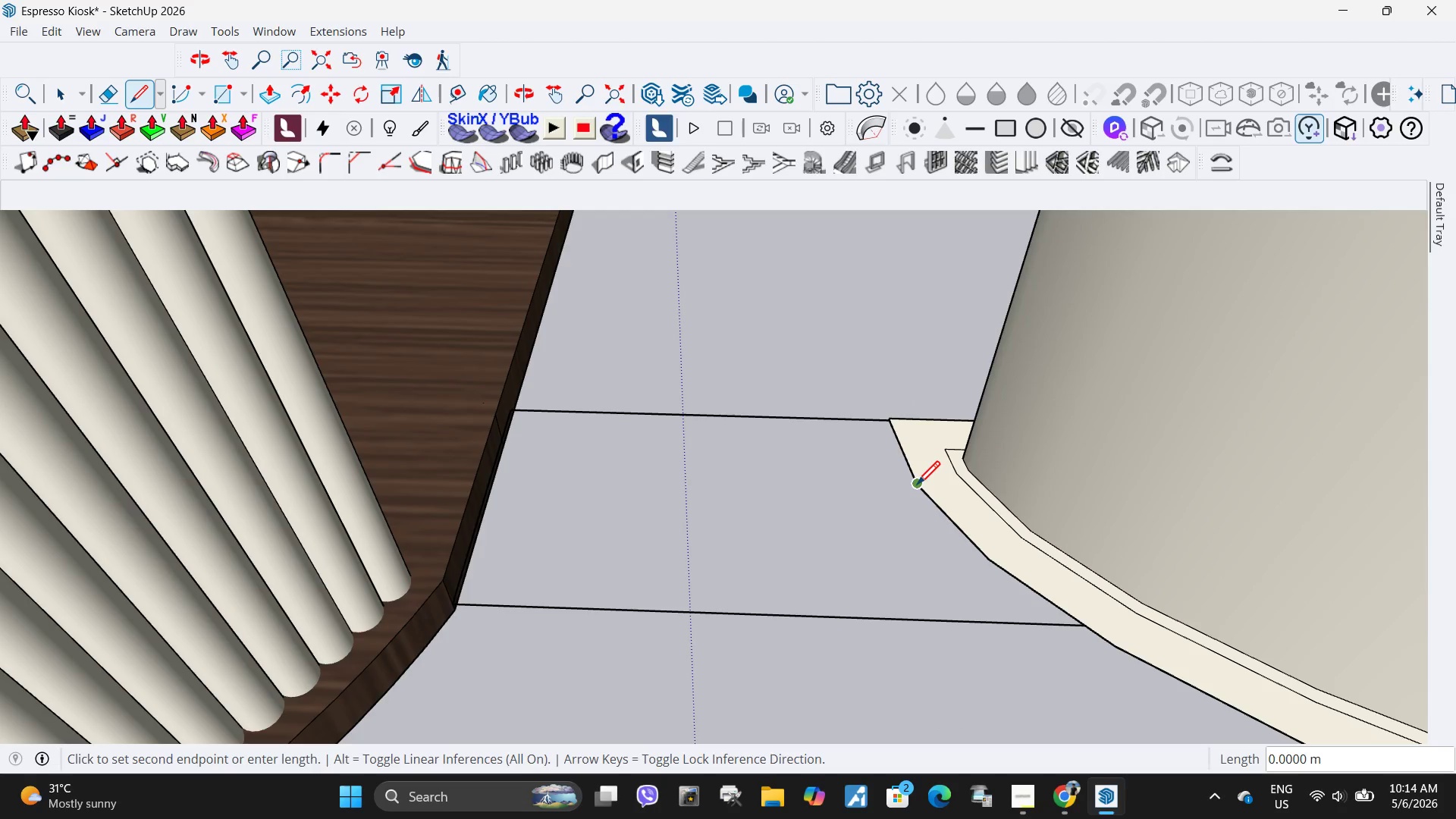 
left_click([917, 487])
 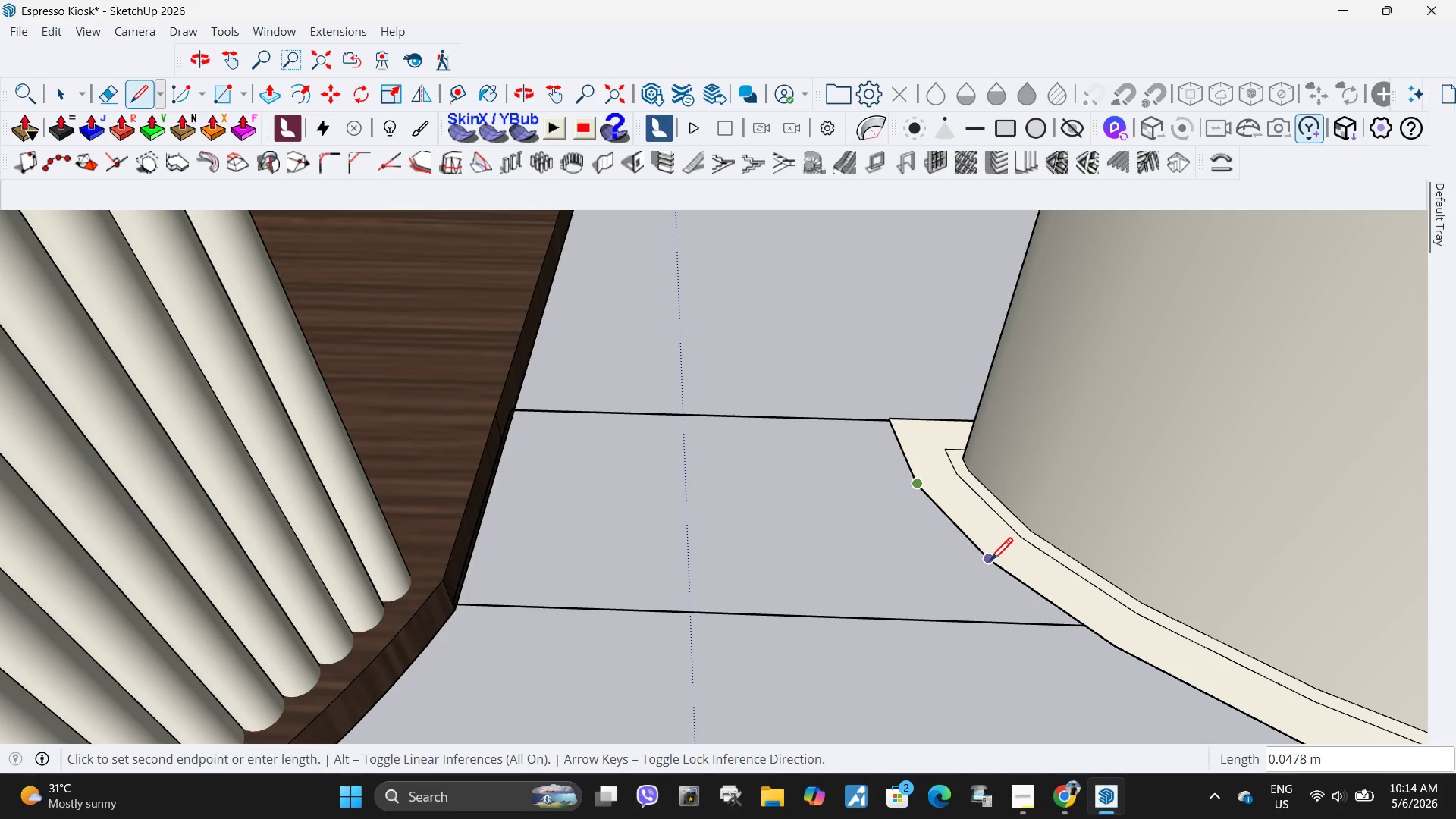 
left_click([990, 563])
 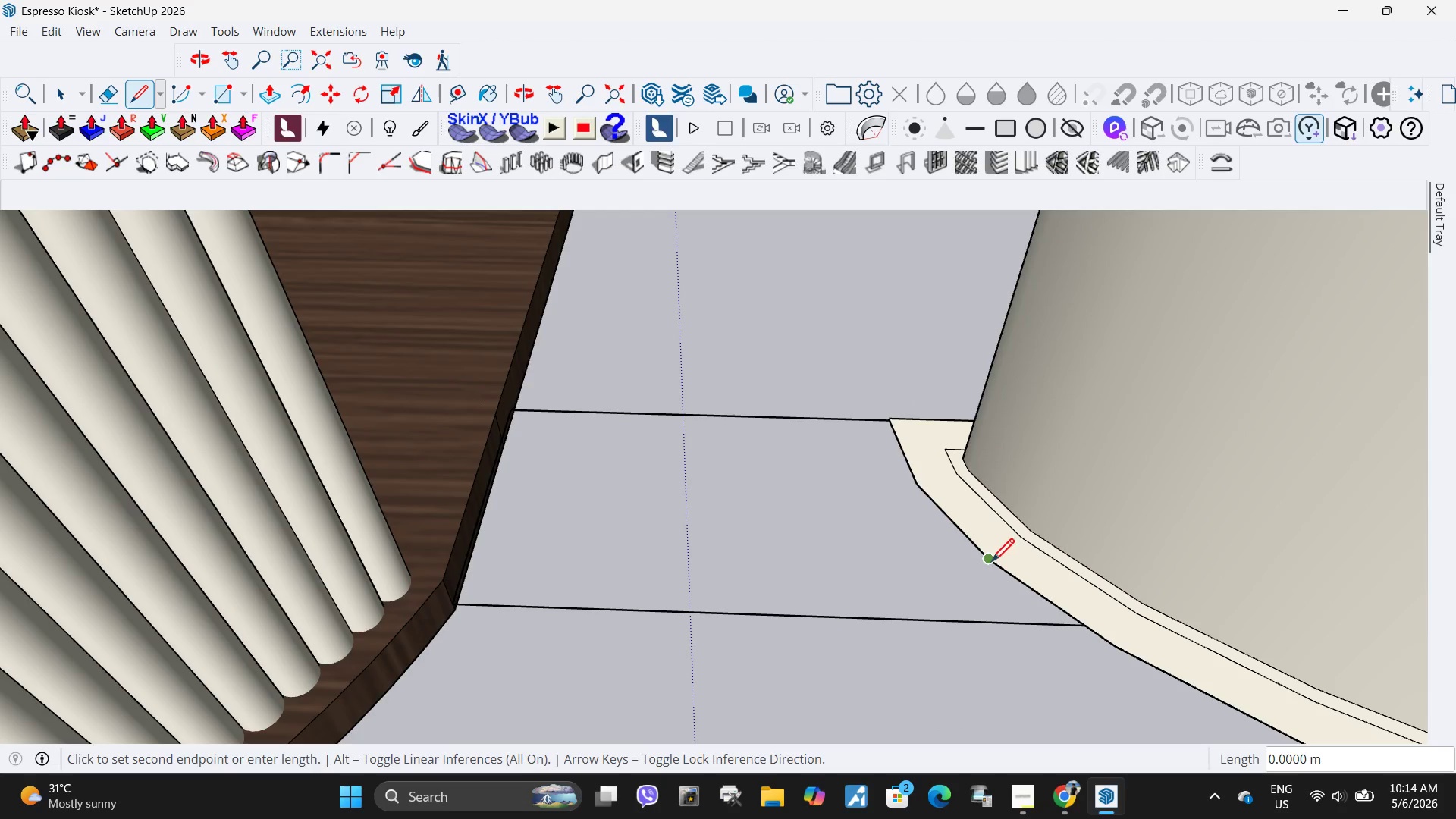 
left_click([990, 563])
 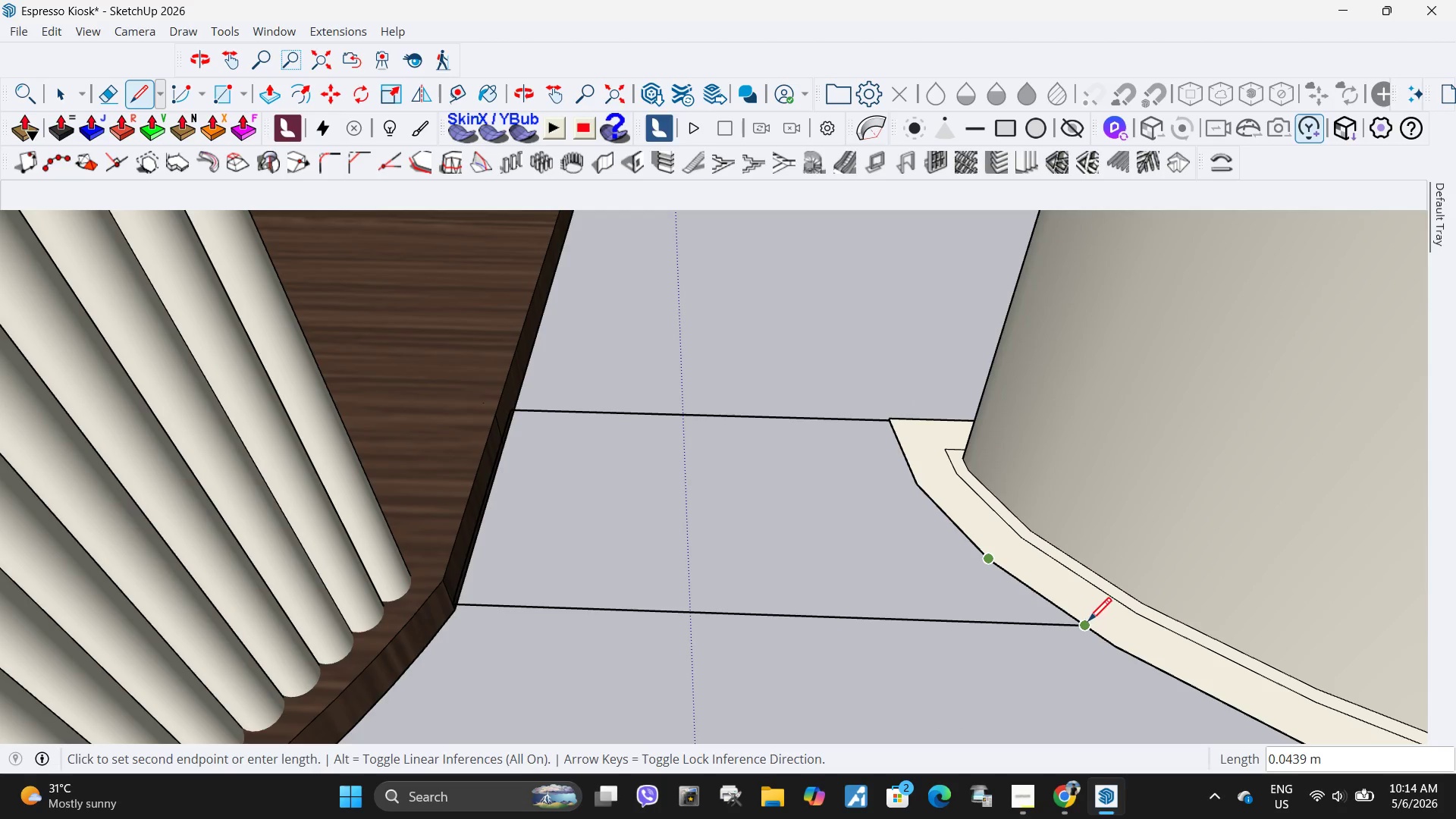 
left_click([1089, 623])
 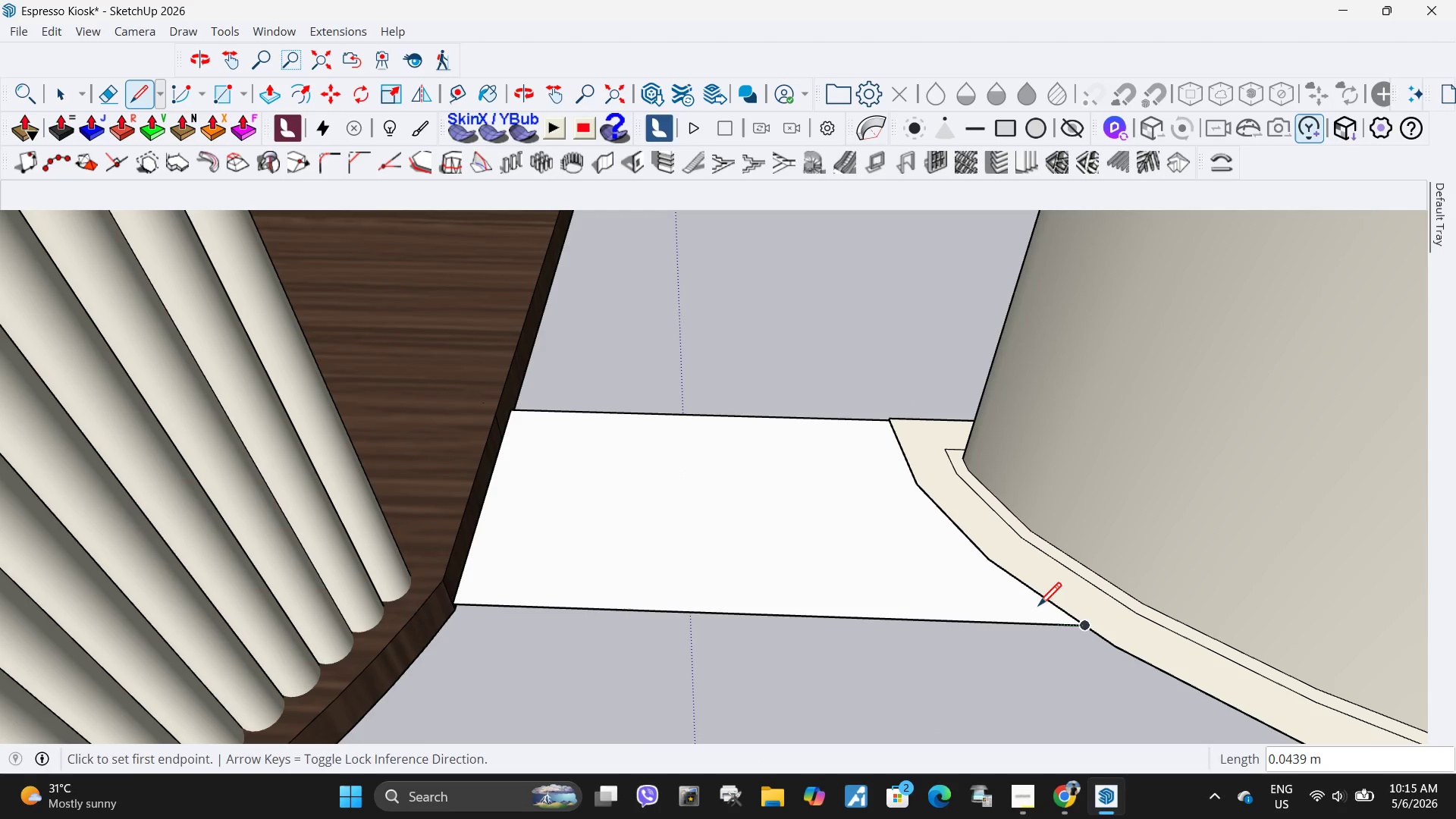 
key(Space)
 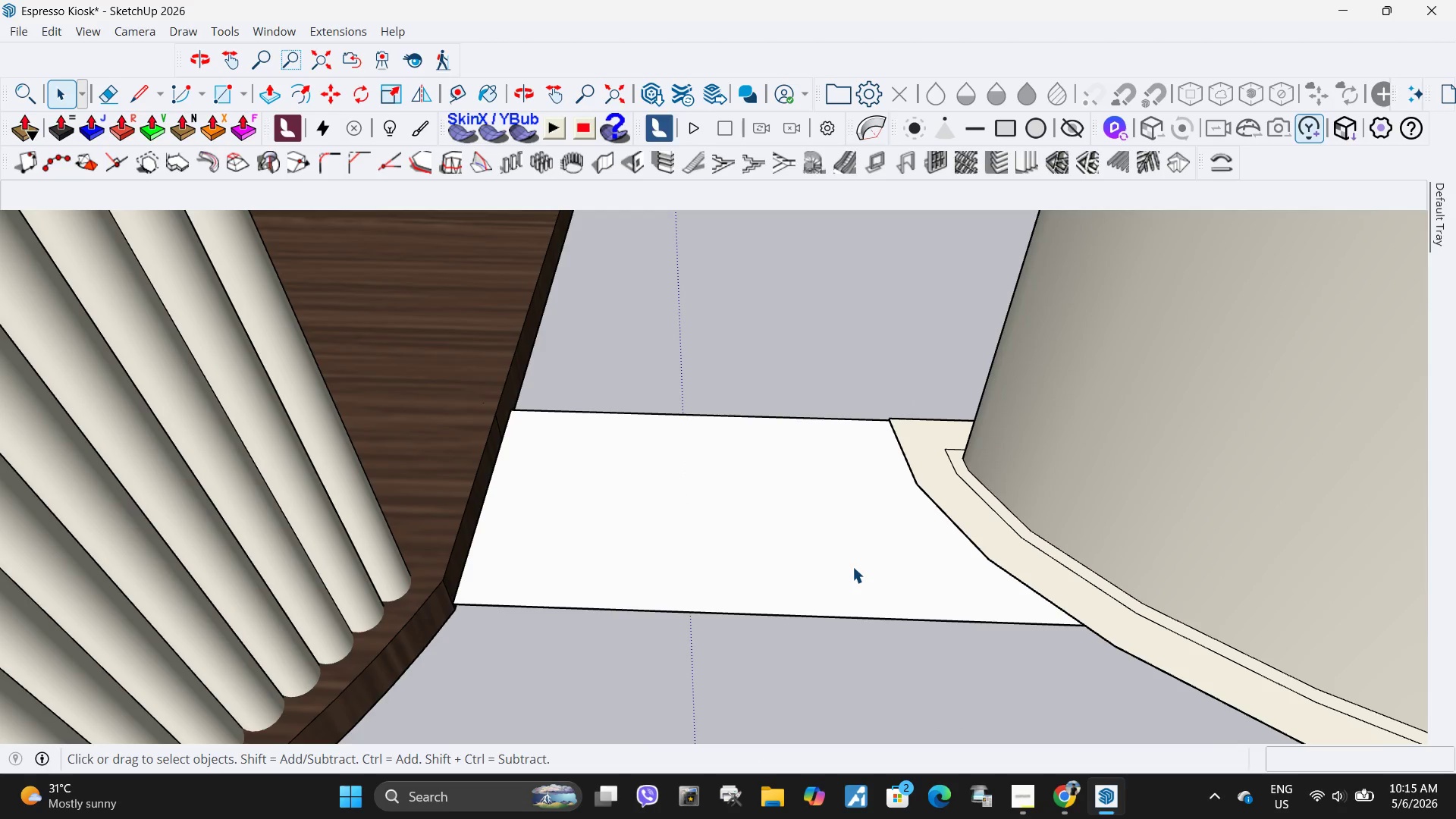 
left_click([852, 566])
 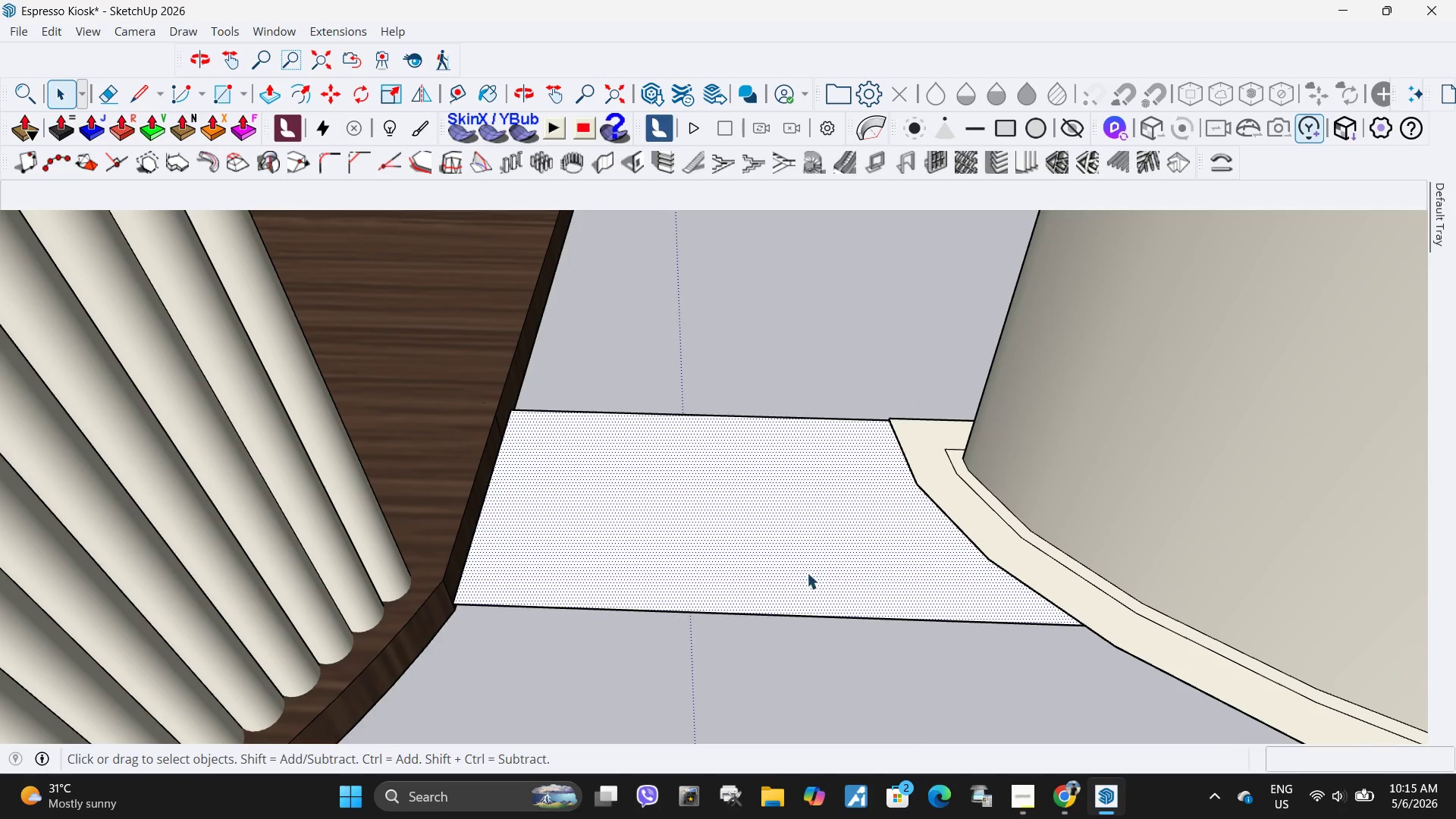 
scroll: coordinate [648, 576], scroll_direction: down, amount: 23.0
 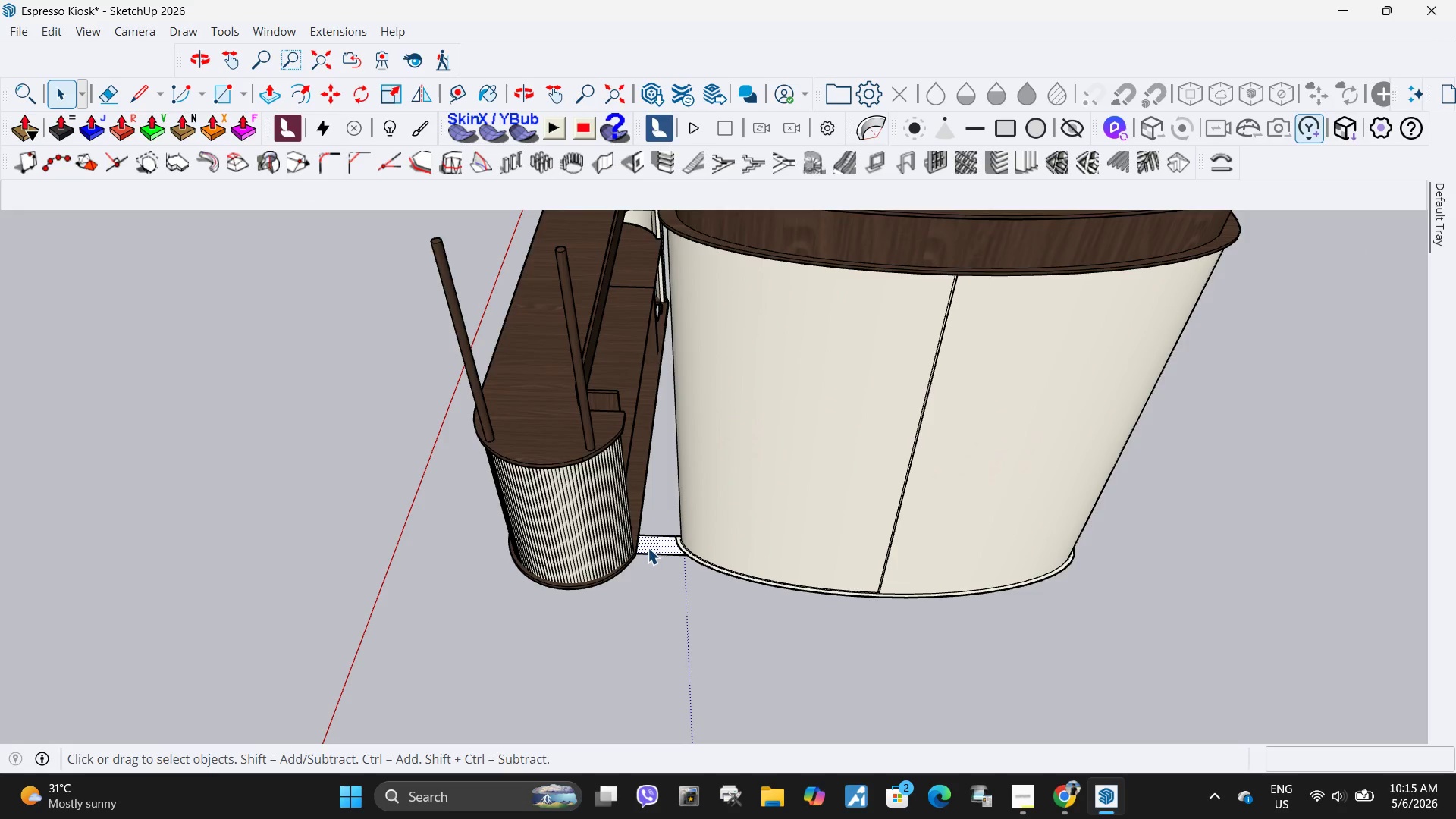 
key(Control+C)
 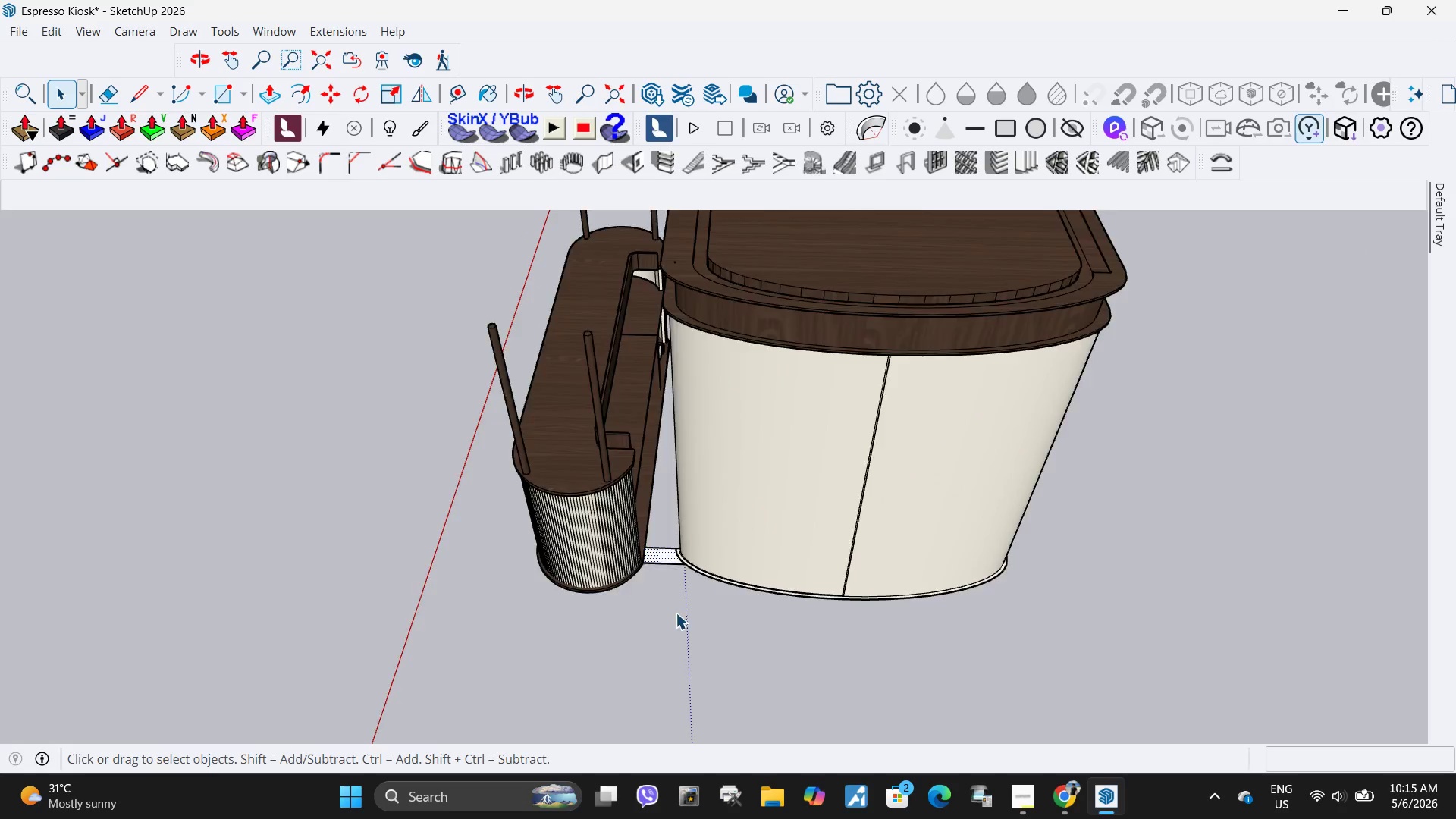 
scroll: coordinate [676, 613], scroll_direction: down, amount: 5.0
 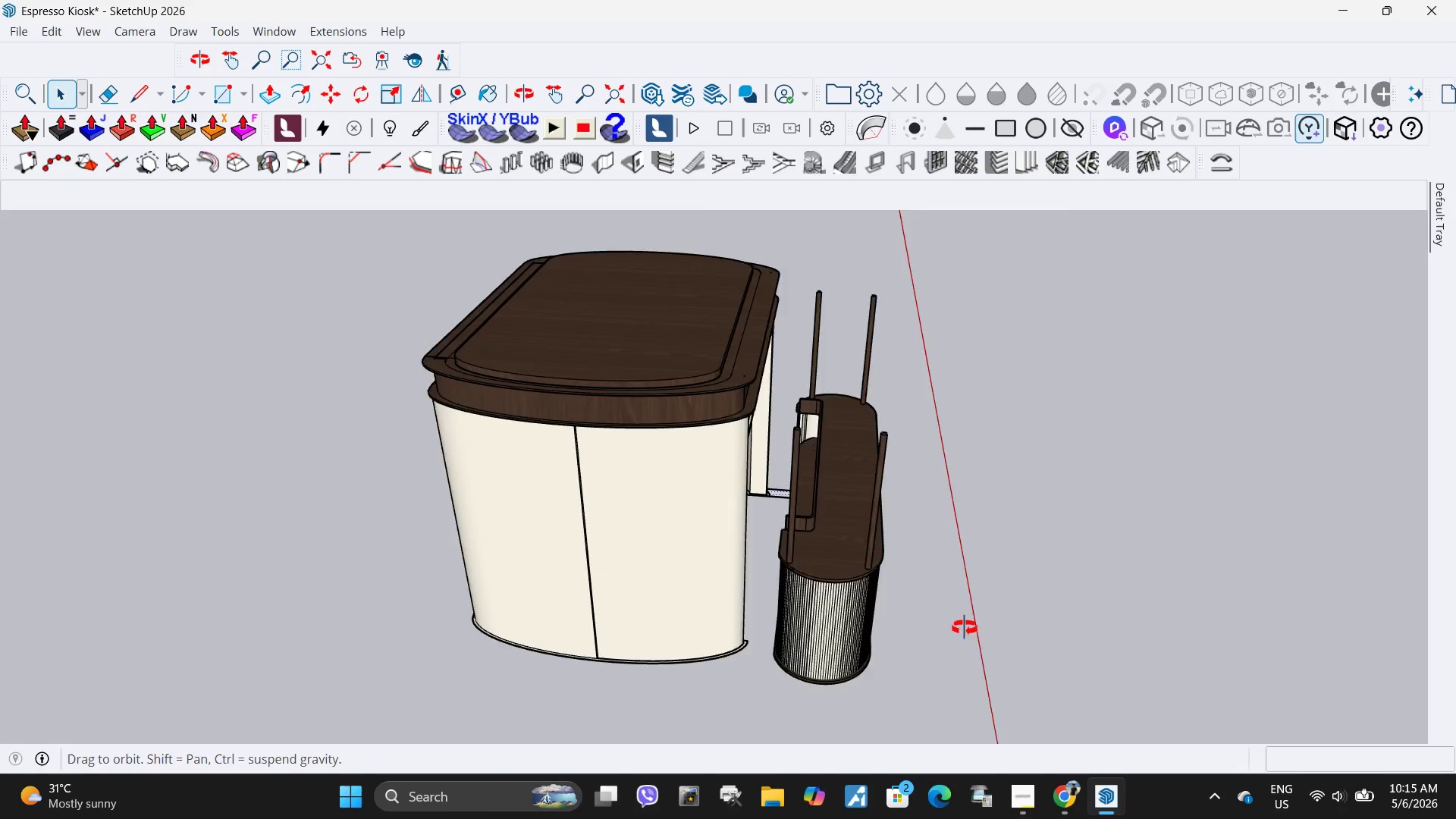 
key(Control+ControlLeft)
 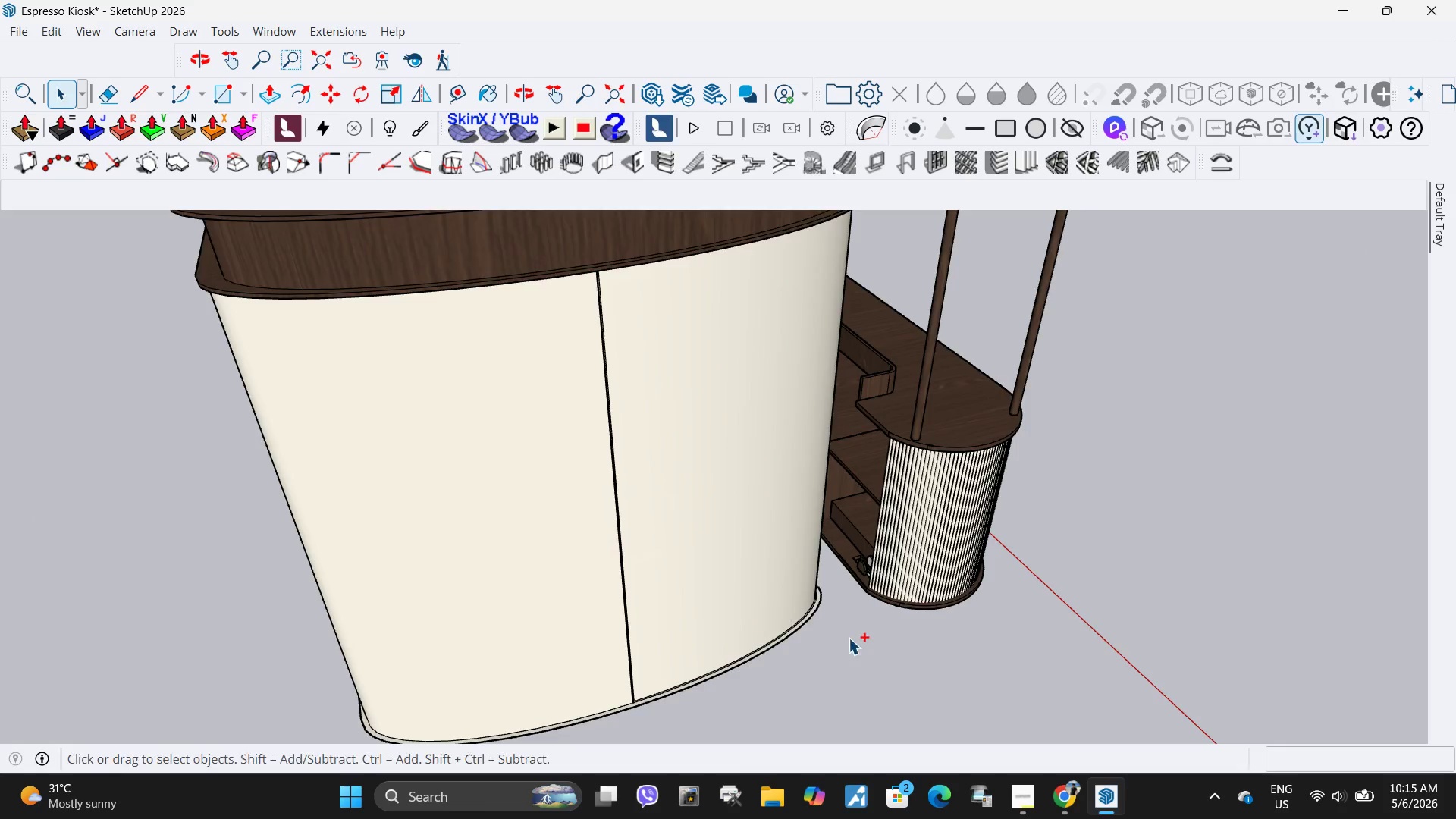 
key(Control+V)
 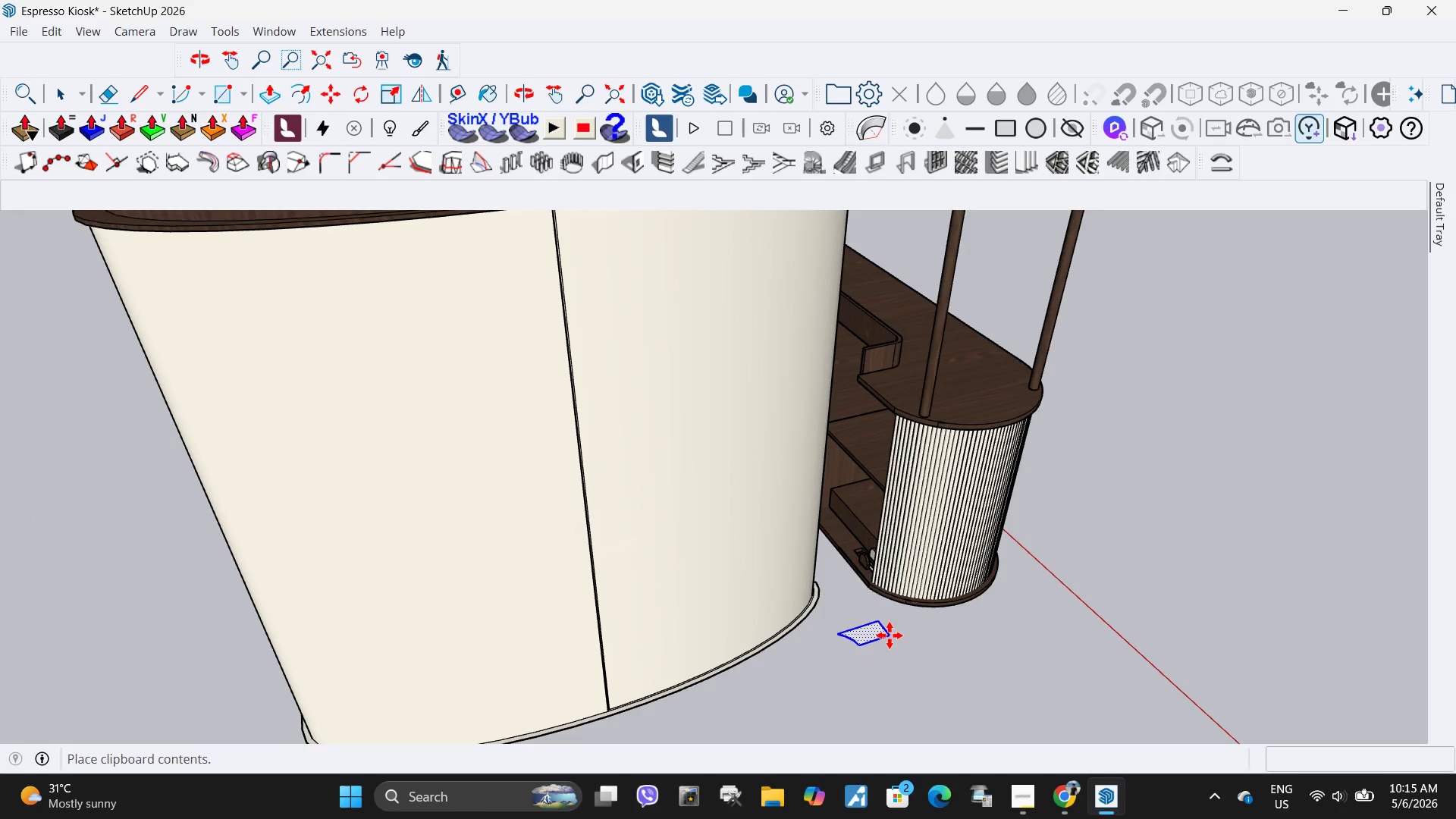 
scroll: coordinate [840, 633], scroll_direction: up, amount: 6.0
 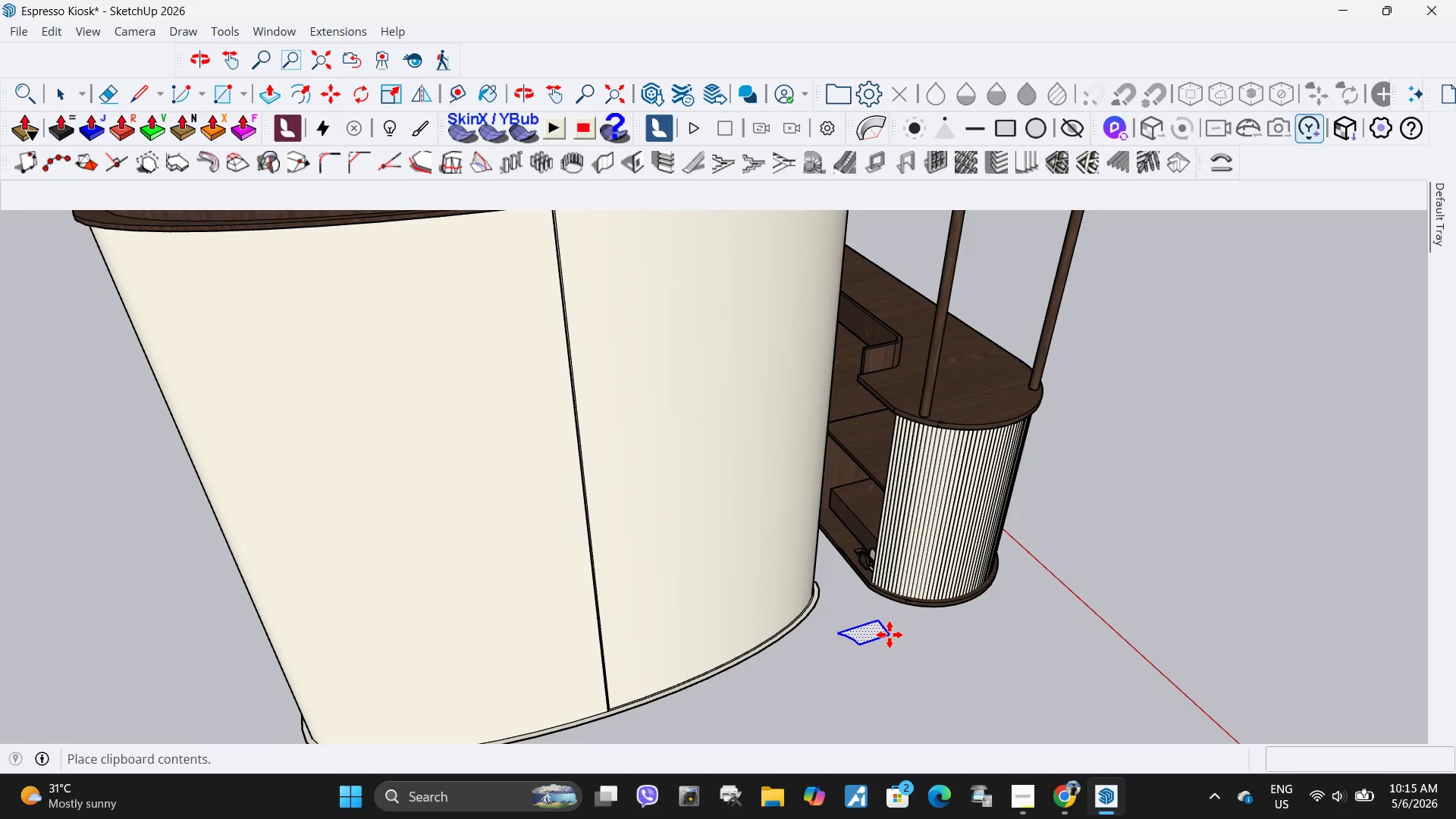 
left_click([890, 635])
 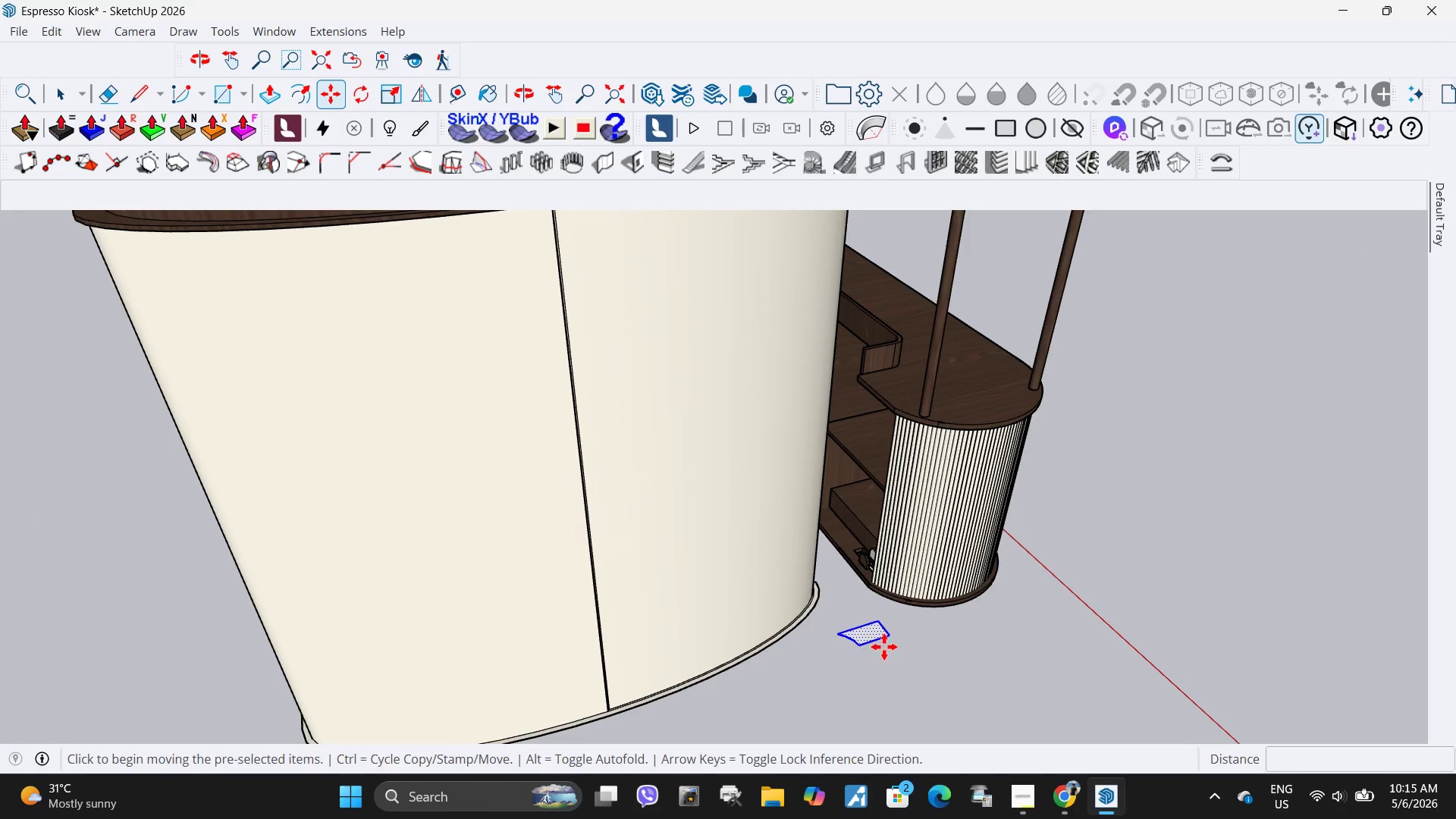 
key(Space)
 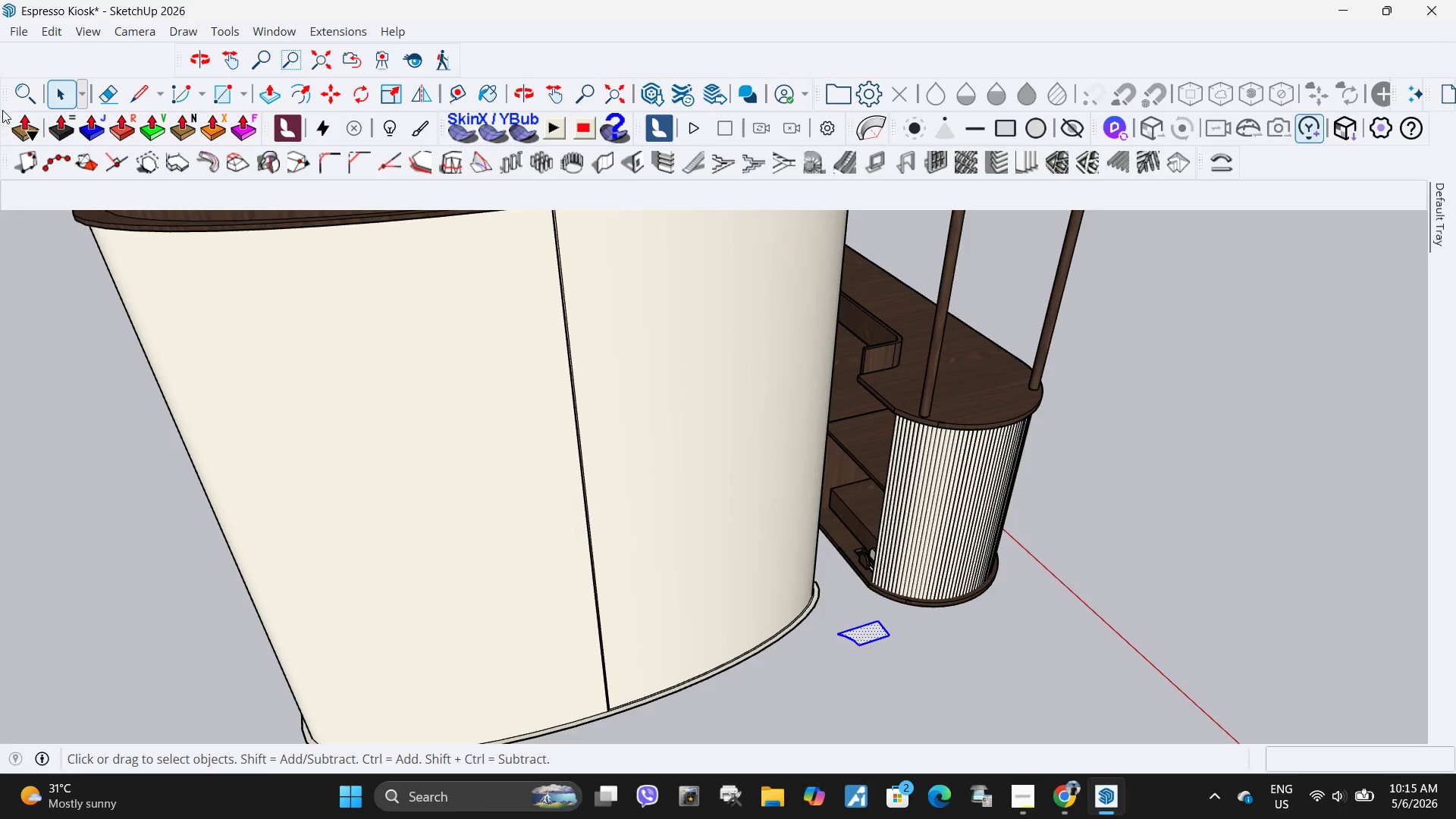 
left_click([28, 91])
 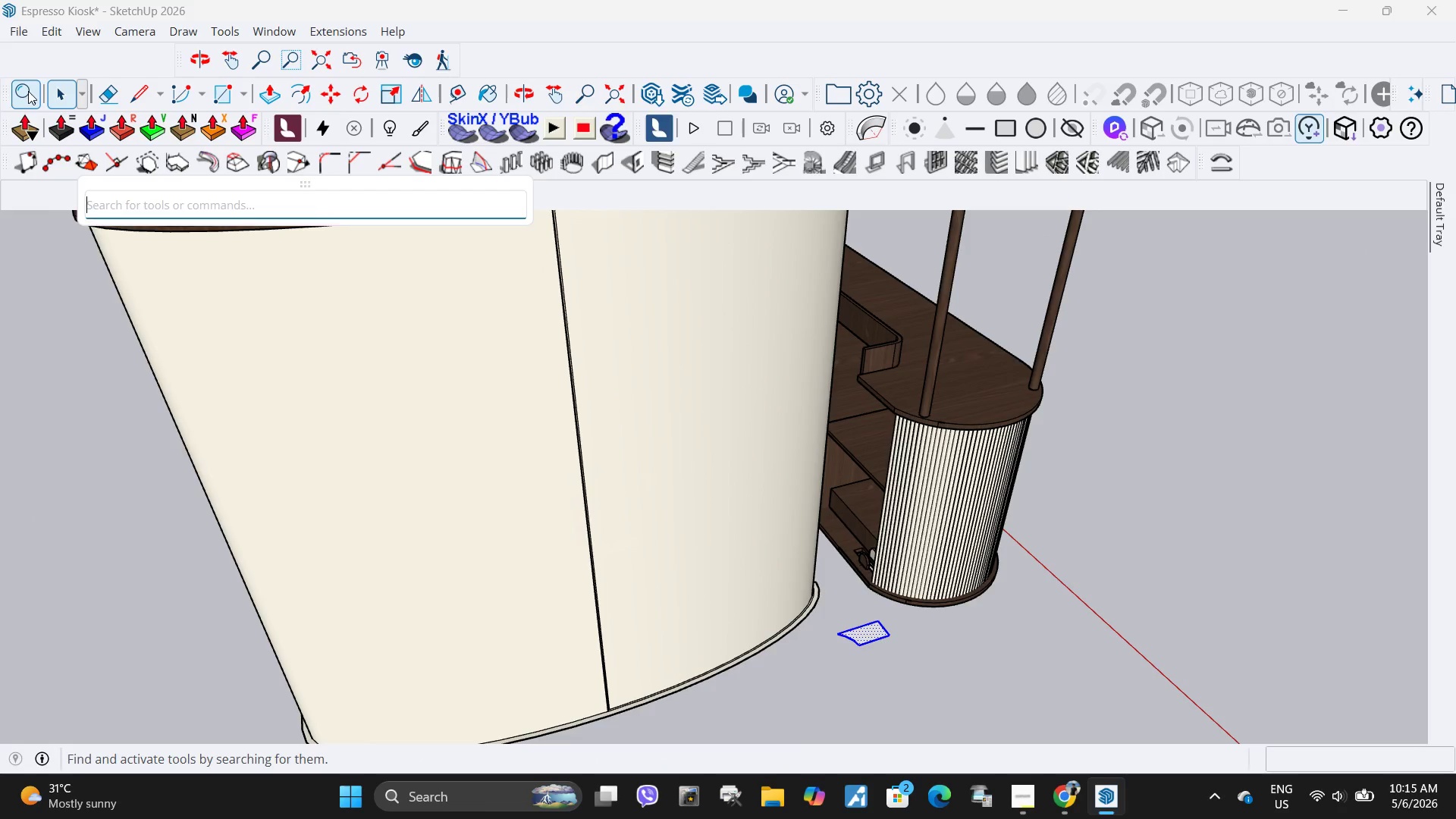 
key(F)
 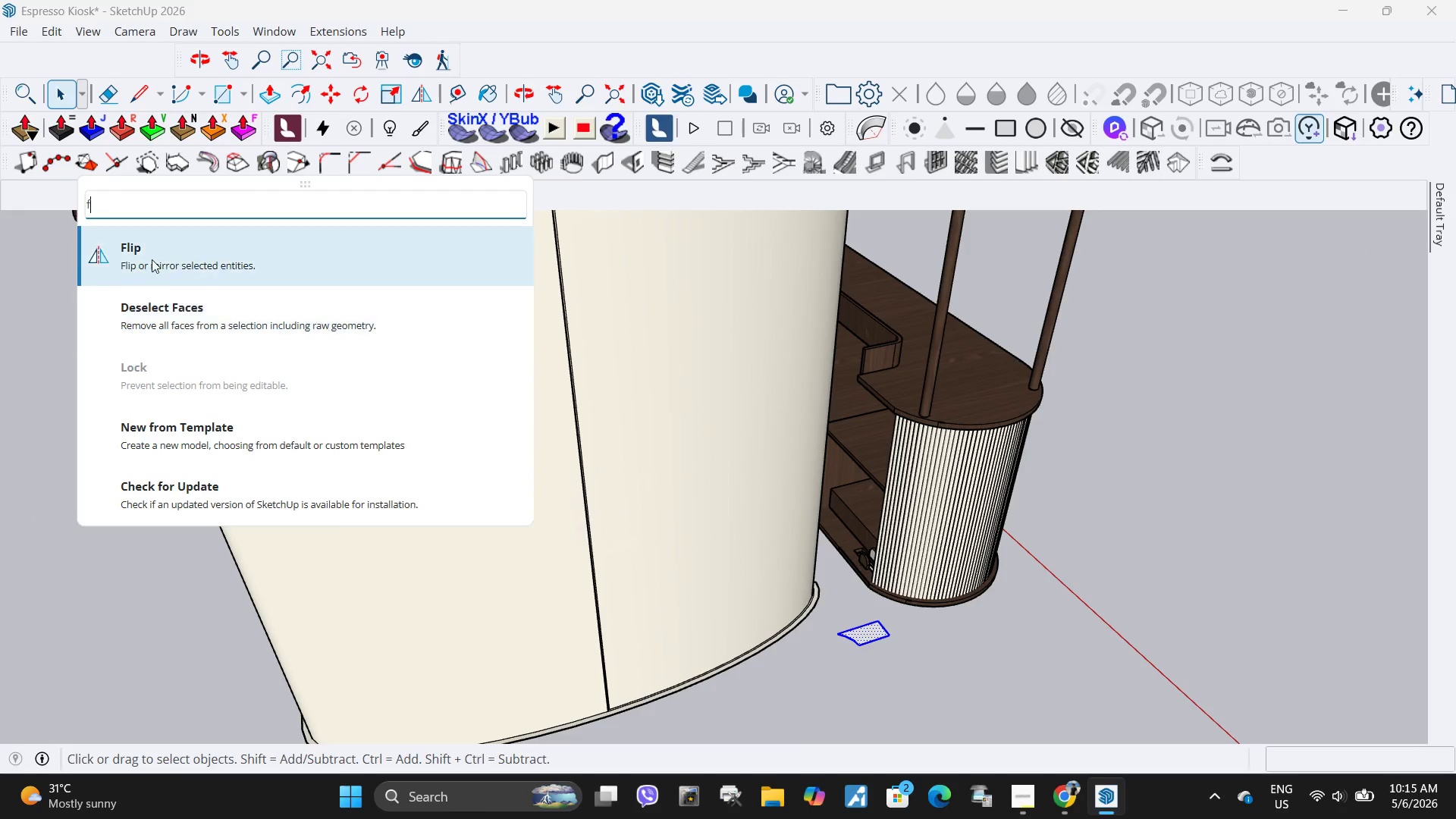 
left_click([152, 259])
 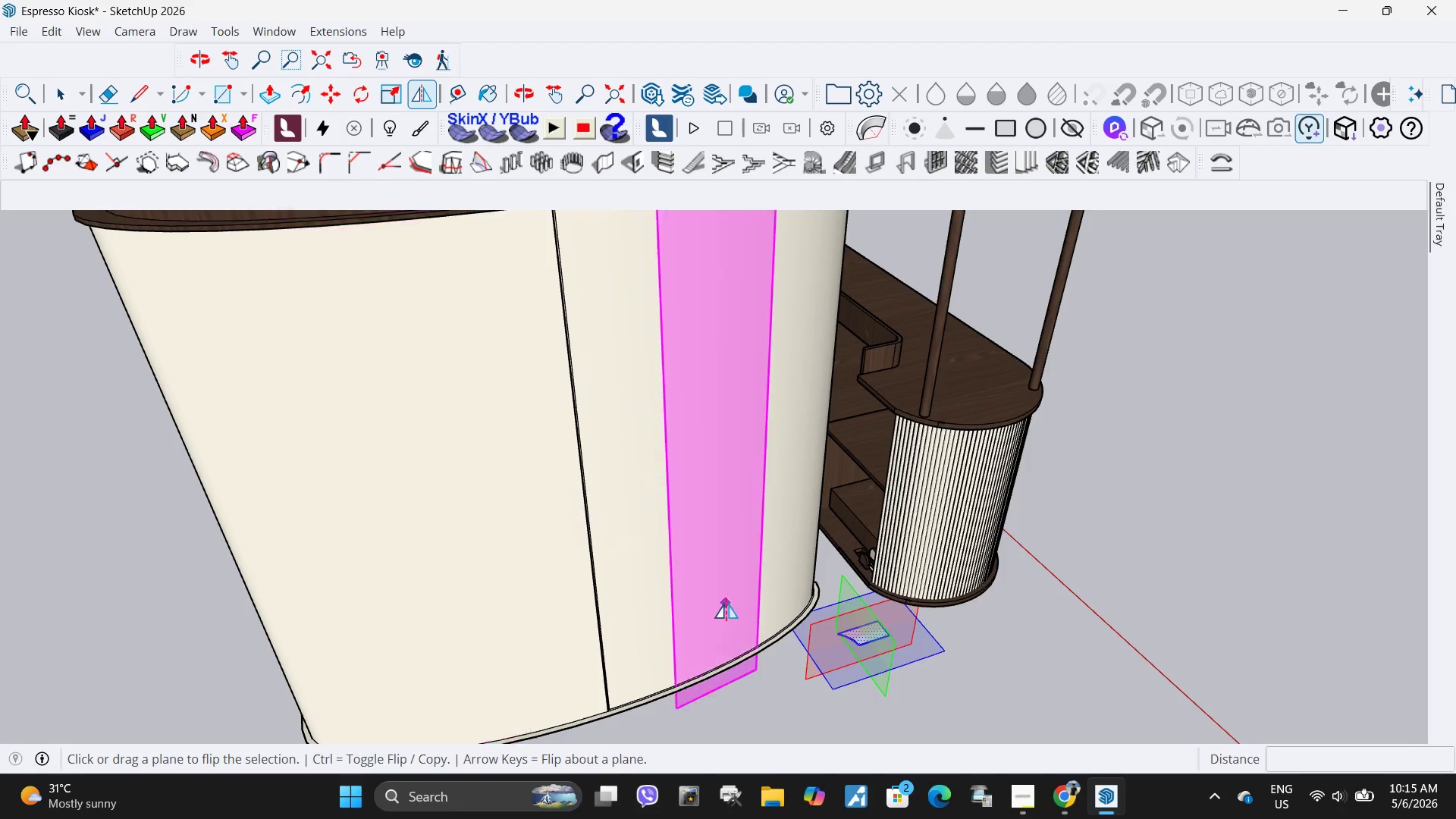 
scroll: coordinate [785, 622], scroll_direction: up, amount: 1.0
 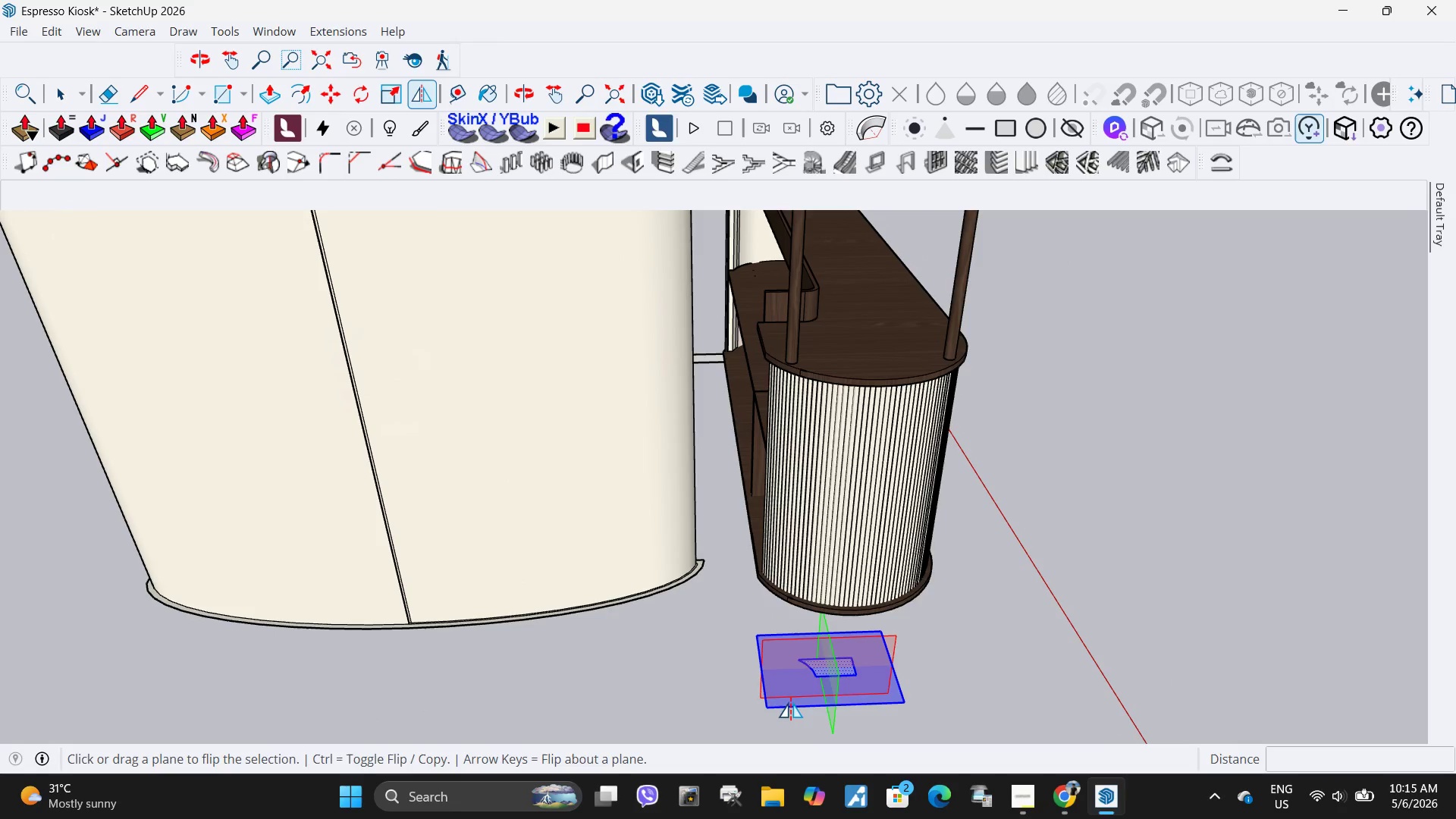 
wait(6.92)
 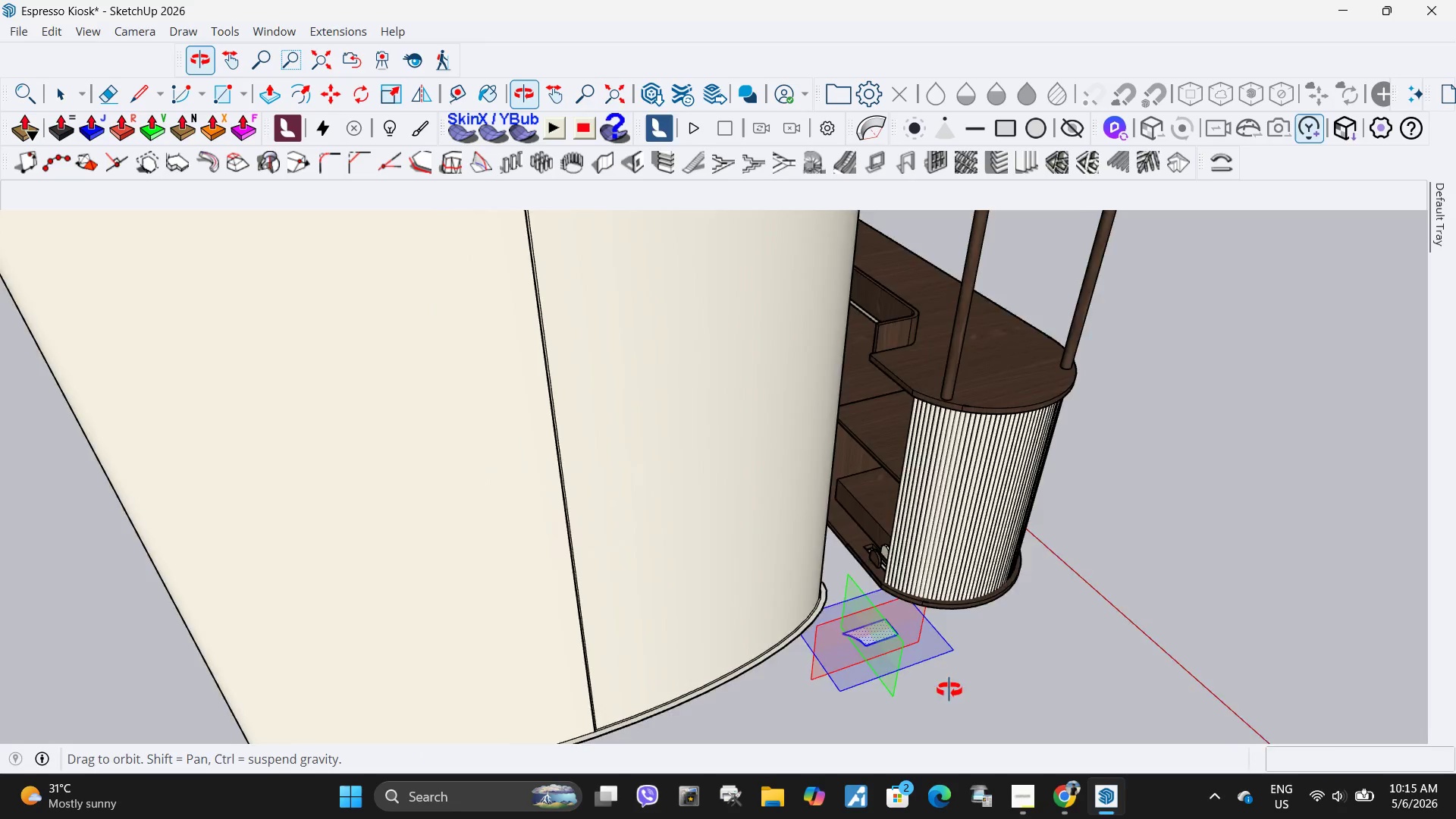 
left_click([813, 679])
 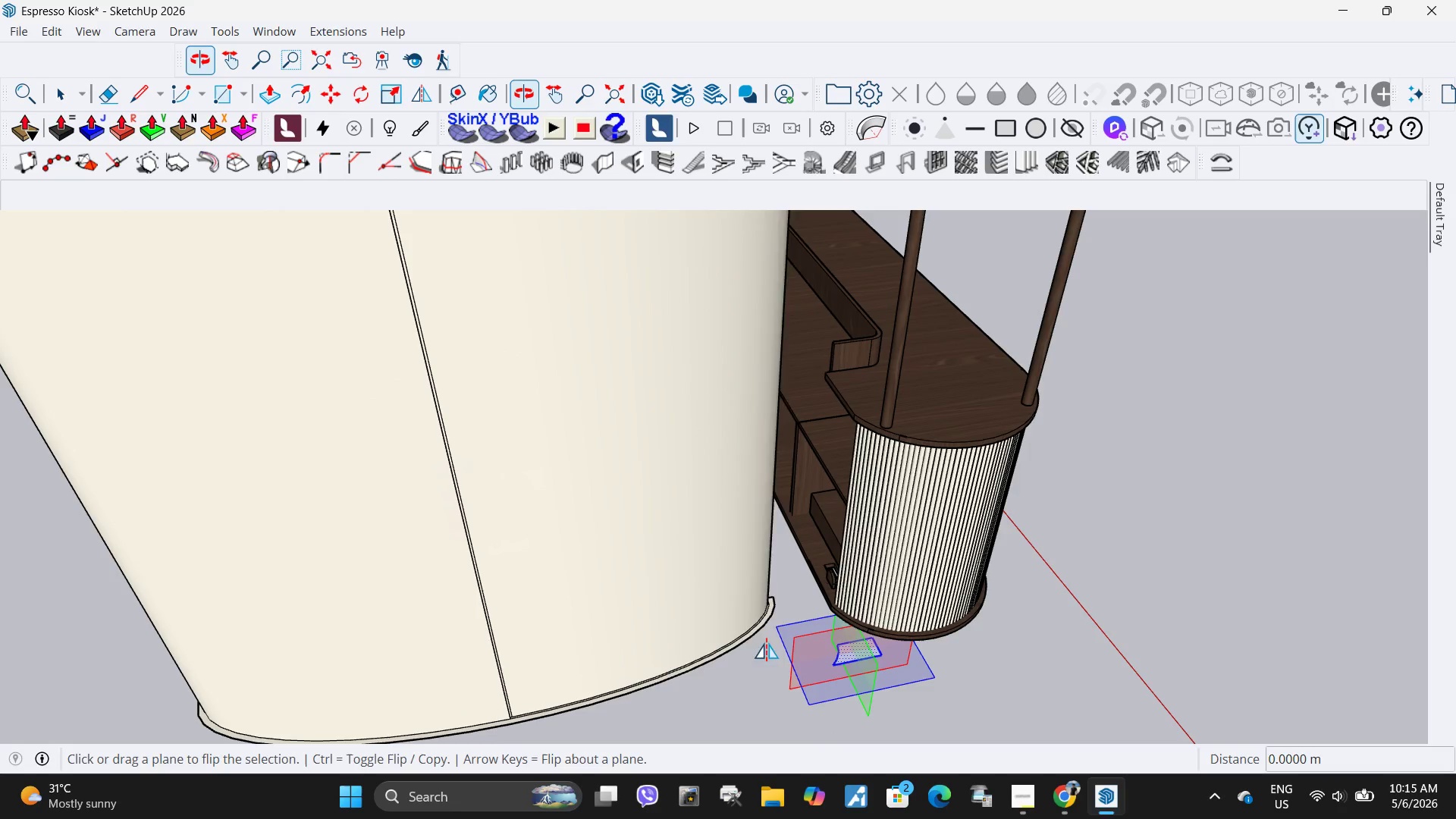 
key(M)
 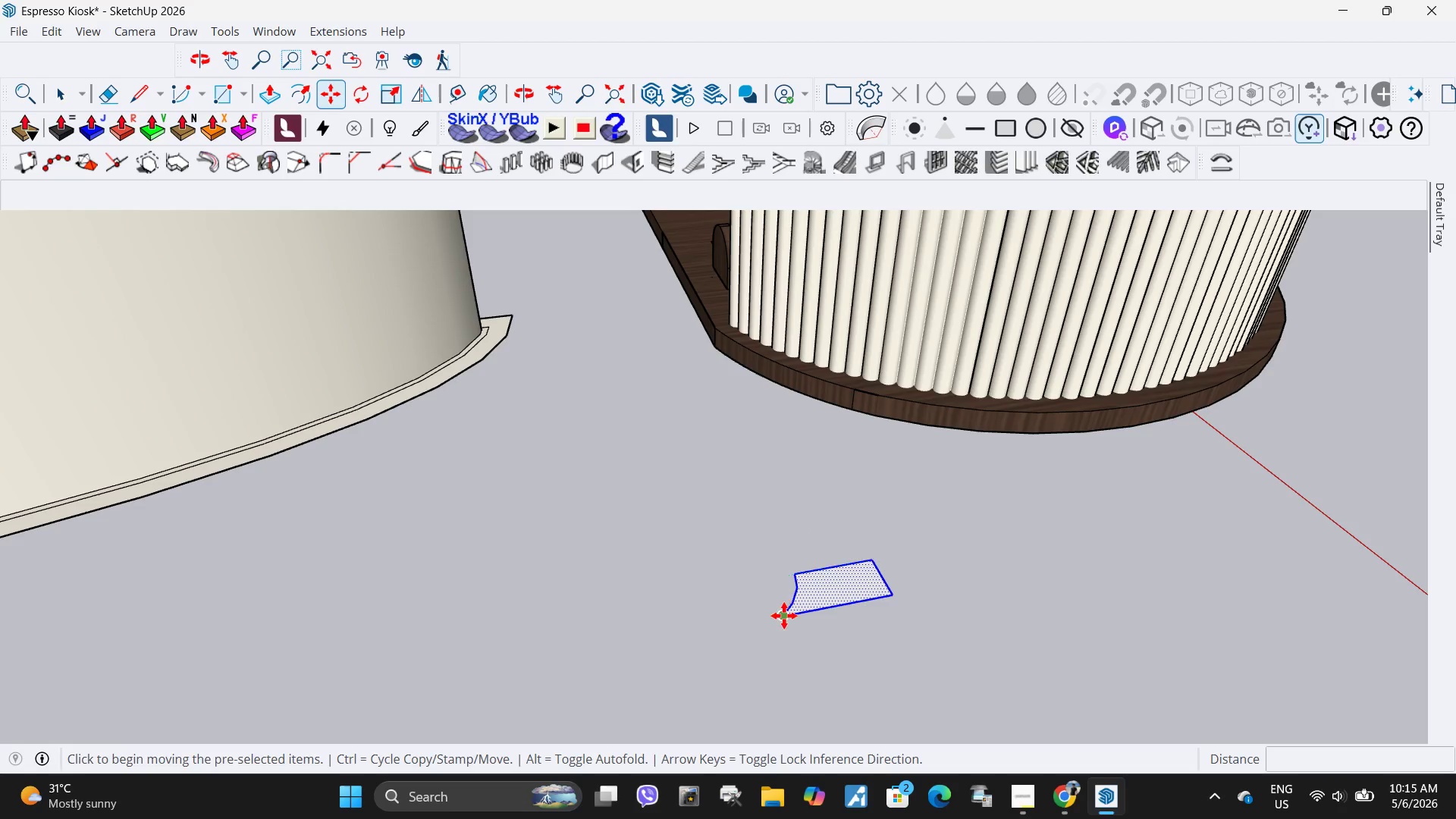 
scroll: coordinate [805, 585], scroll_direction: up, amount: 8.0
 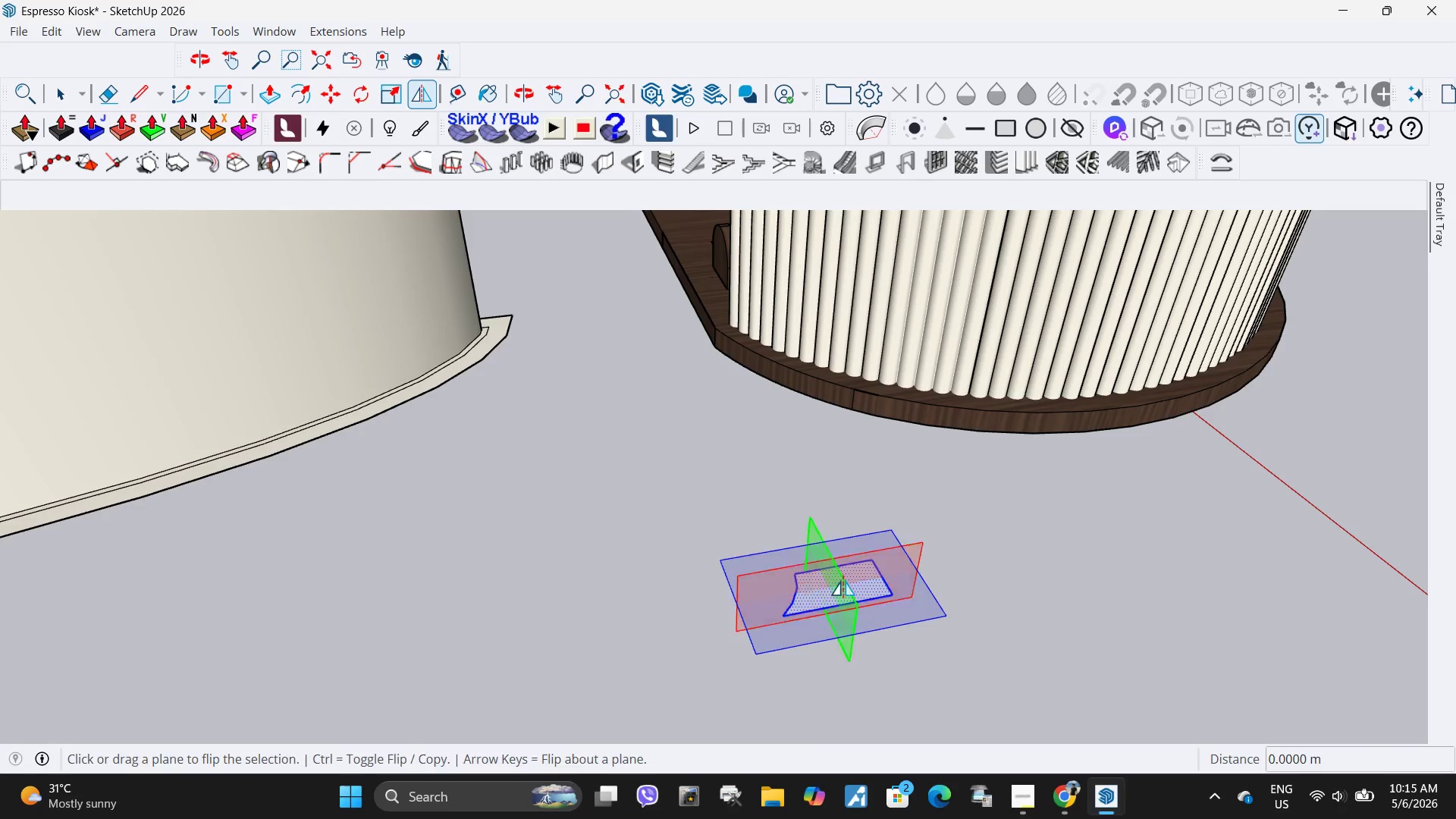 
left_click([784, 616])
 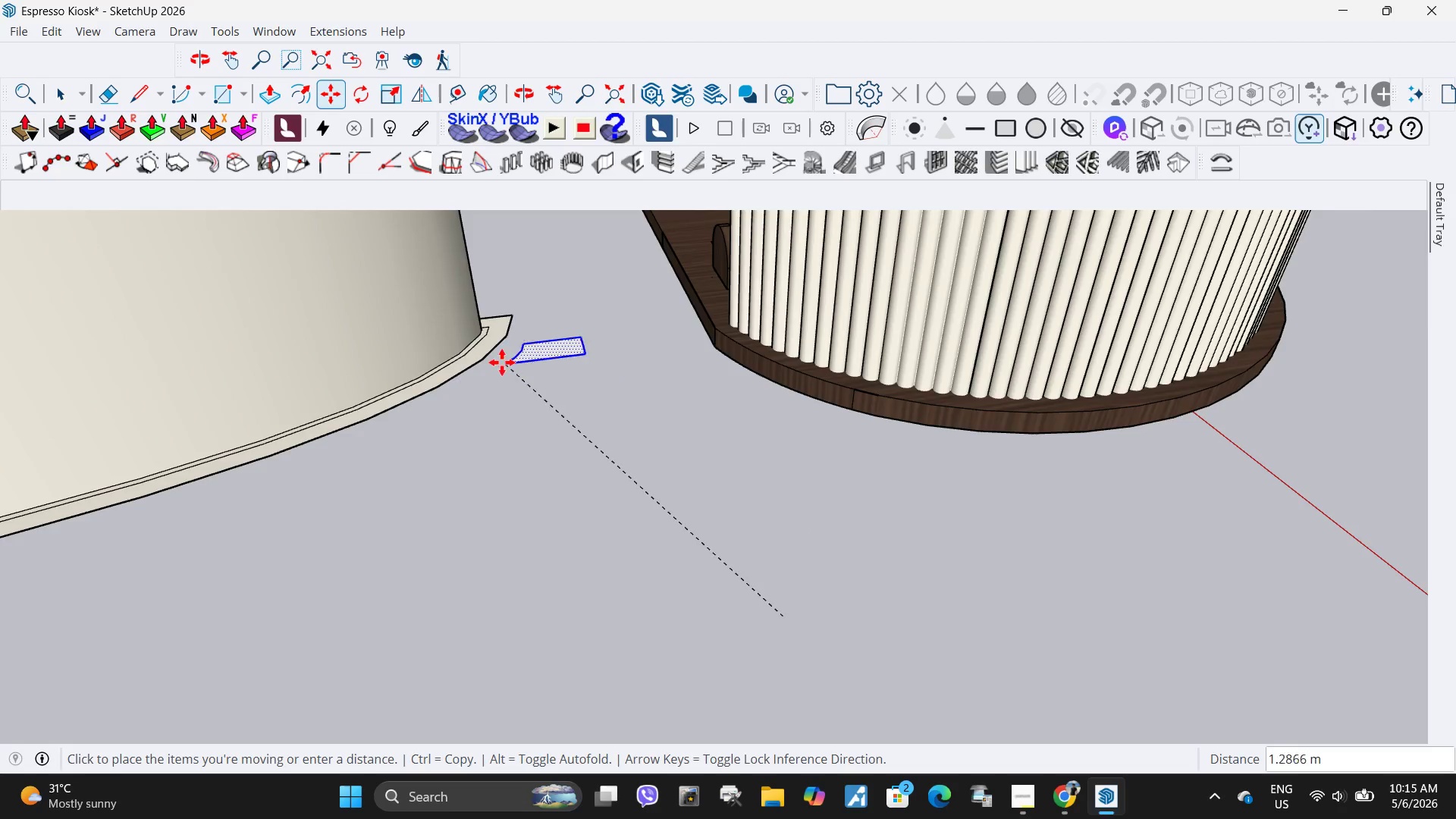 
scroll: coordinate [517, 450], scroll_direction: none, amount: 0.0
 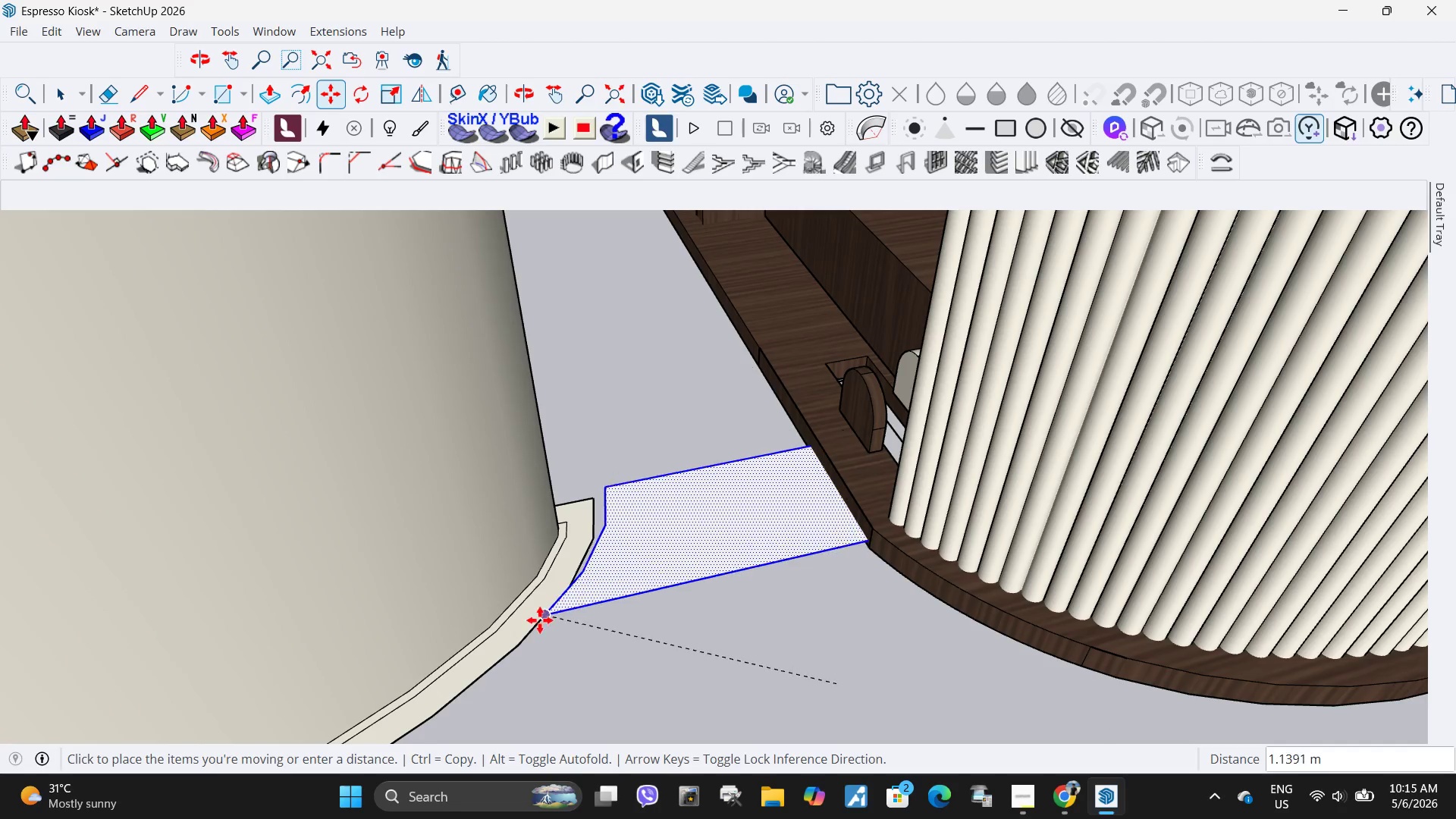 
wait(5.2)
 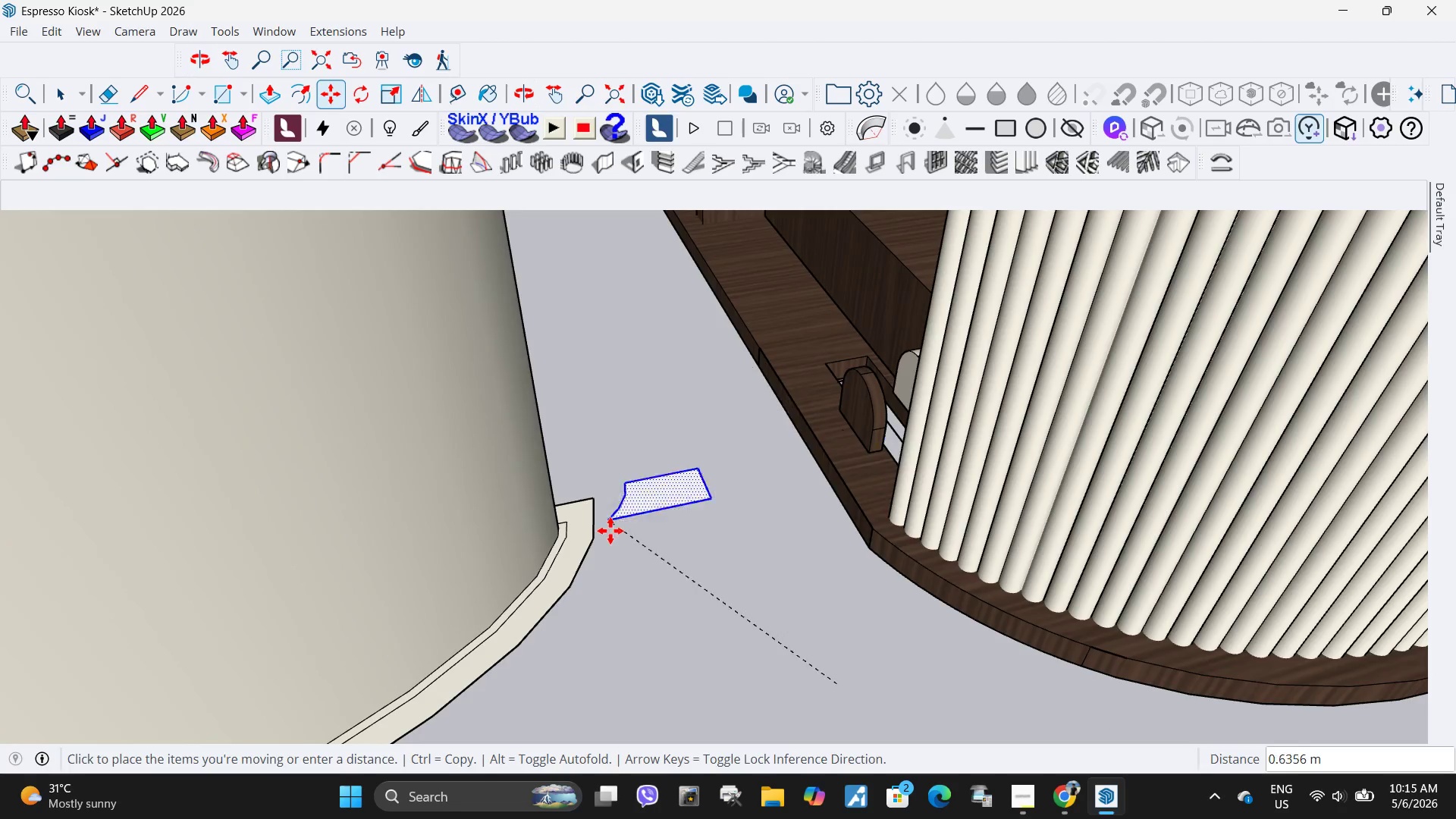 
left_click([608, 717])
 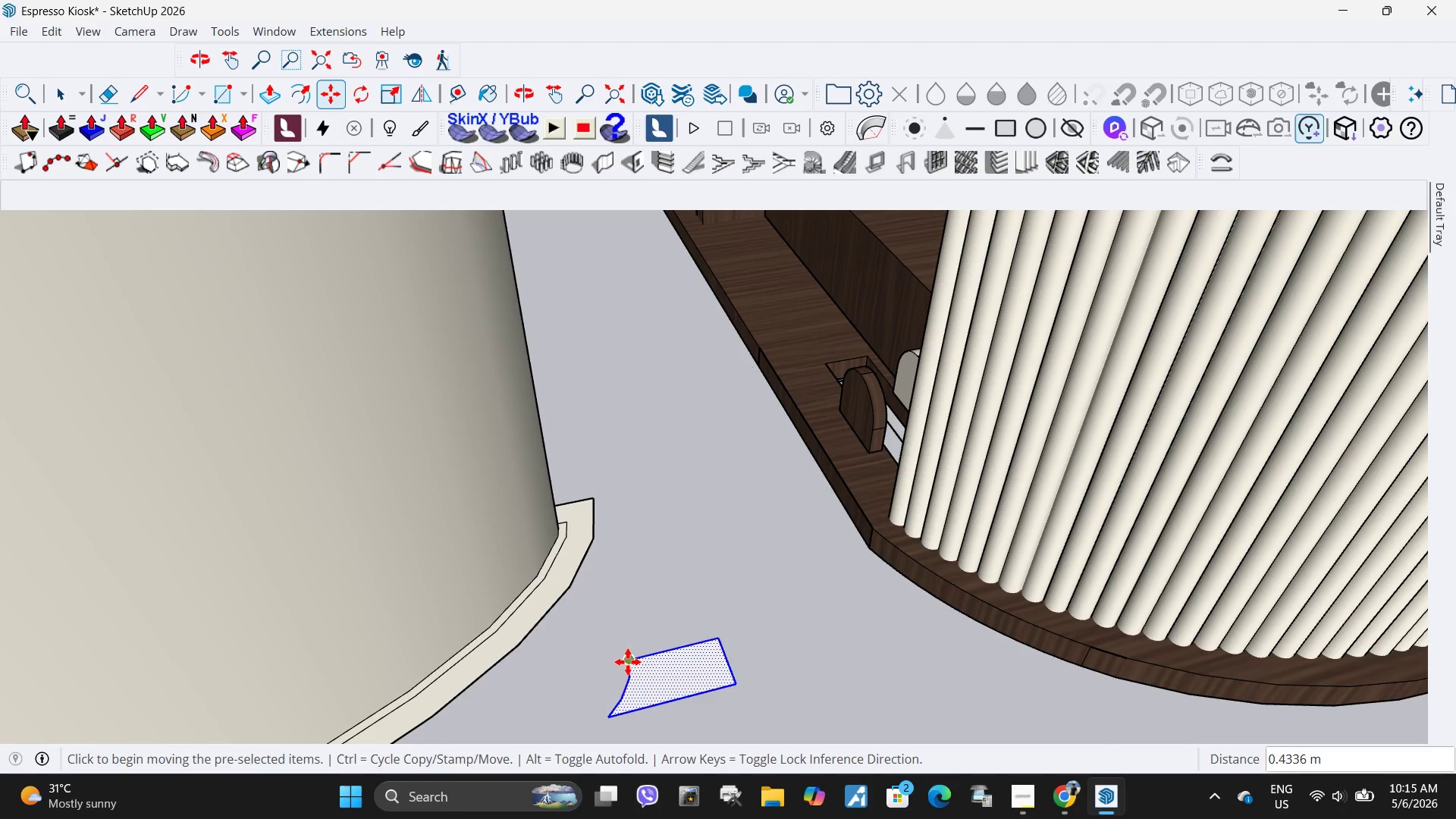 
left_click([628, 662])
 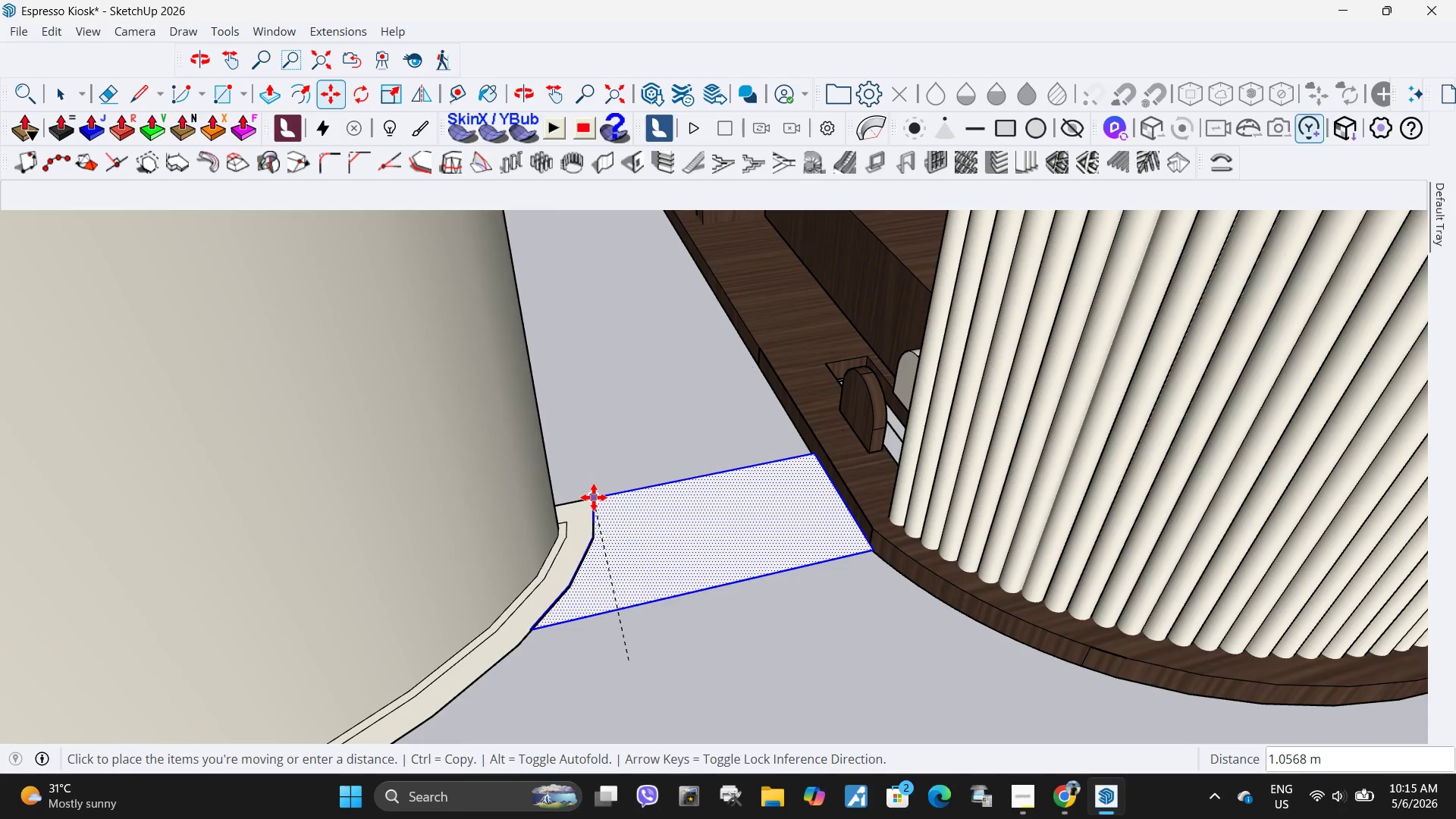 
left_click([594, 497])
 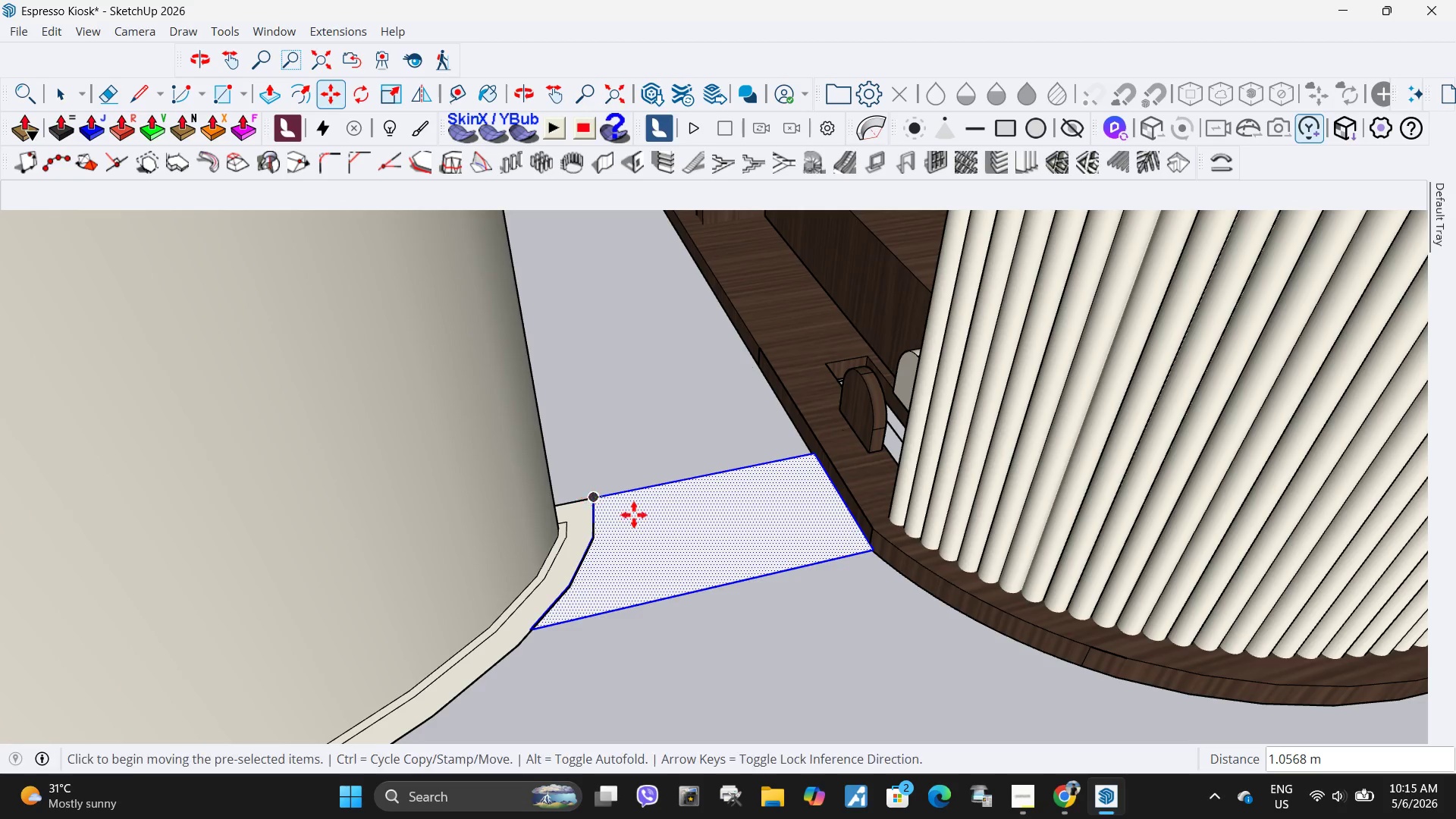 
key(Space)
 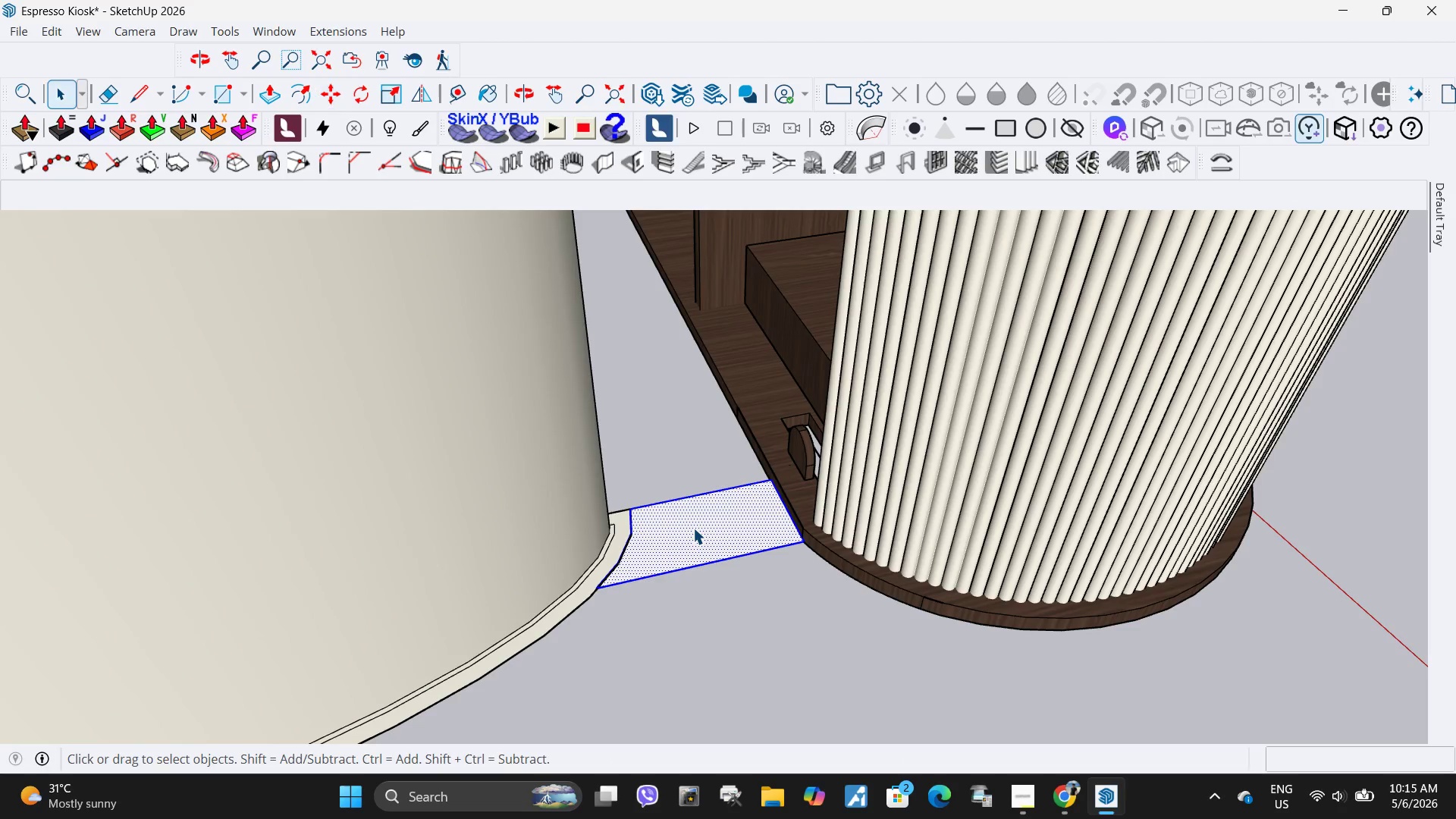 
left_click([693, 528])
 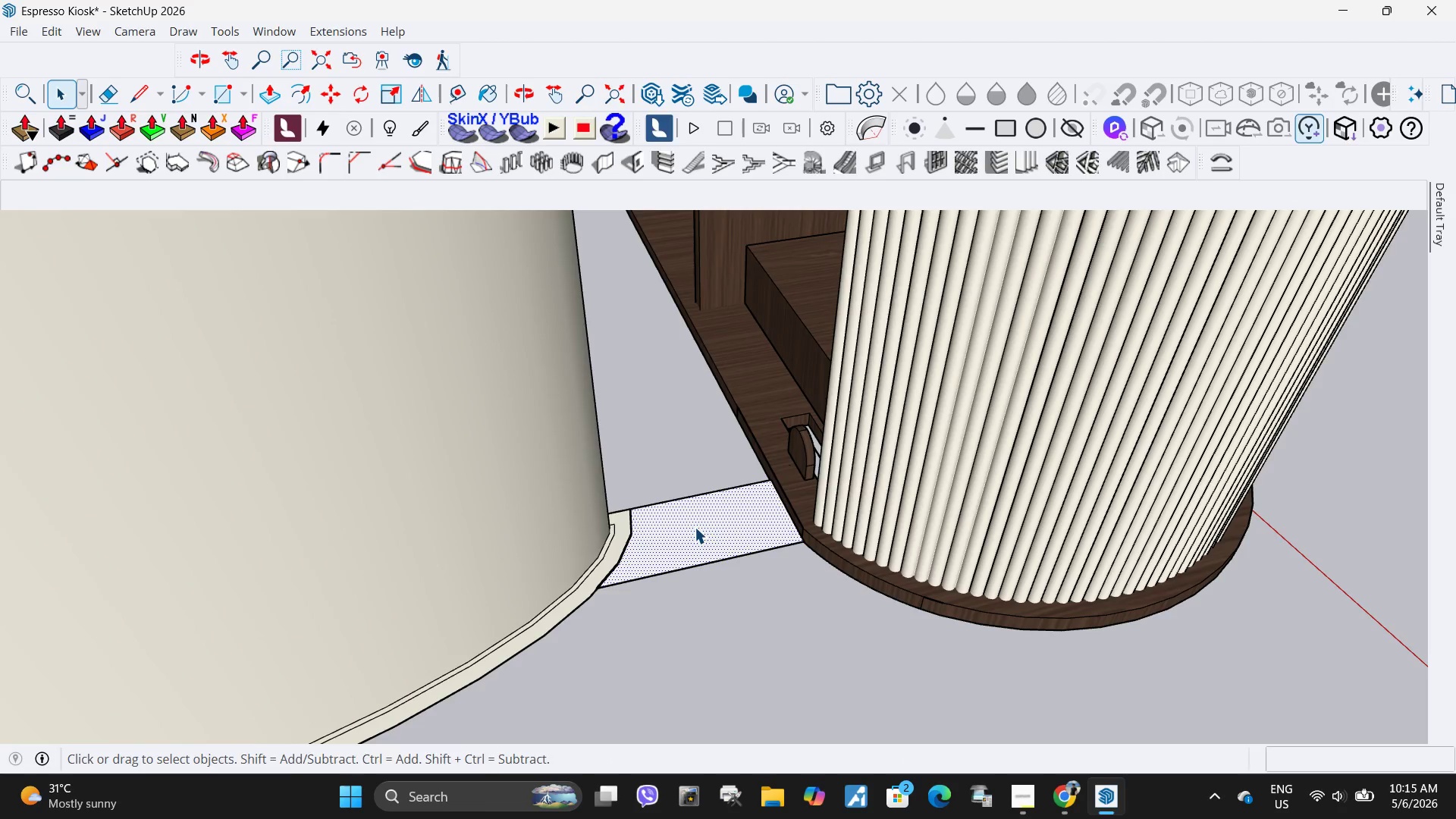 
scroll: coordinate [693, 529], scroll_direction: down, amount: 5.0
 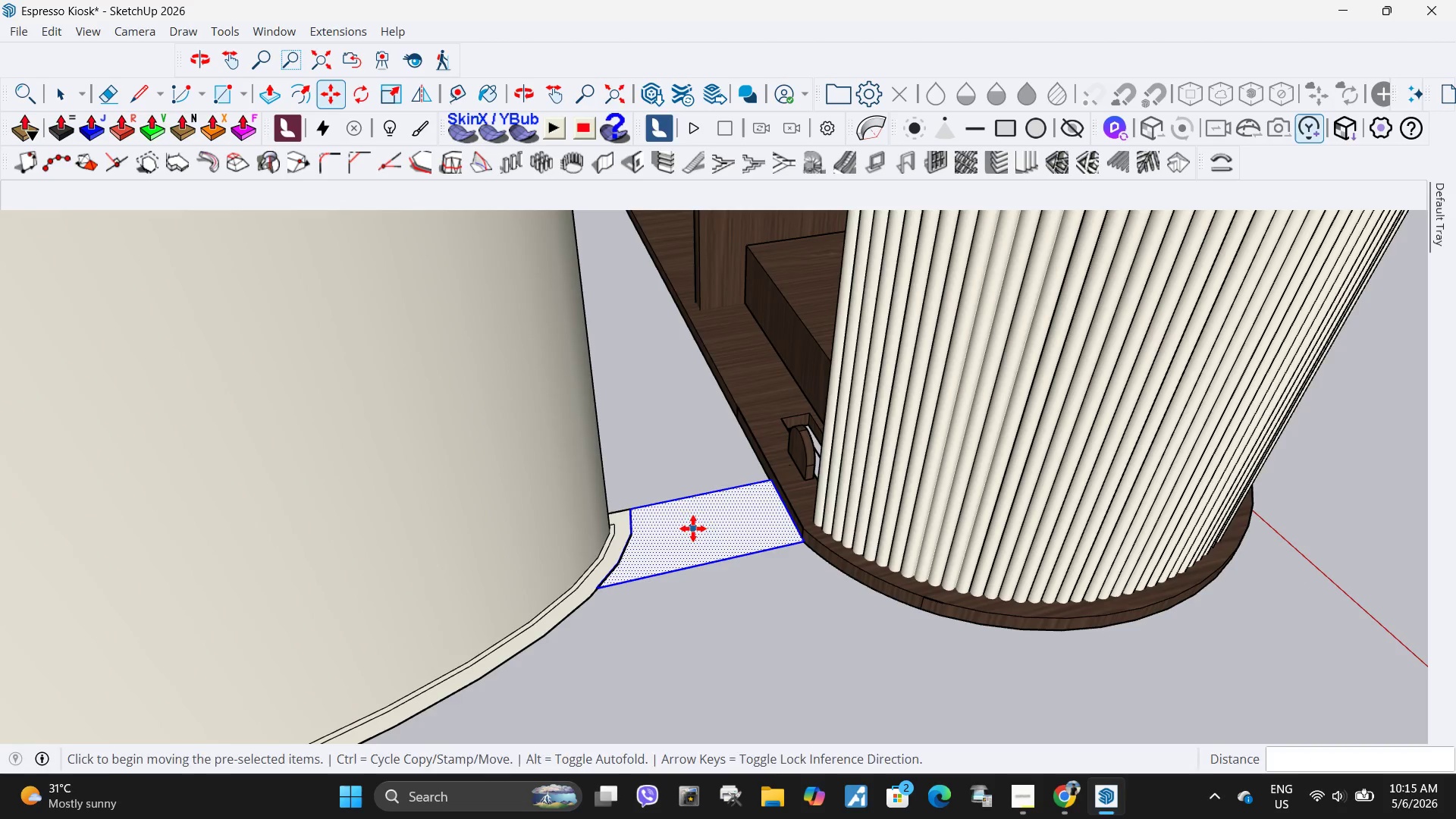 
key(P)
 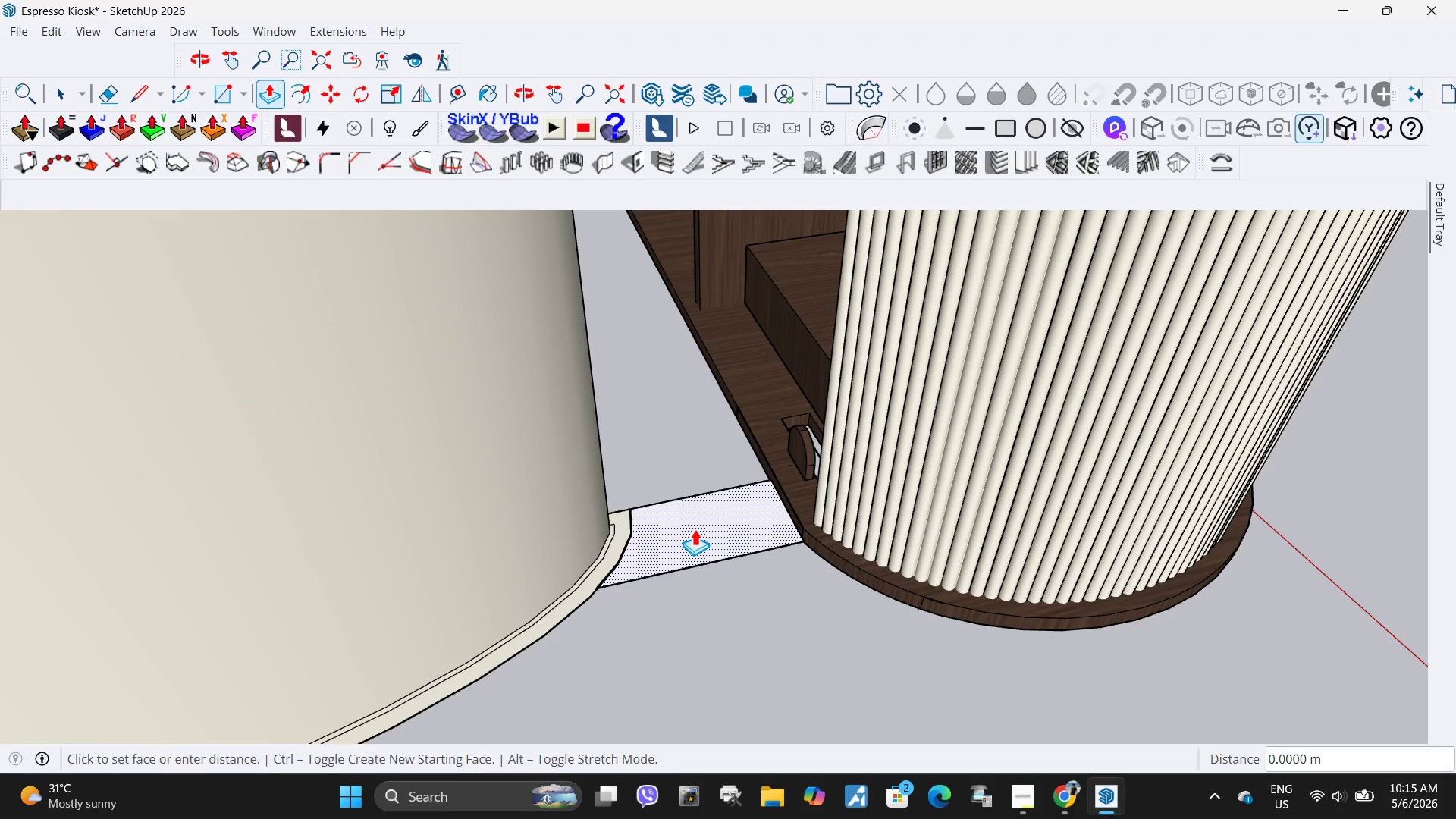 
left_click([695, 529])
 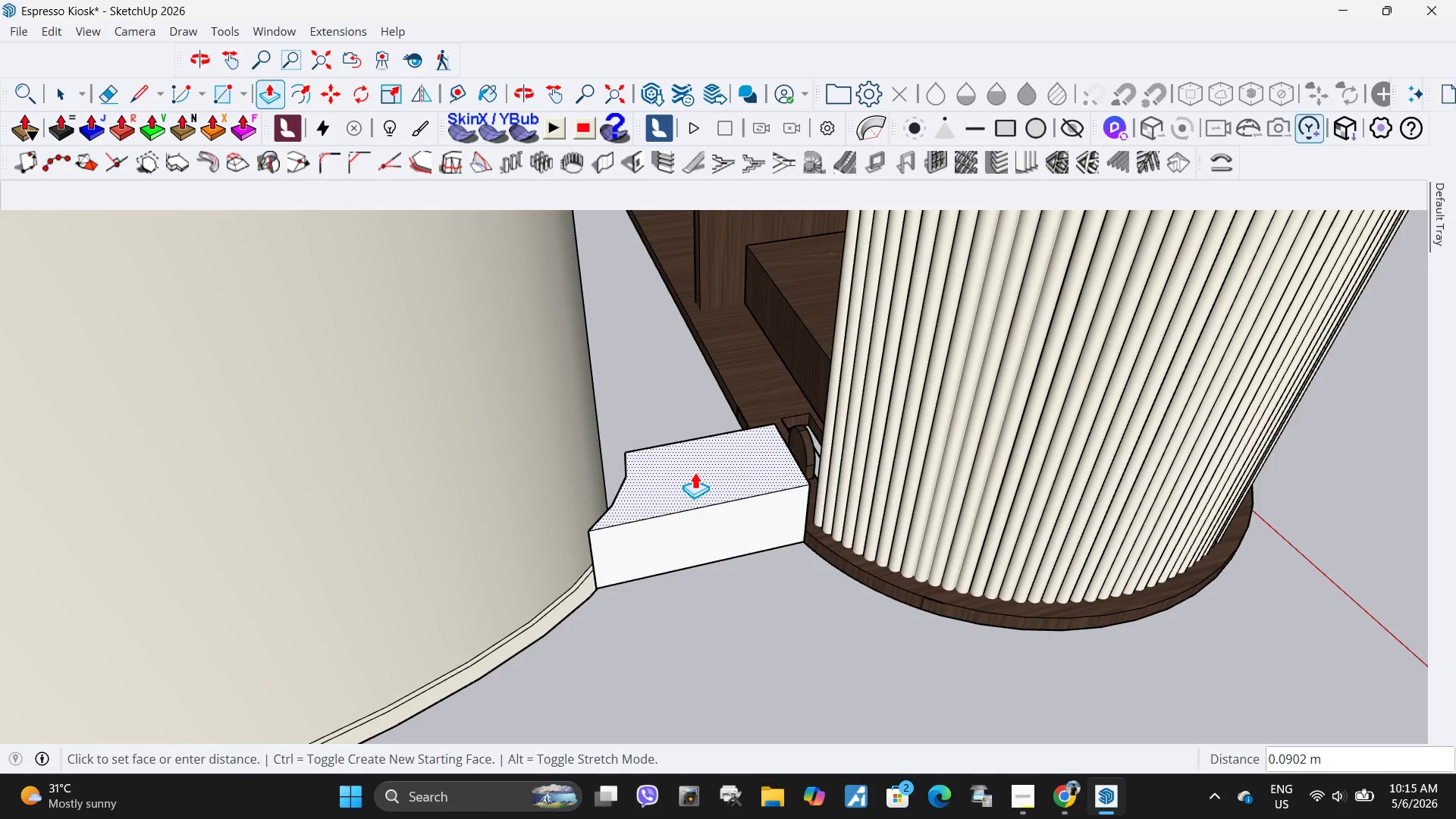 
scroll: coordinate [595, 418], scroll_direction: down, amount: 22.0
 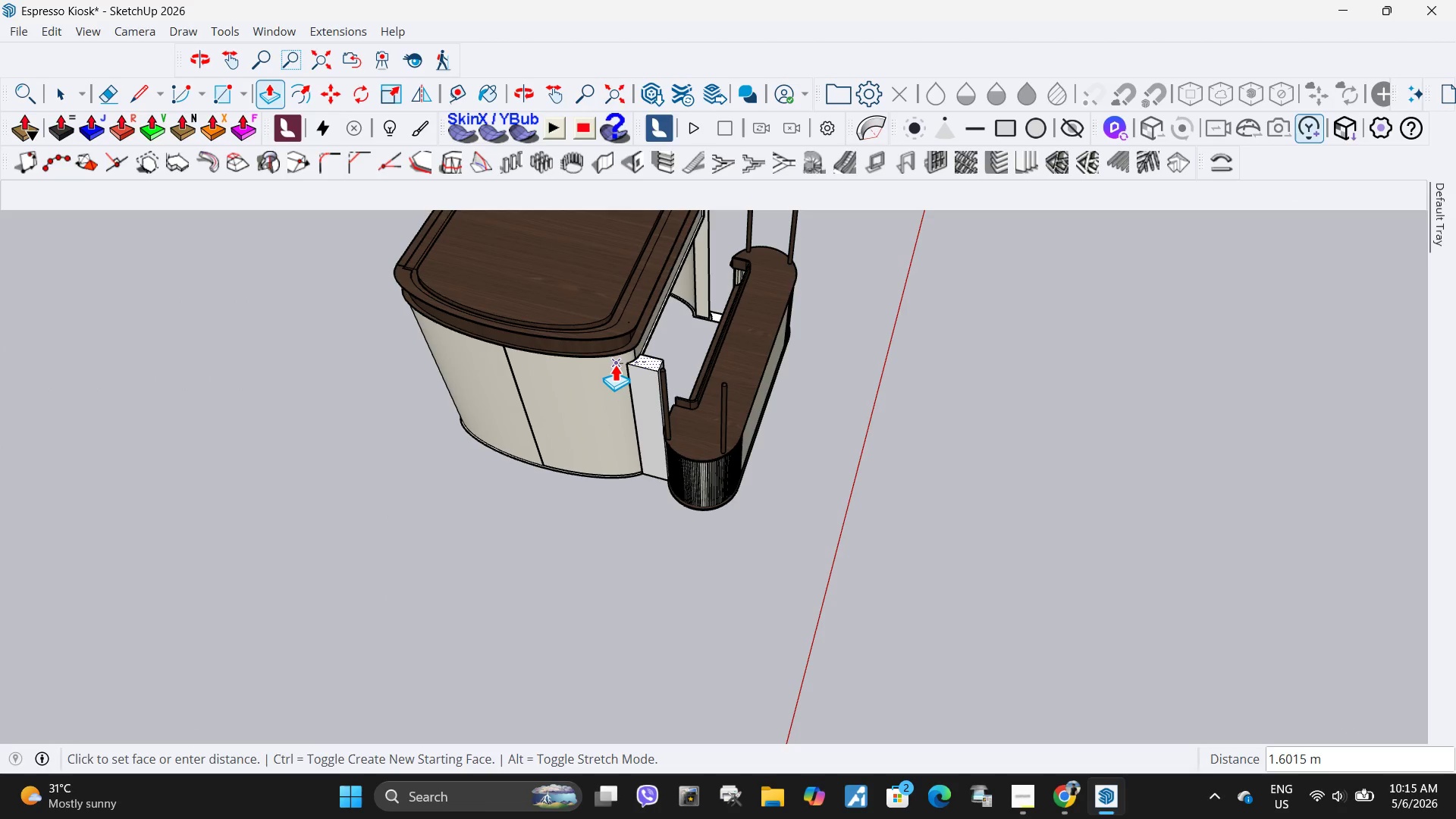 
scroll: coordinate [639, 371], scroll_direction: up, amount: 15.0
 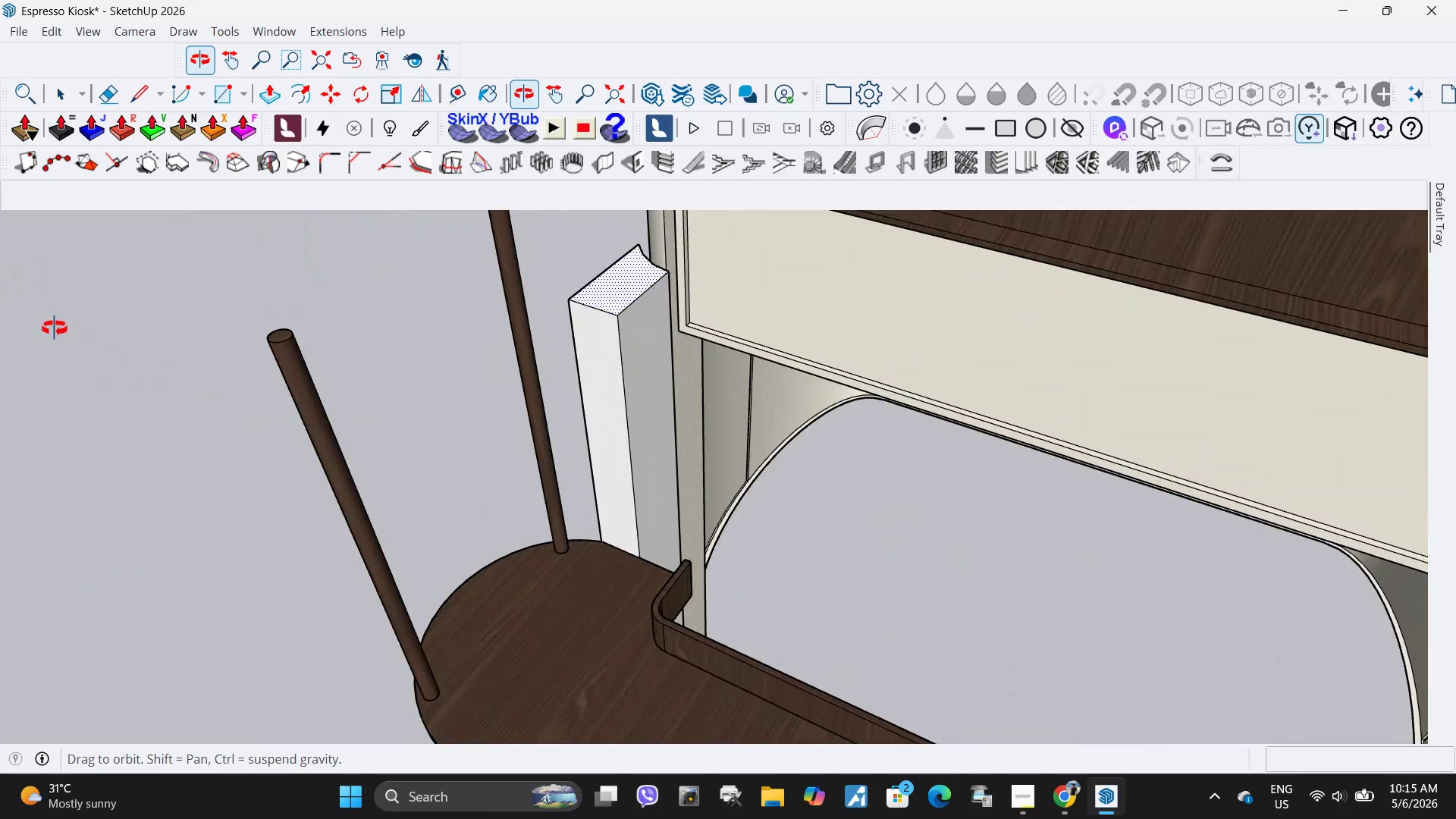 
scroll: coordinate [708, 528], scroll_direction: down, amount: 10.0
 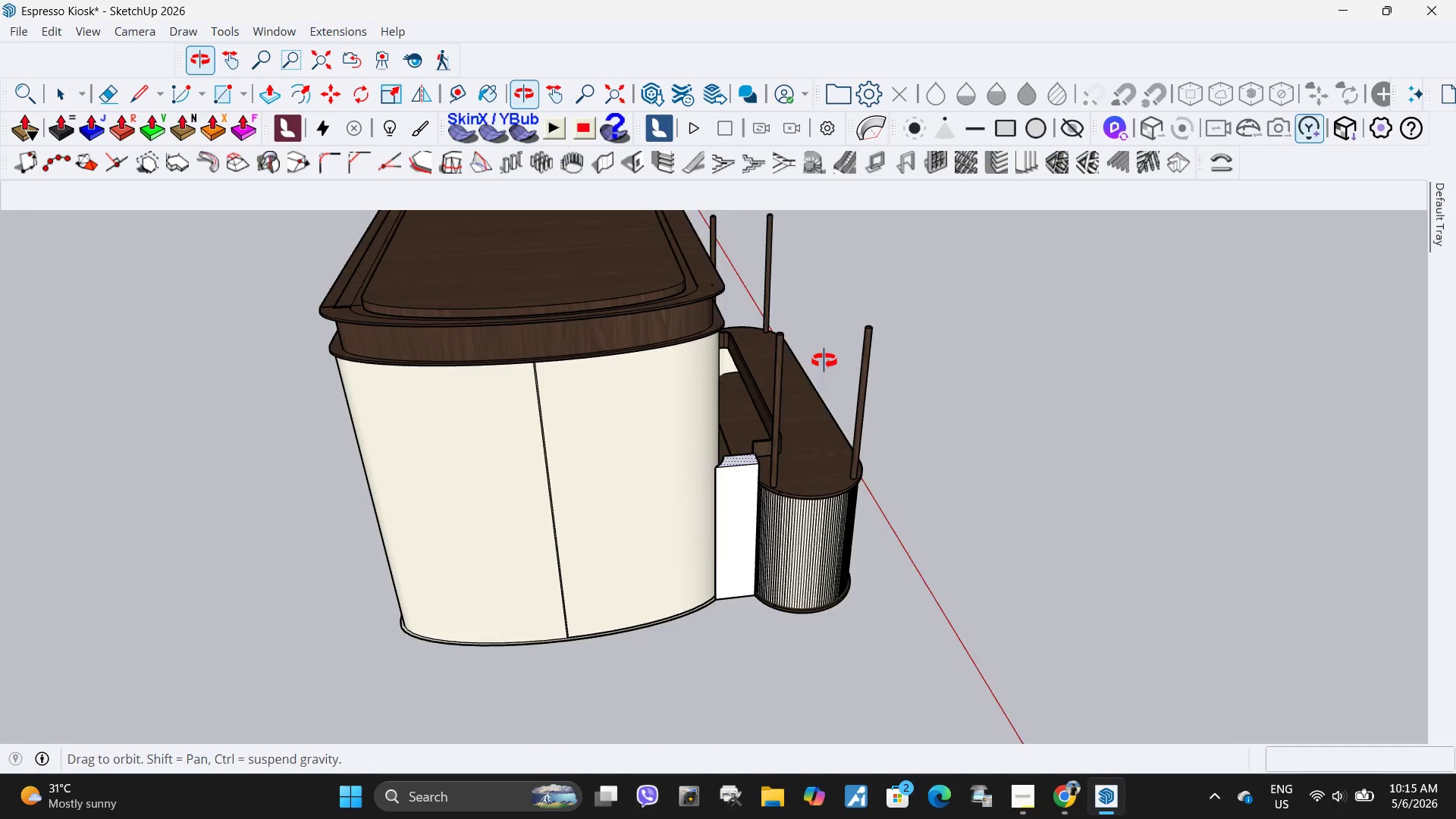 
scroll: coordinate [779, 507], scroll_direction: up, amount: 12.0
 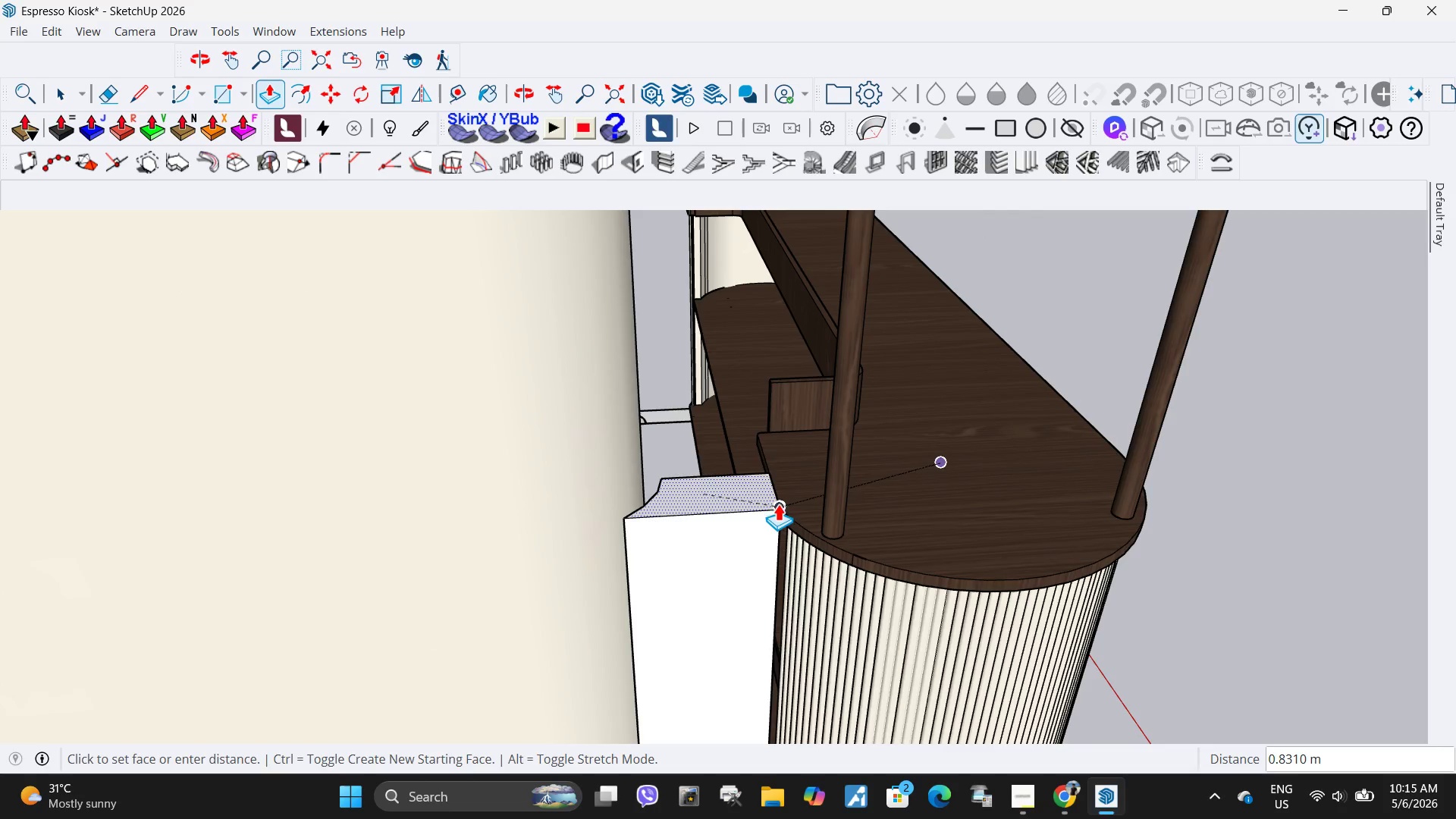 
scroll: coordinate [803, 475], scroll_direction: down, amount: 6.0
 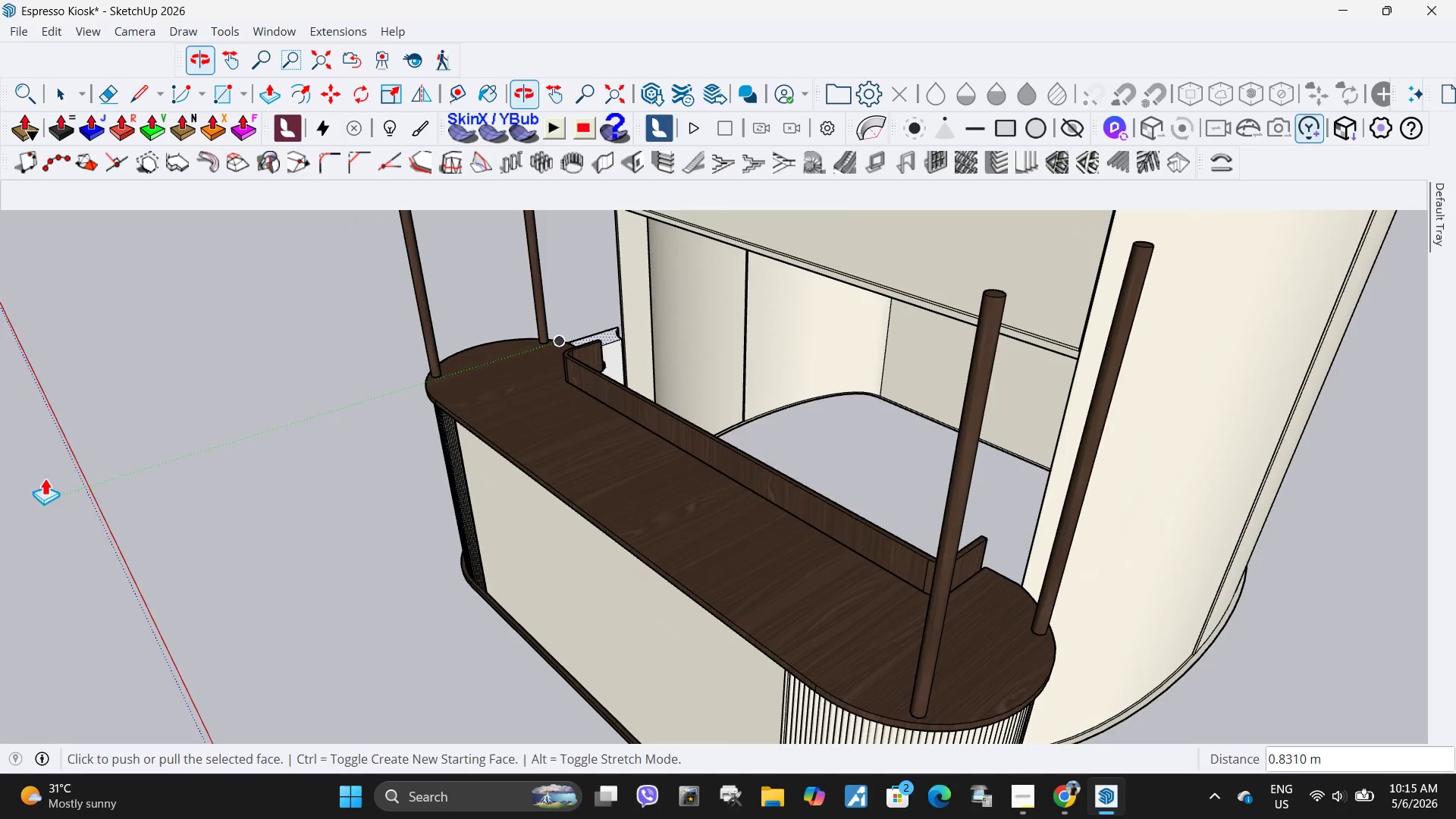 
key(Space)
 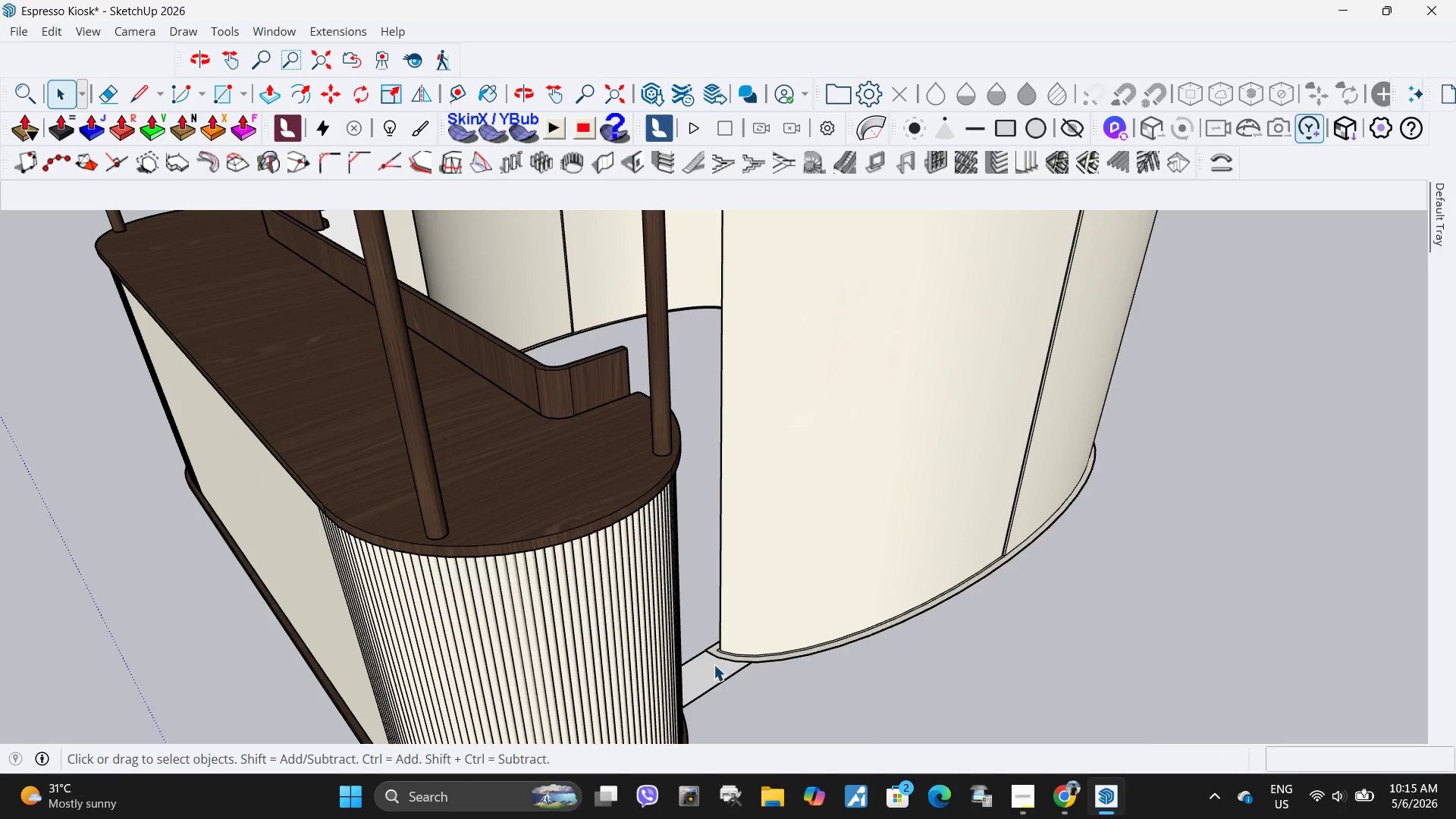 
left_click([714, 664])
 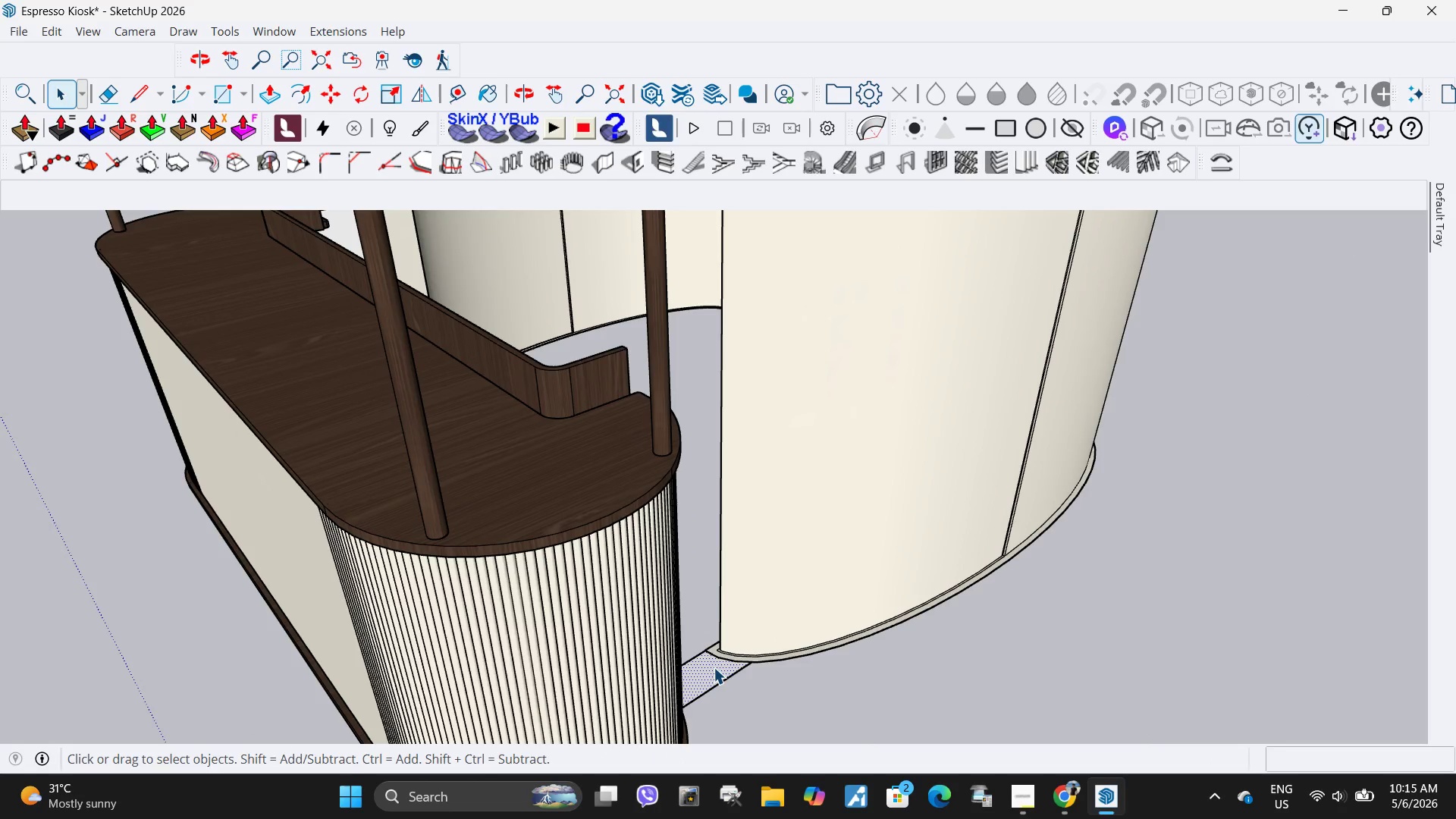 
scroll: coordinate [783, 544], scroll_direction: up, amount: 2.0
 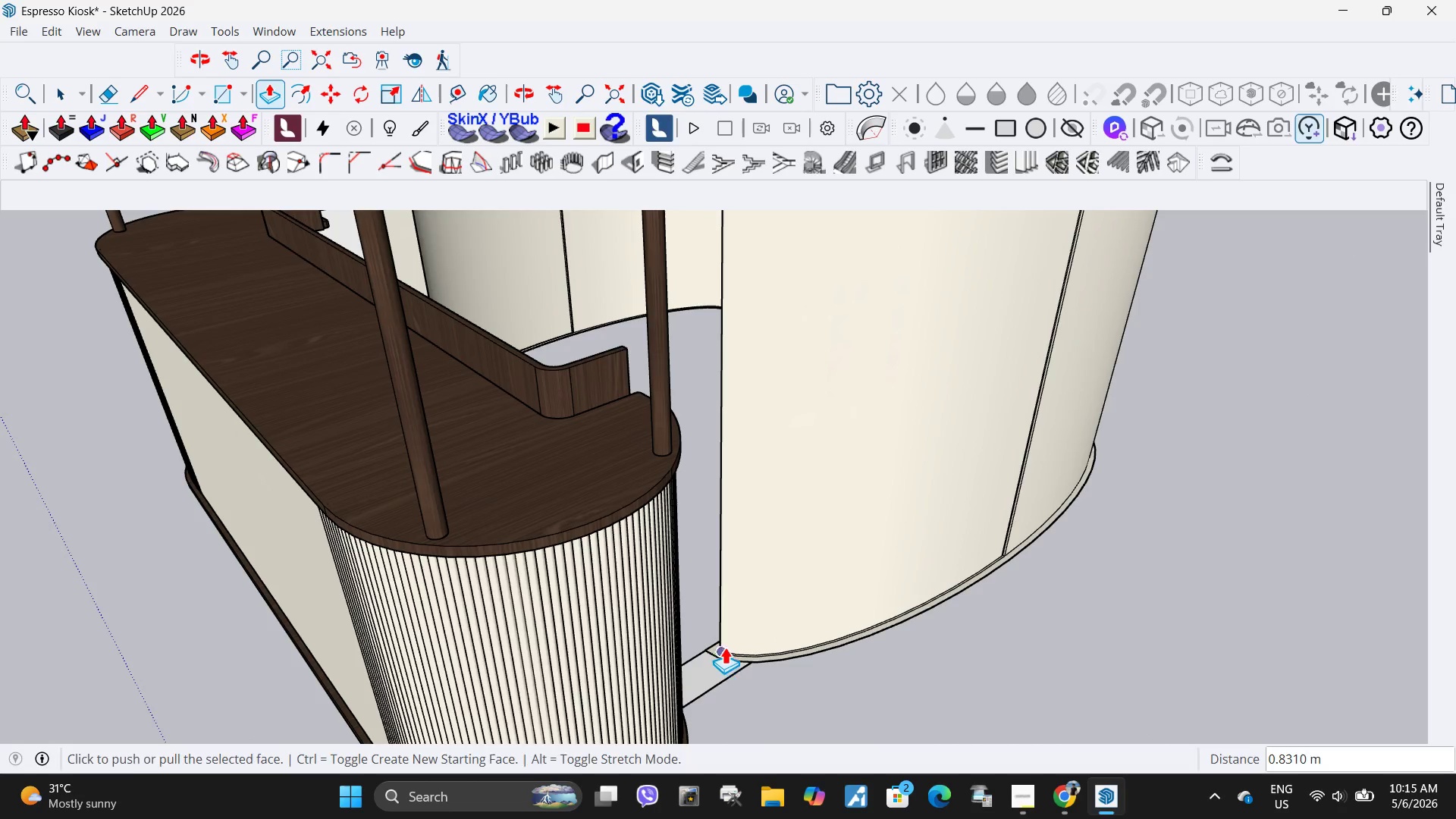 
key(P)
 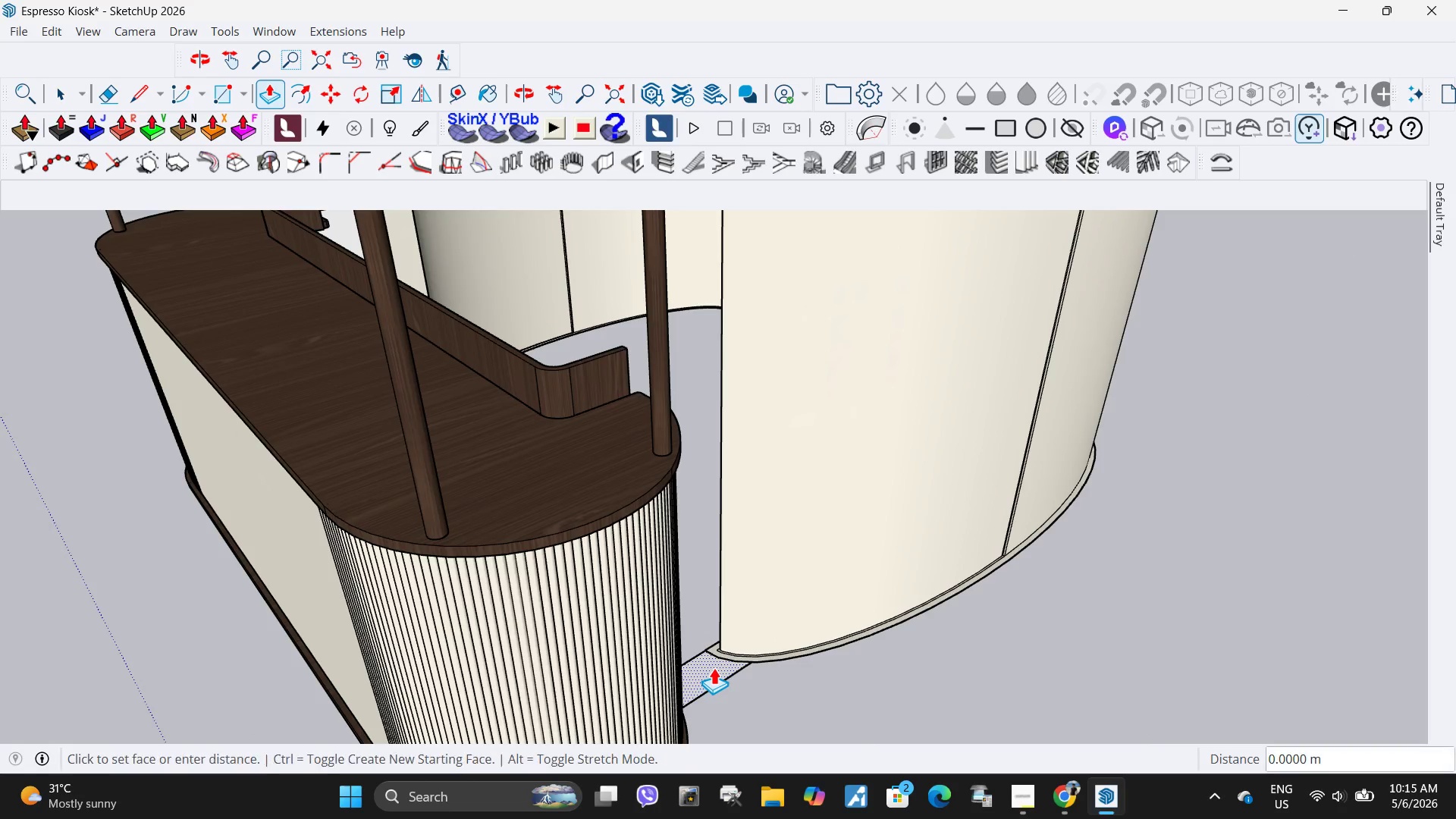 
left_click([714, 667])
 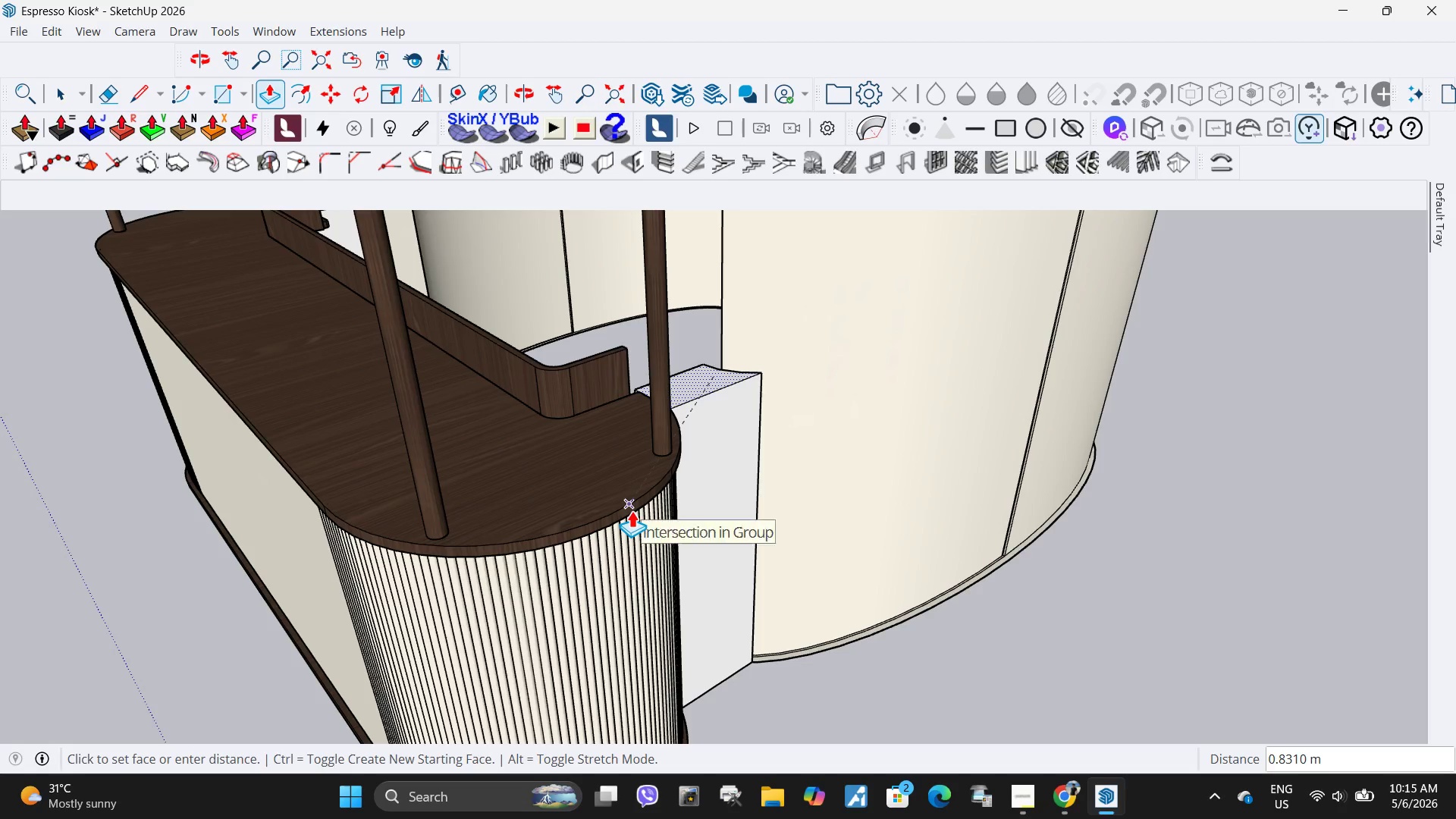 
left_click([629, 507])
 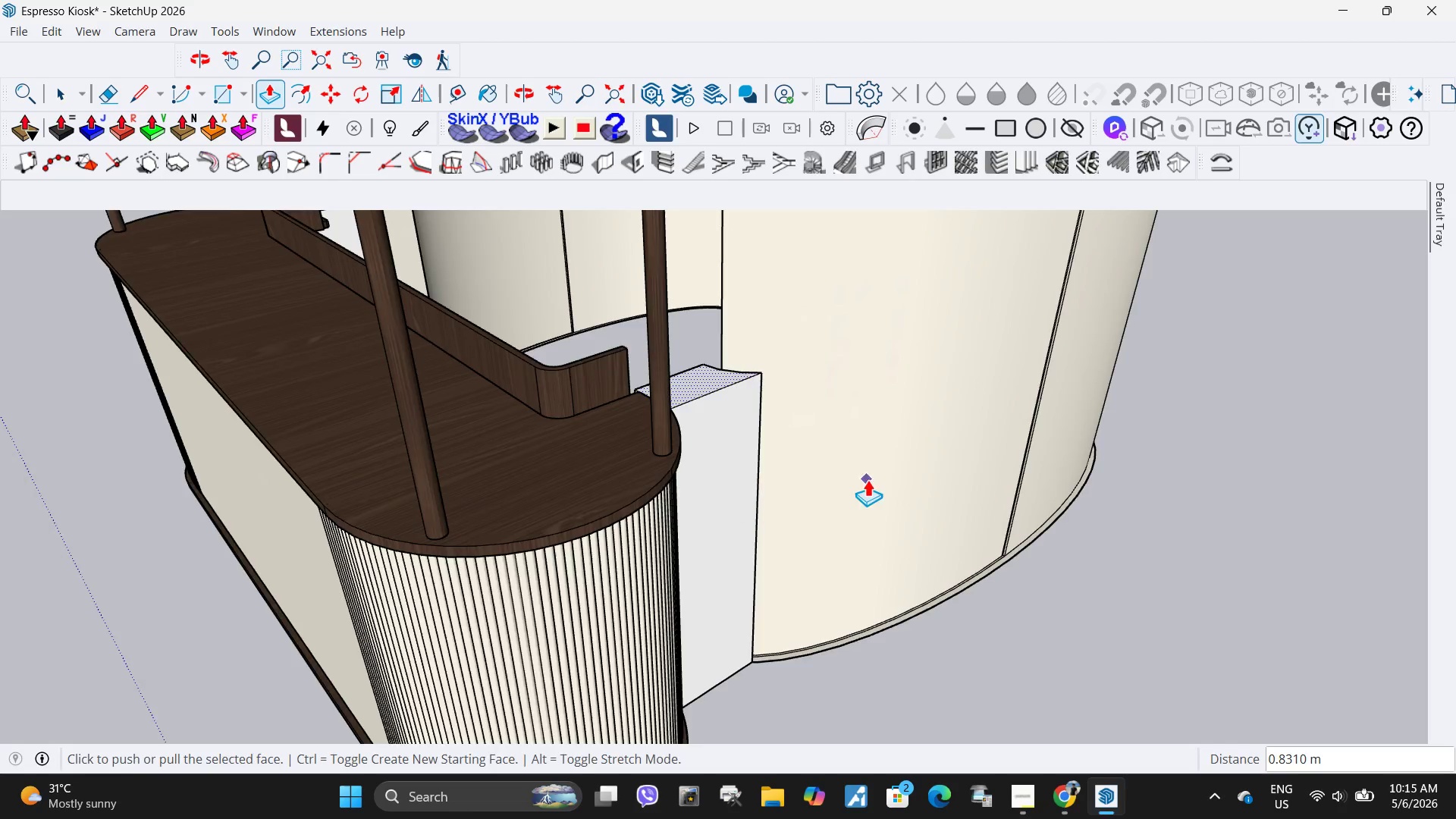 
key(Space)
 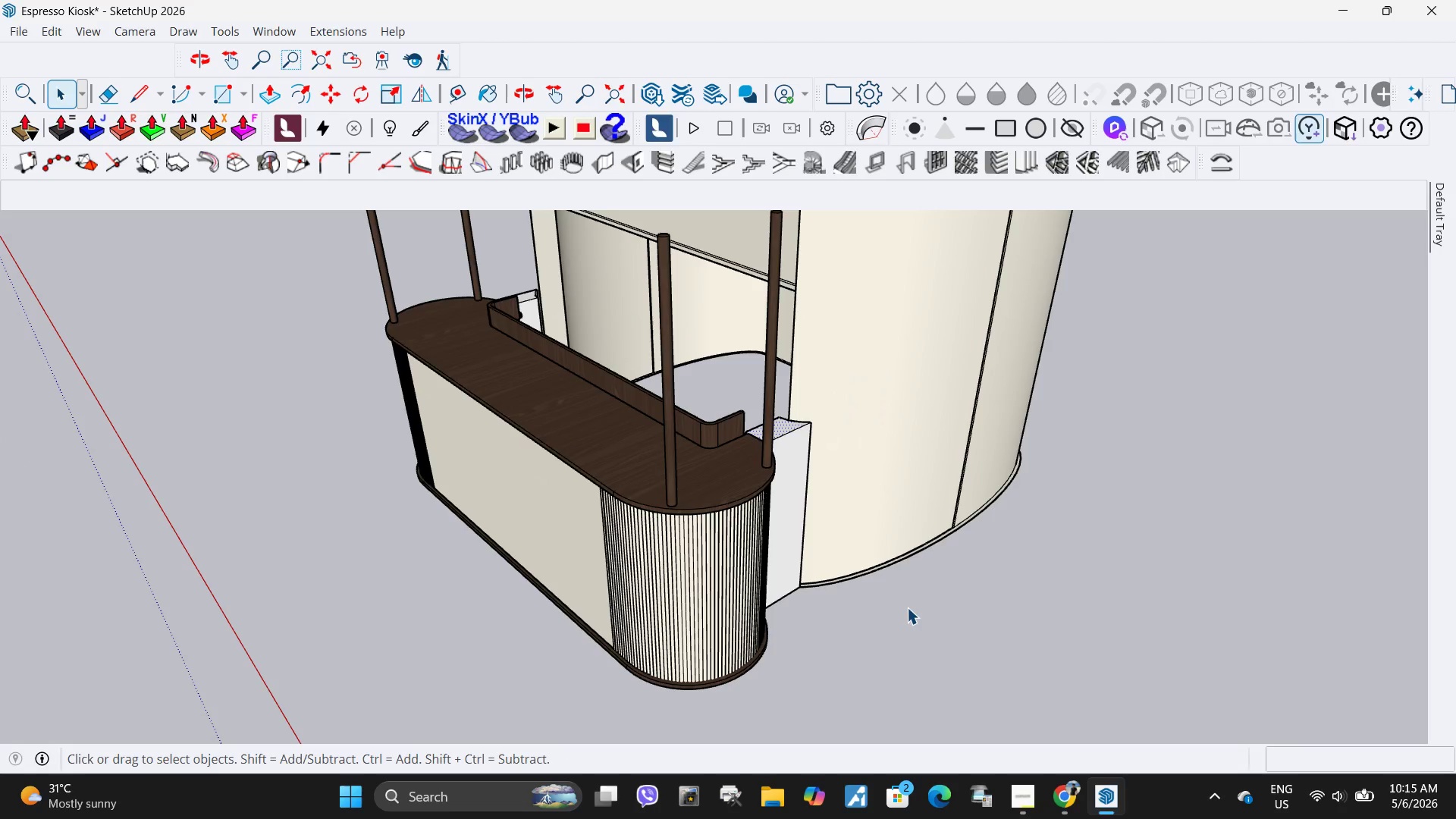 
left_click([908, 607])
 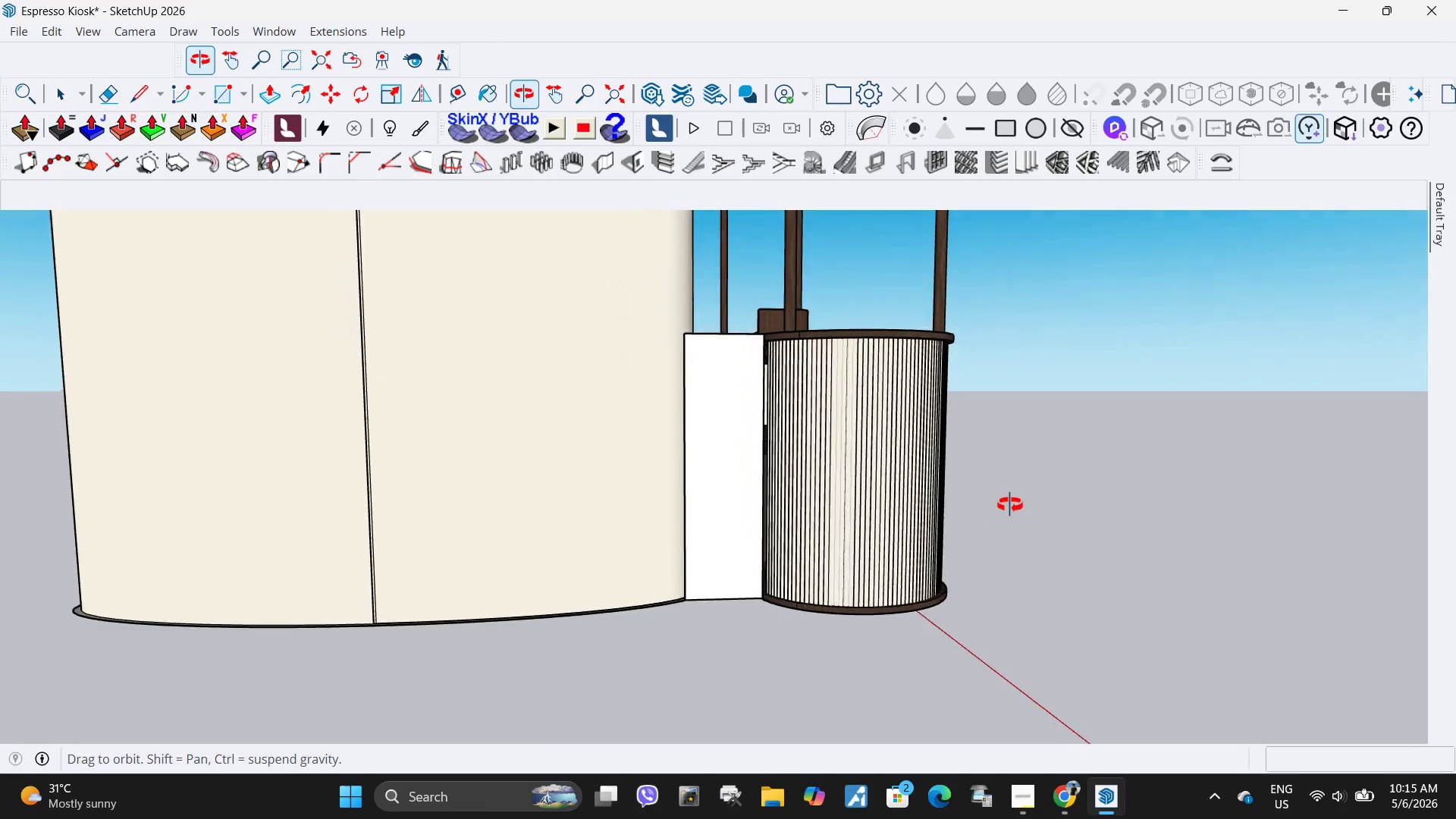 
scroll: coordinate [868, 479], scroll_direction: down, amount: 6.0
 